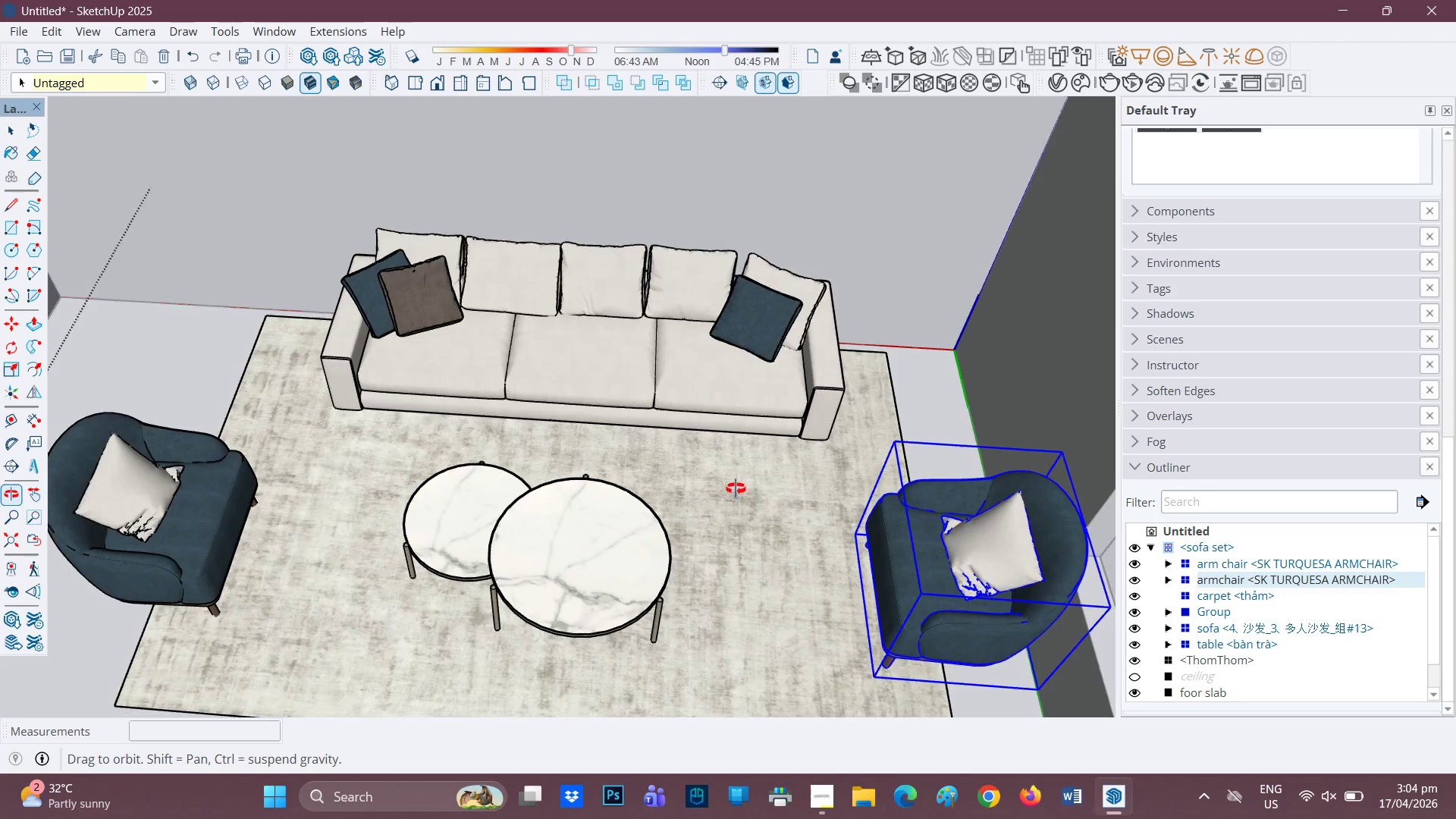 
key(Space)
 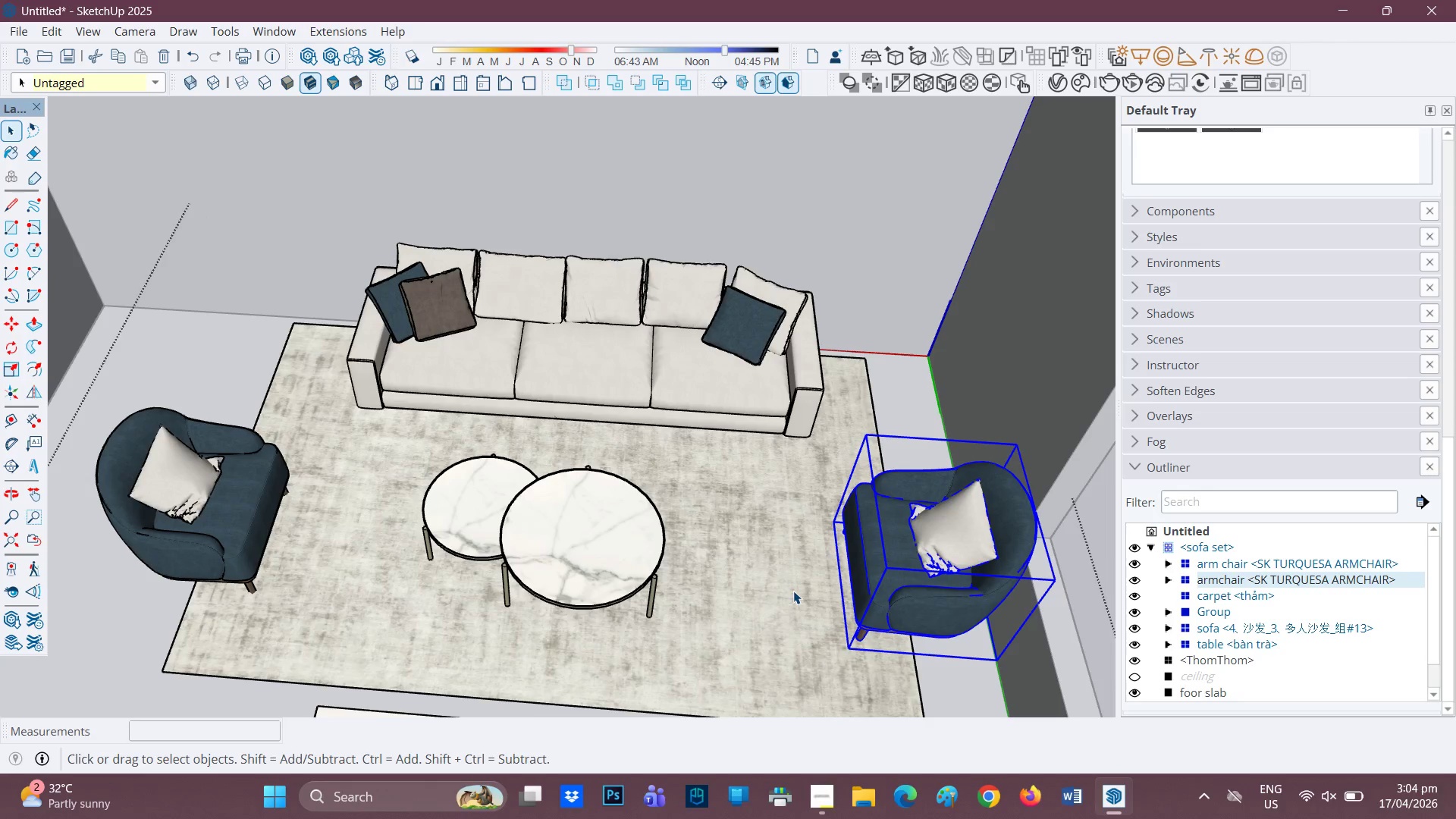 
scroll: coordinate [839, 532], scroll_direction: down, amount: 1.0
 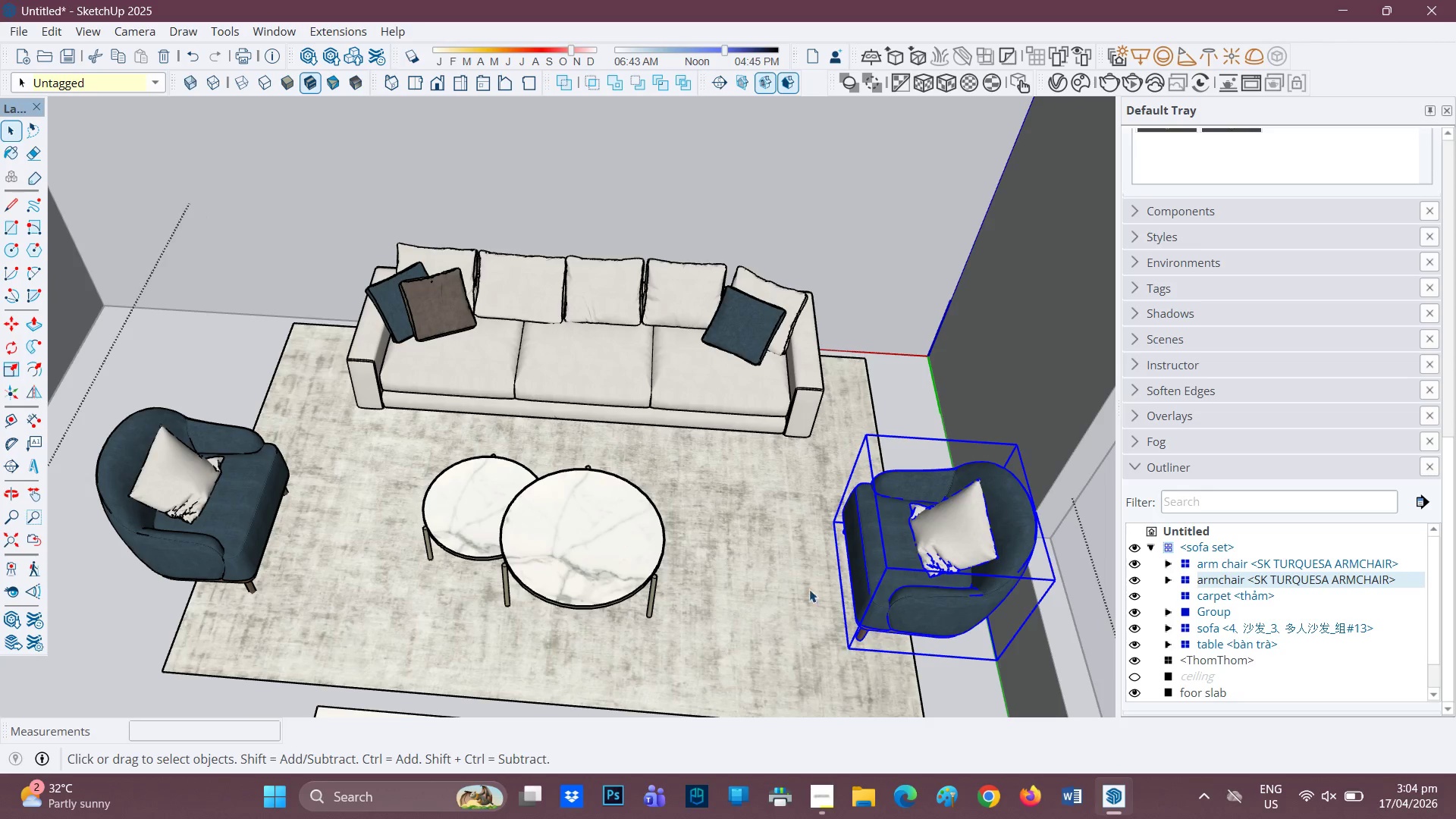 
key(M)
 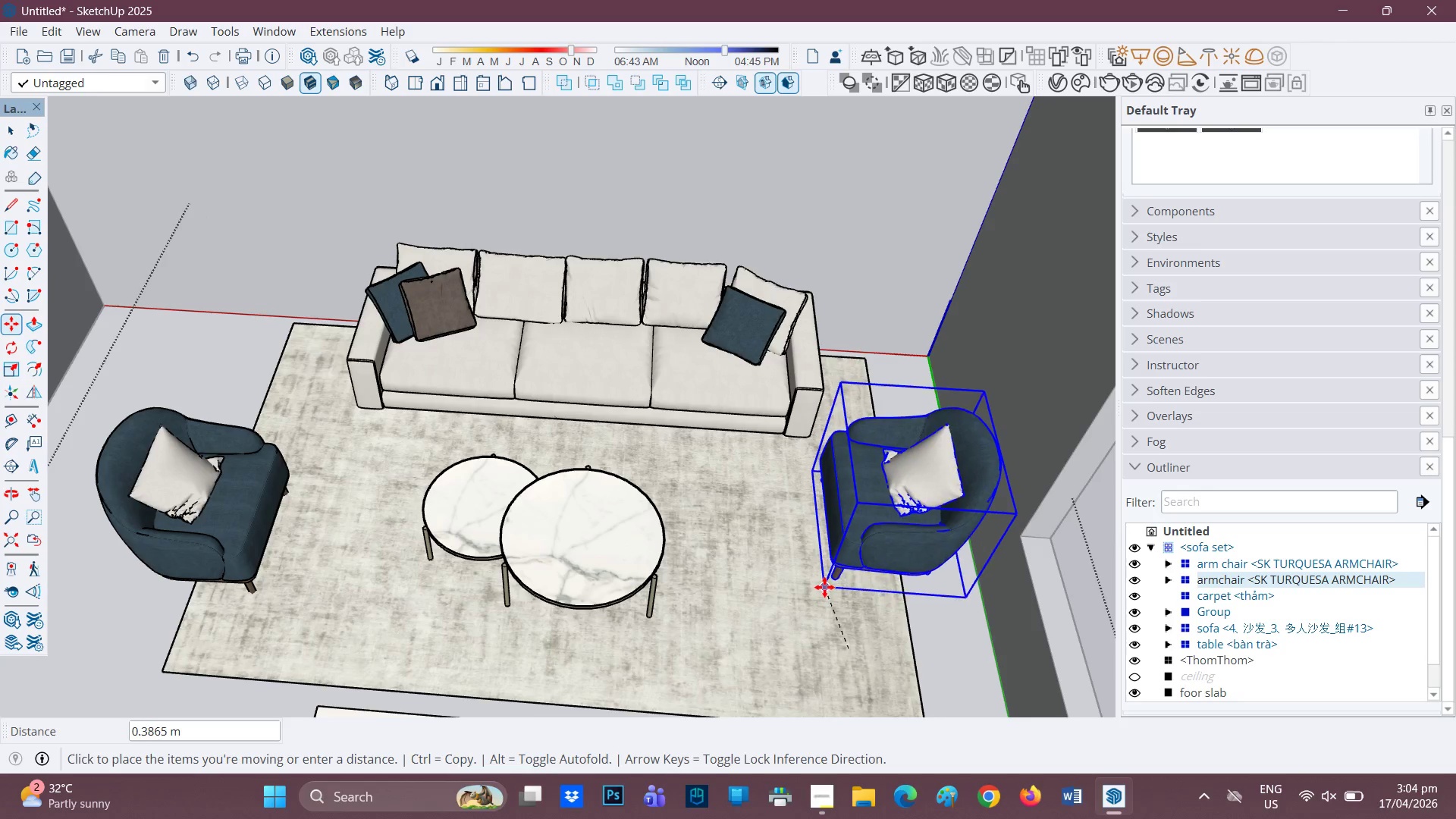 
left_click([823, 583])
 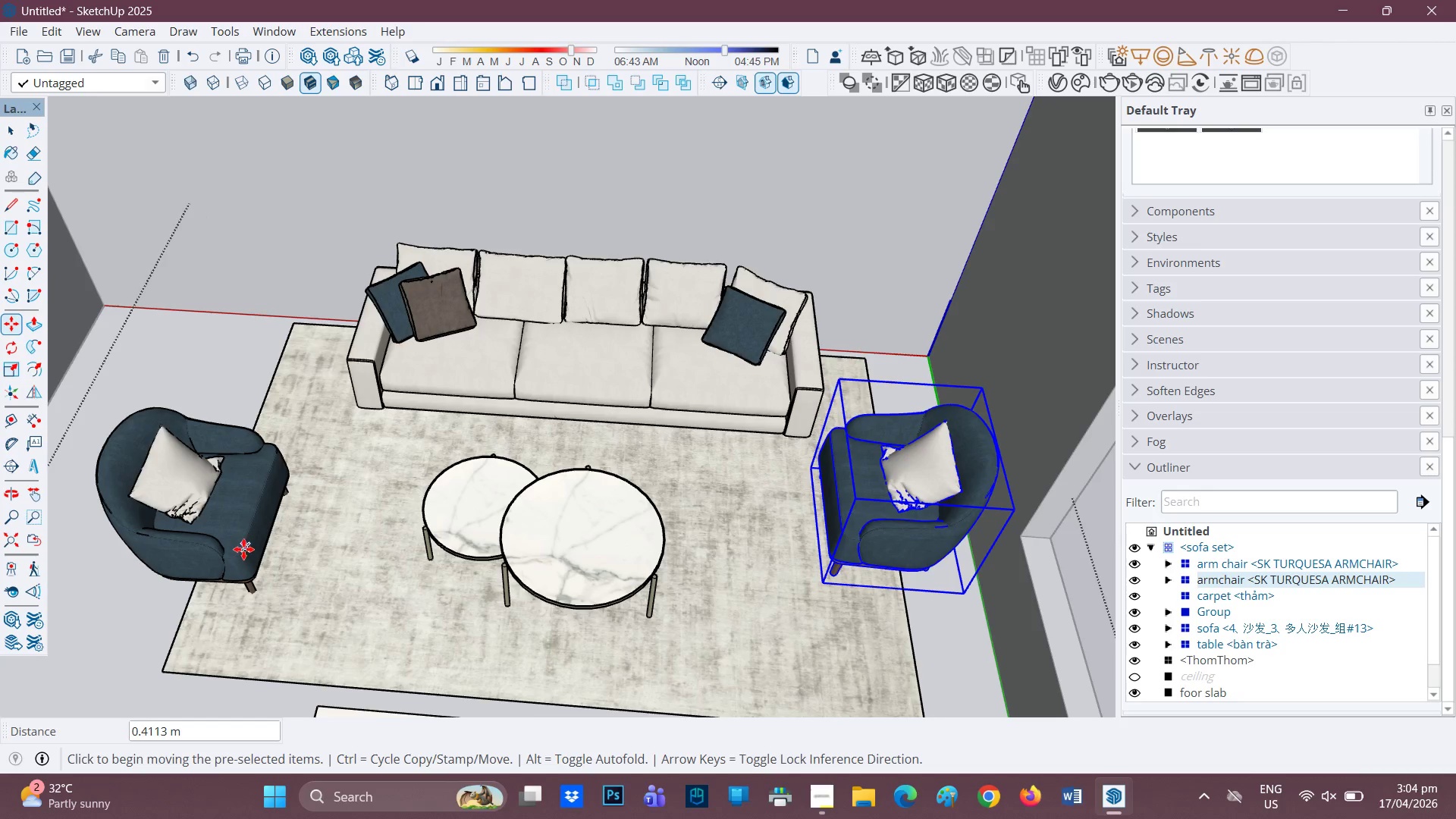 
key(Space)
 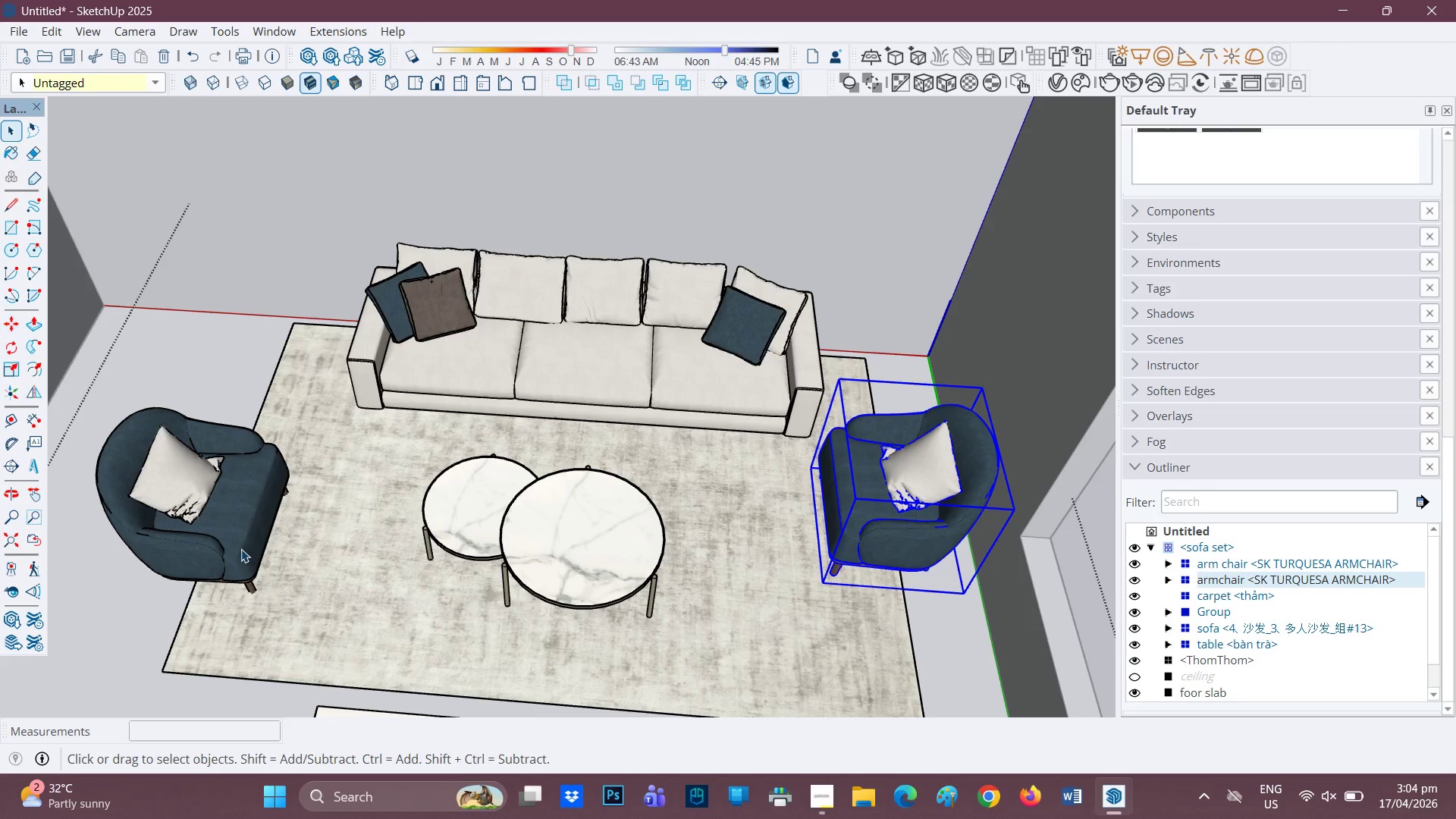 
left_click([241, 549])
 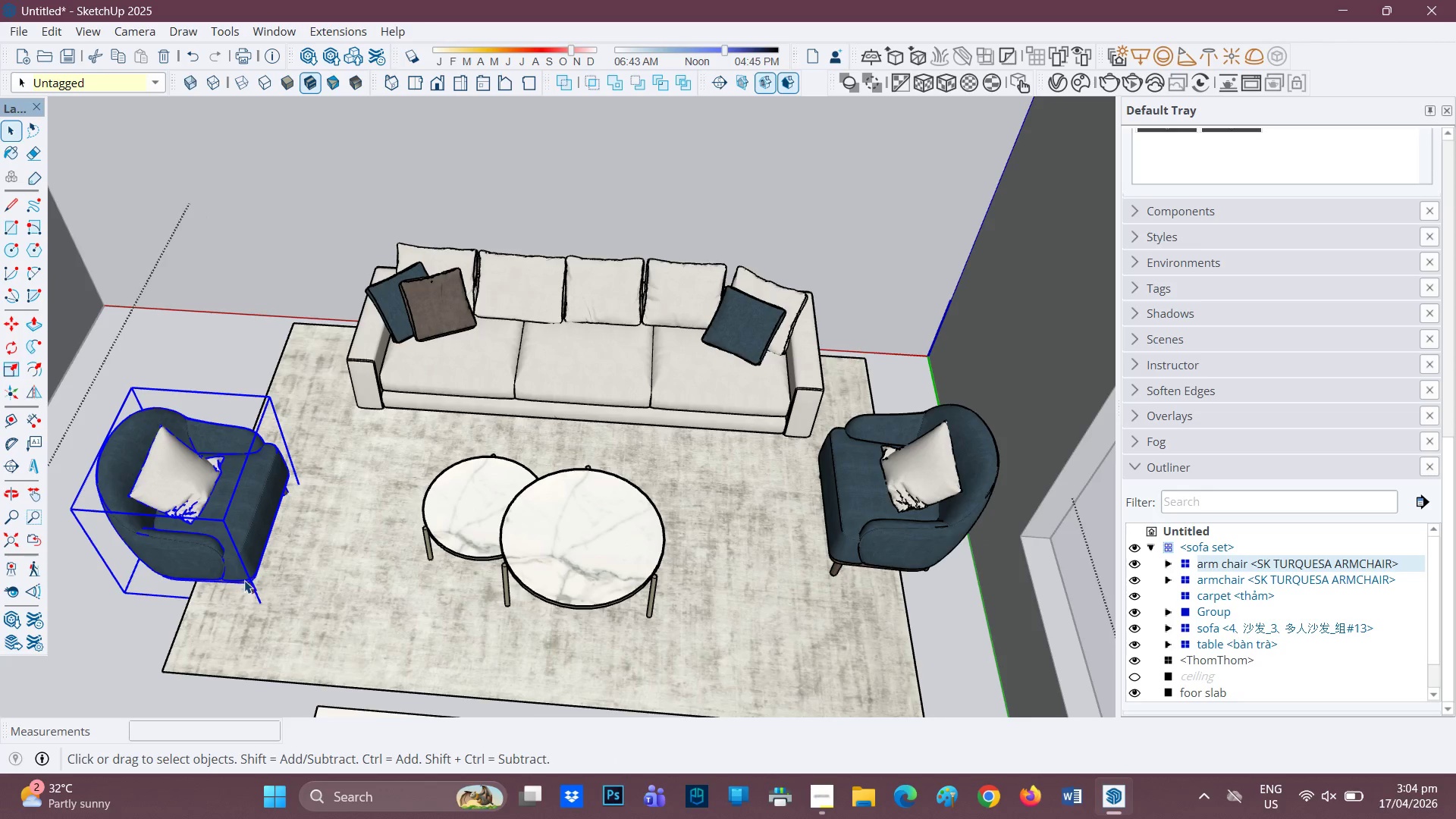 
key(M)
 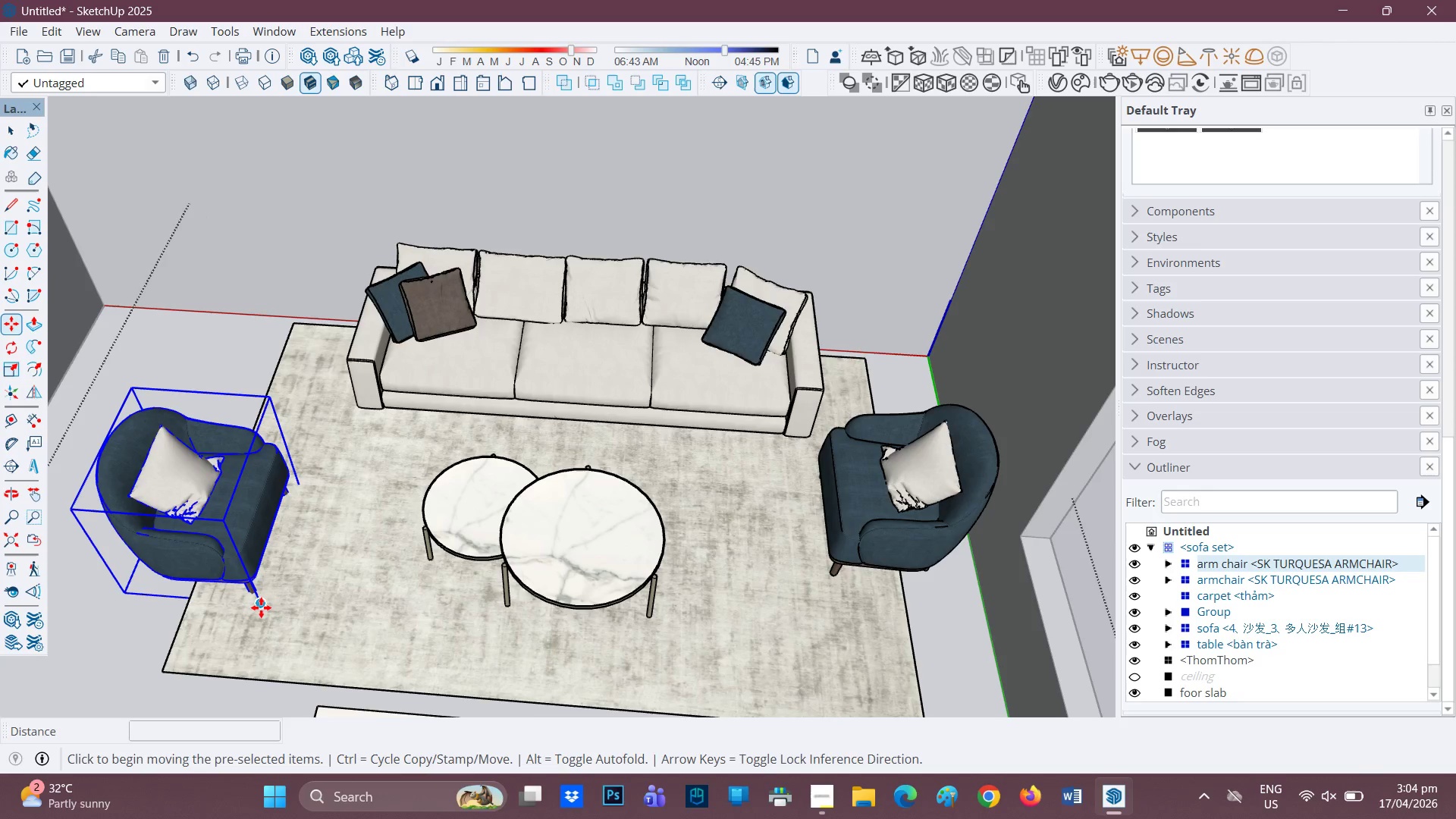 
left_click([259, 607])
 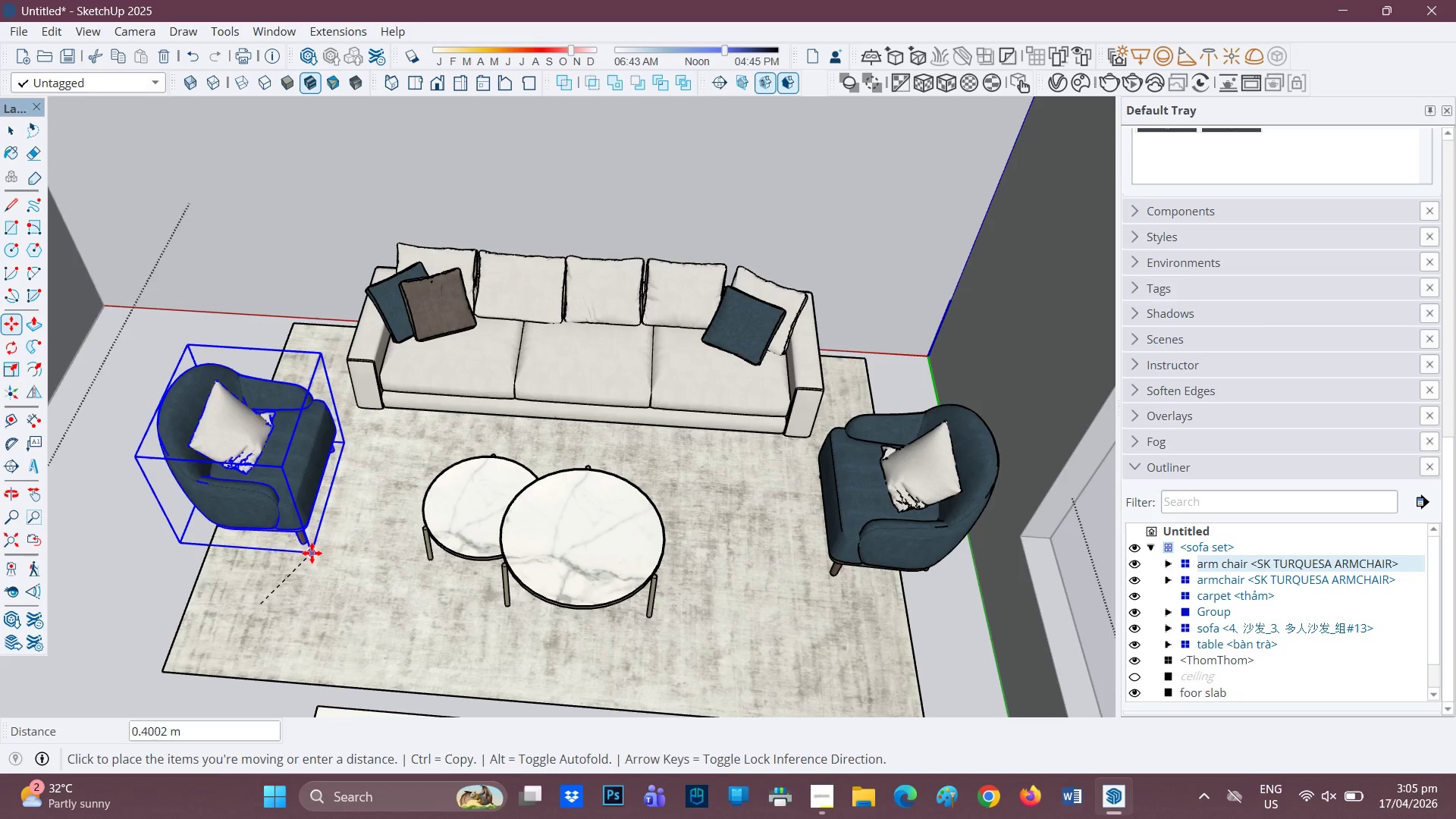 
left_click([316, 545])
 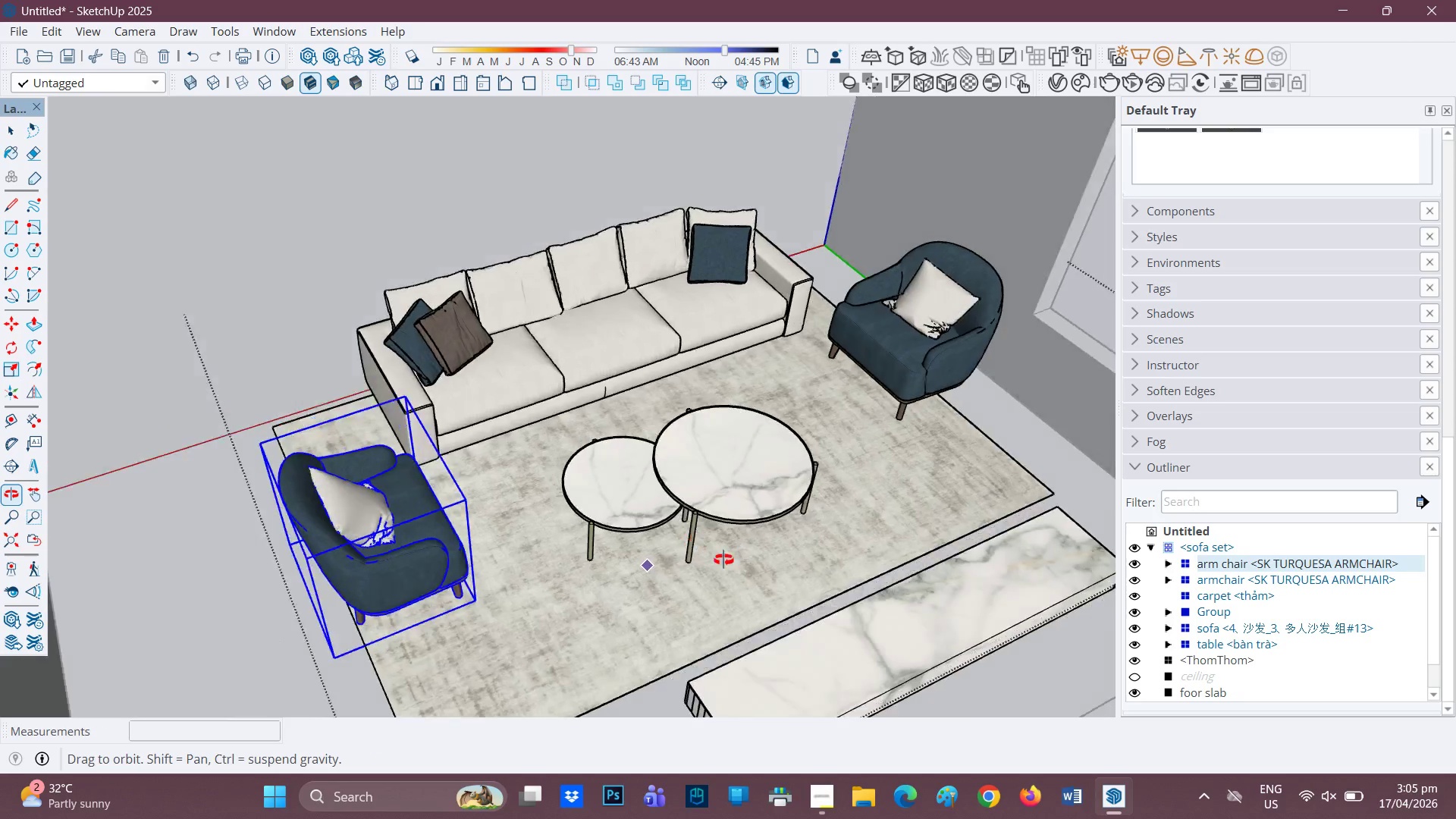 
key(Space)
 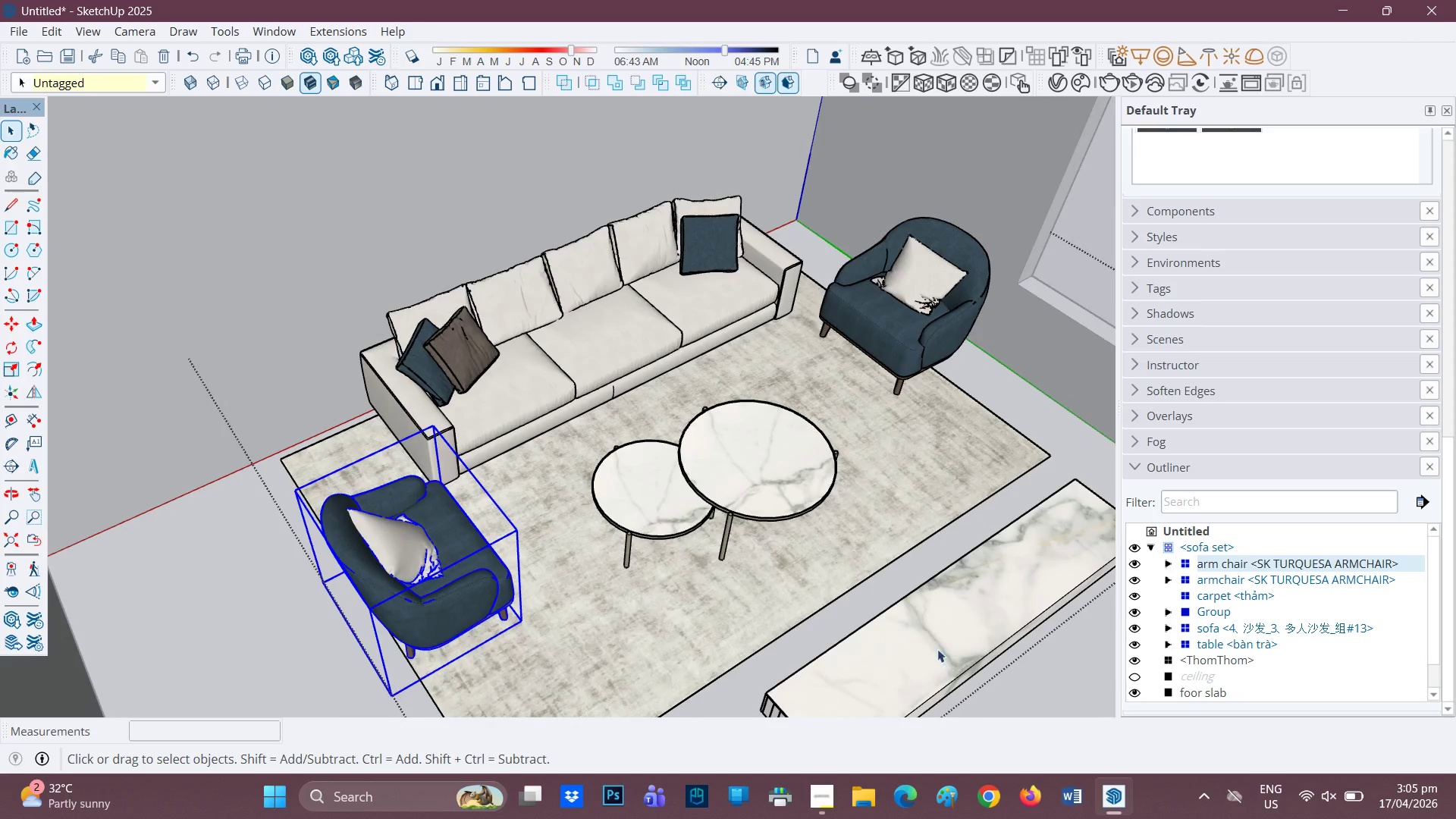 
left_click([932, 642])
 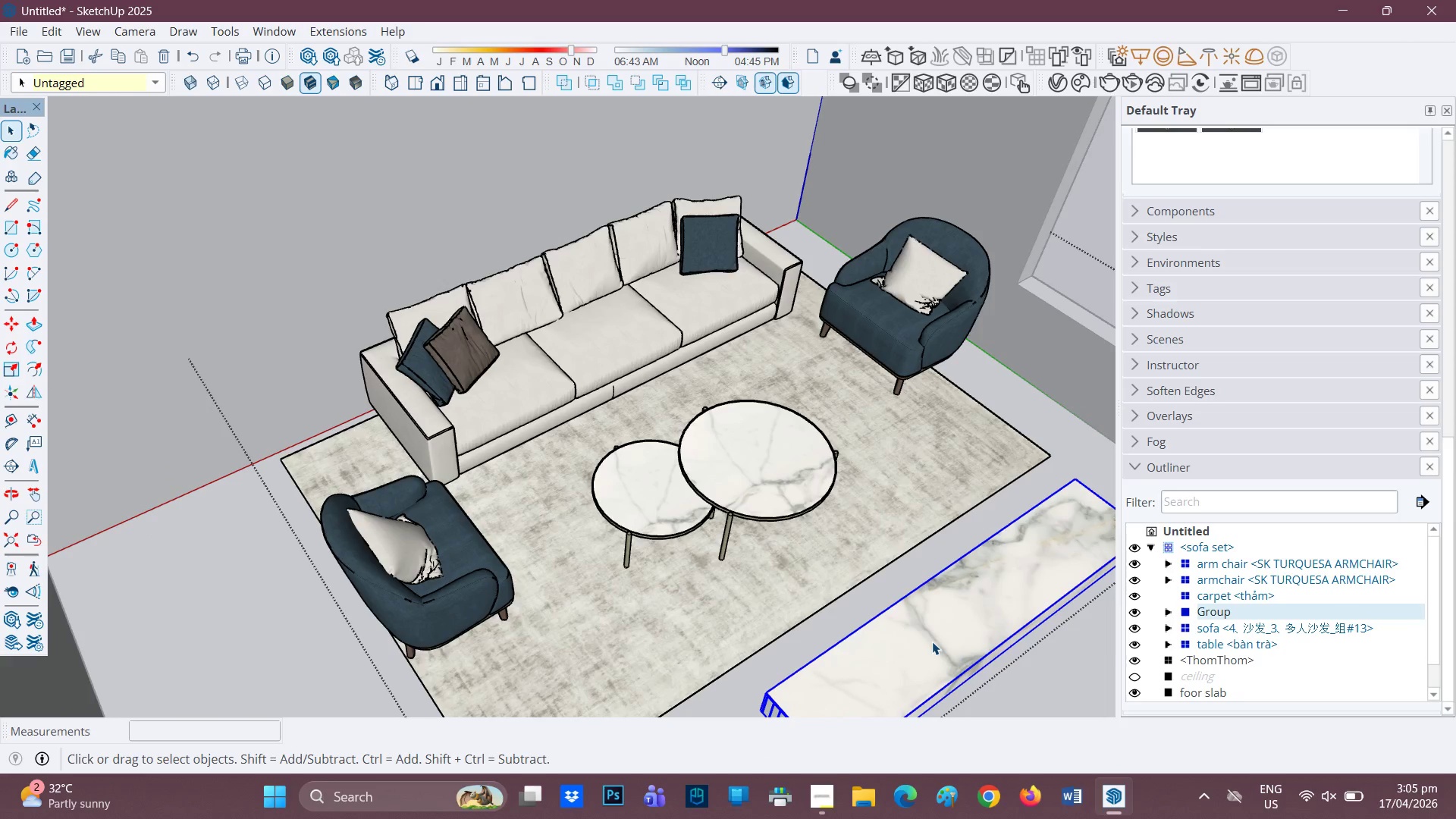 
right_click([932, 642])
 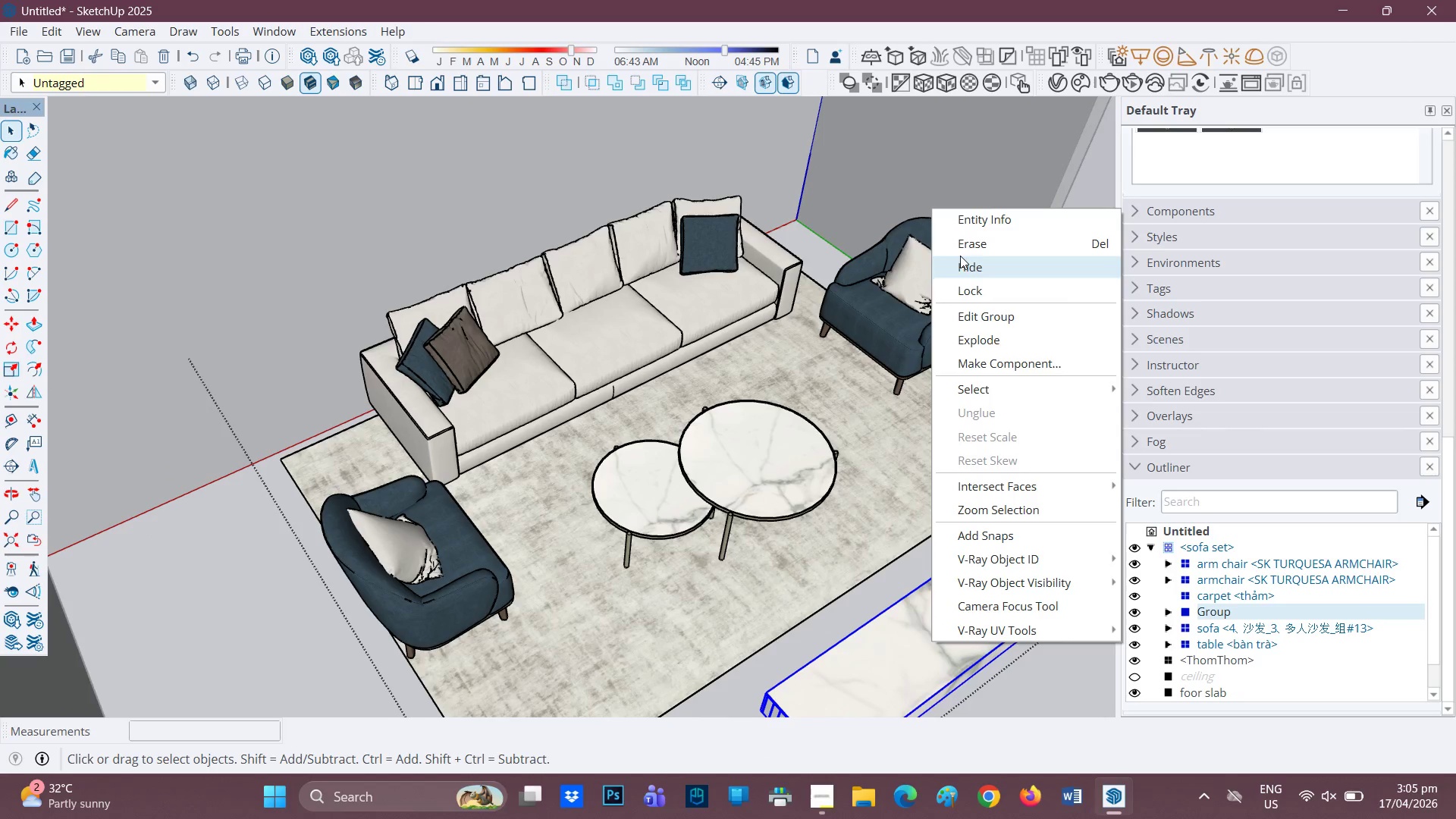 
left_click([967, 238])
 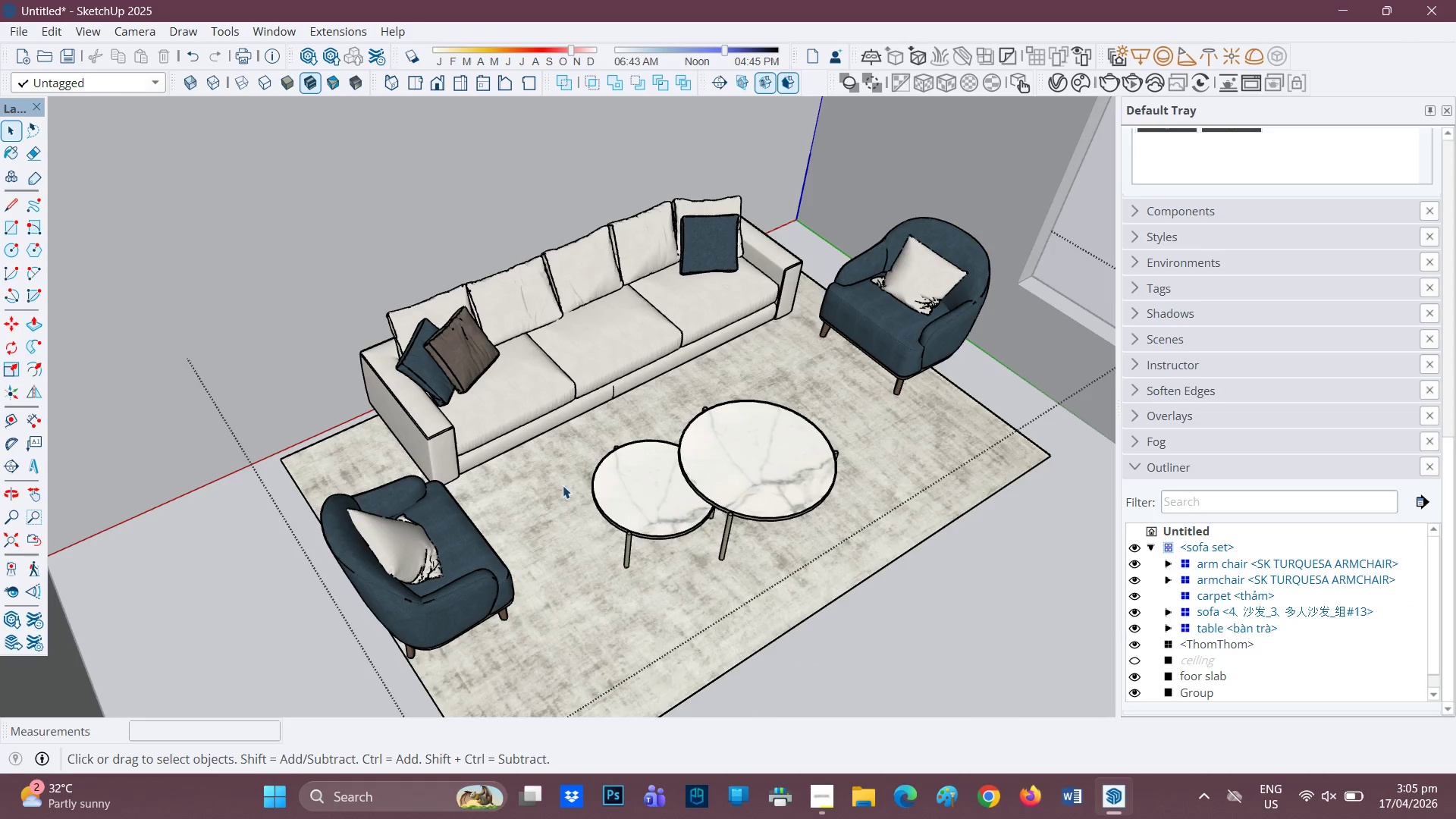 
scroll: coordinate [408, 512], scroll_direction: down, amount: 2.0
 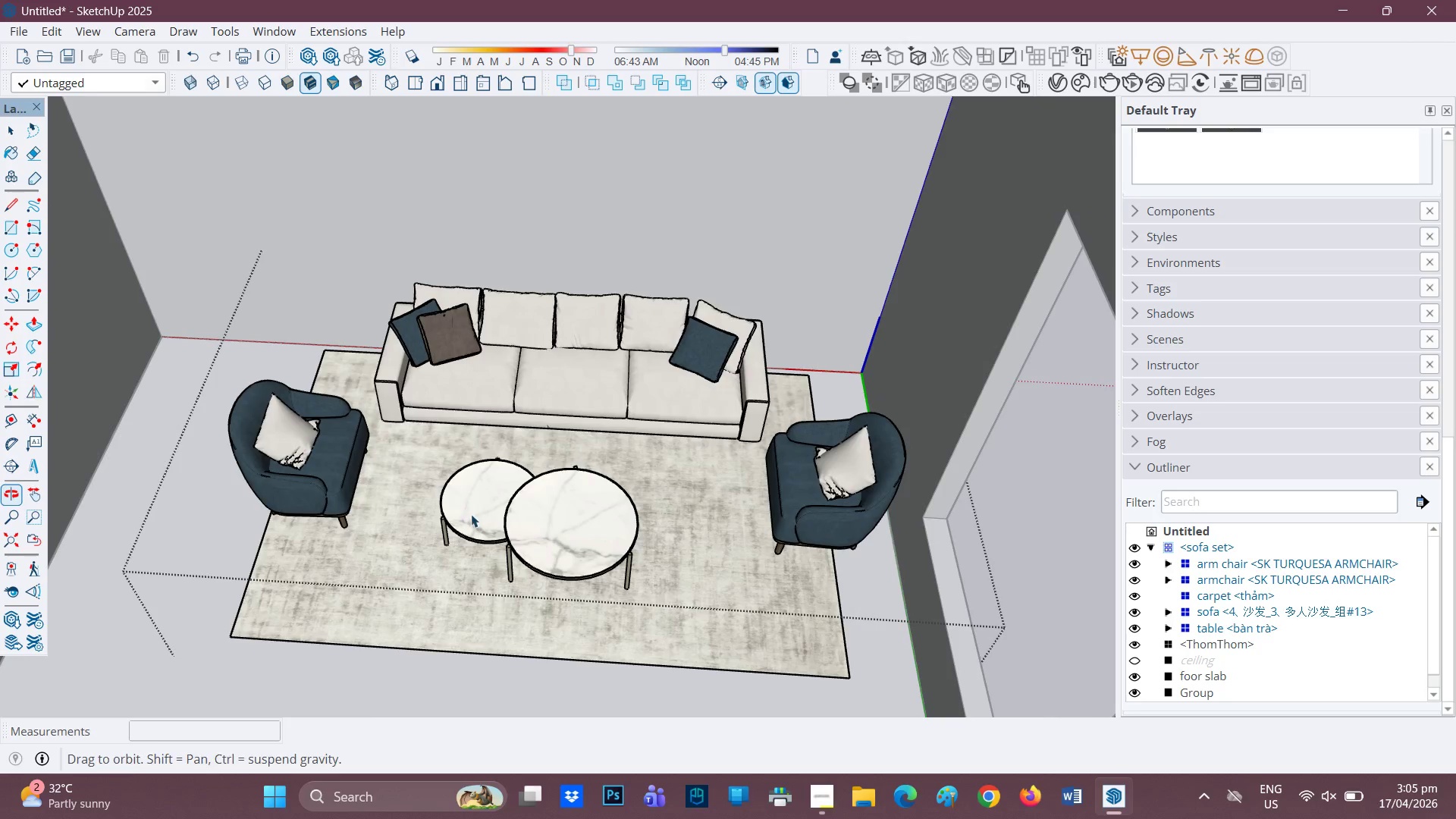 
scroll: coordinate [741, 485], scroll_direction: up, amount: 2.0
 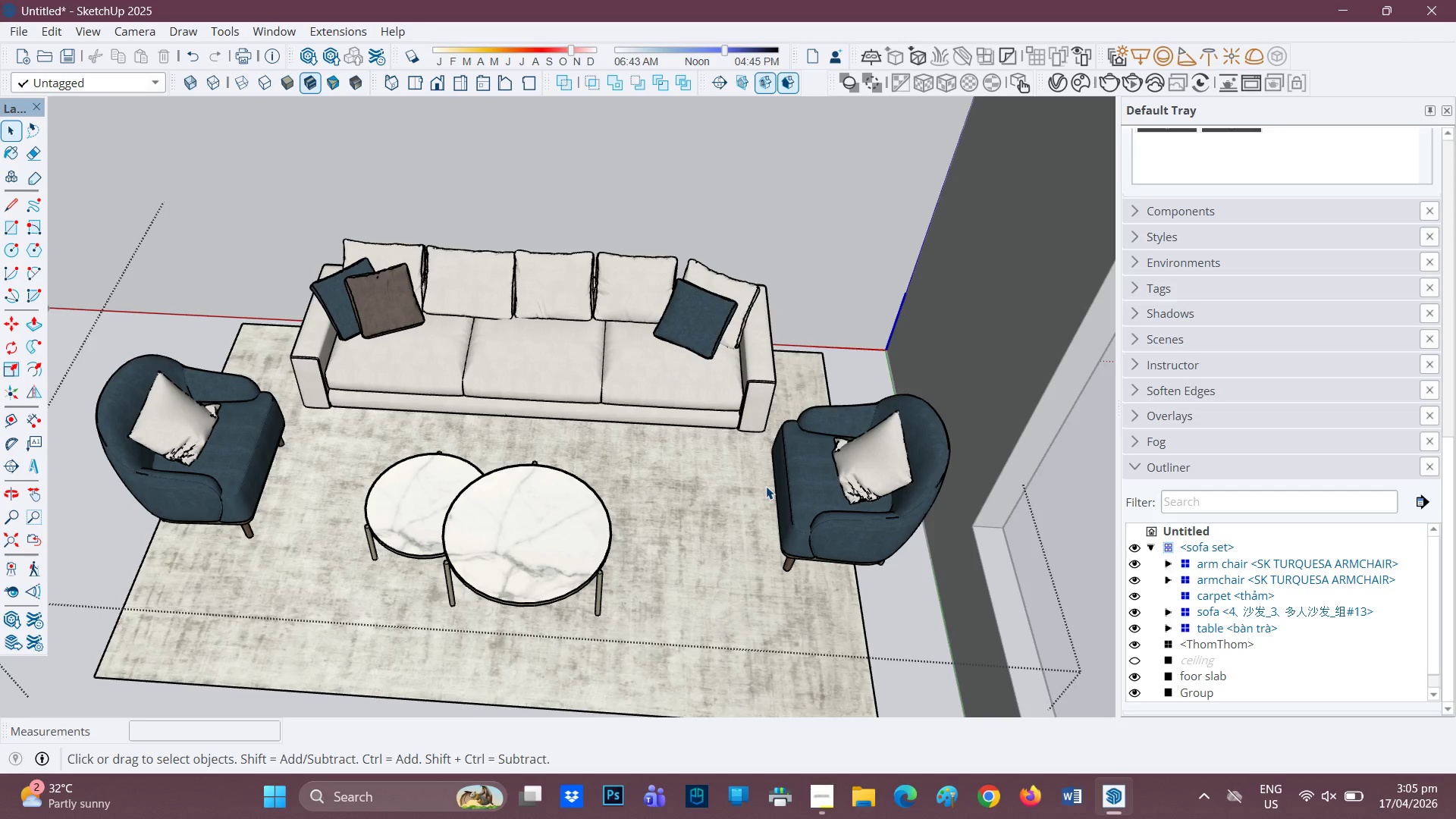 
left_click([630, 395])
 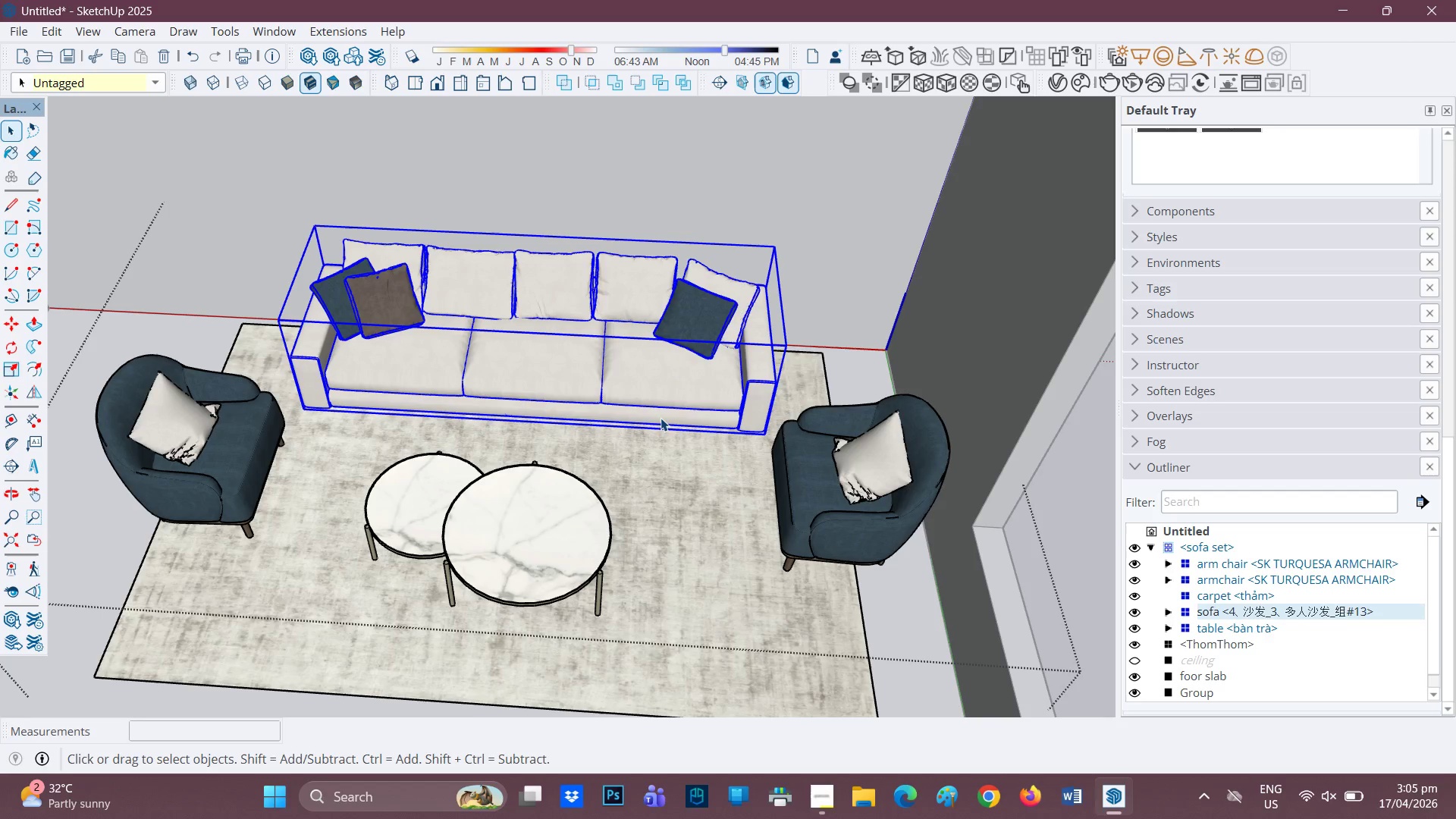 
key(M)
 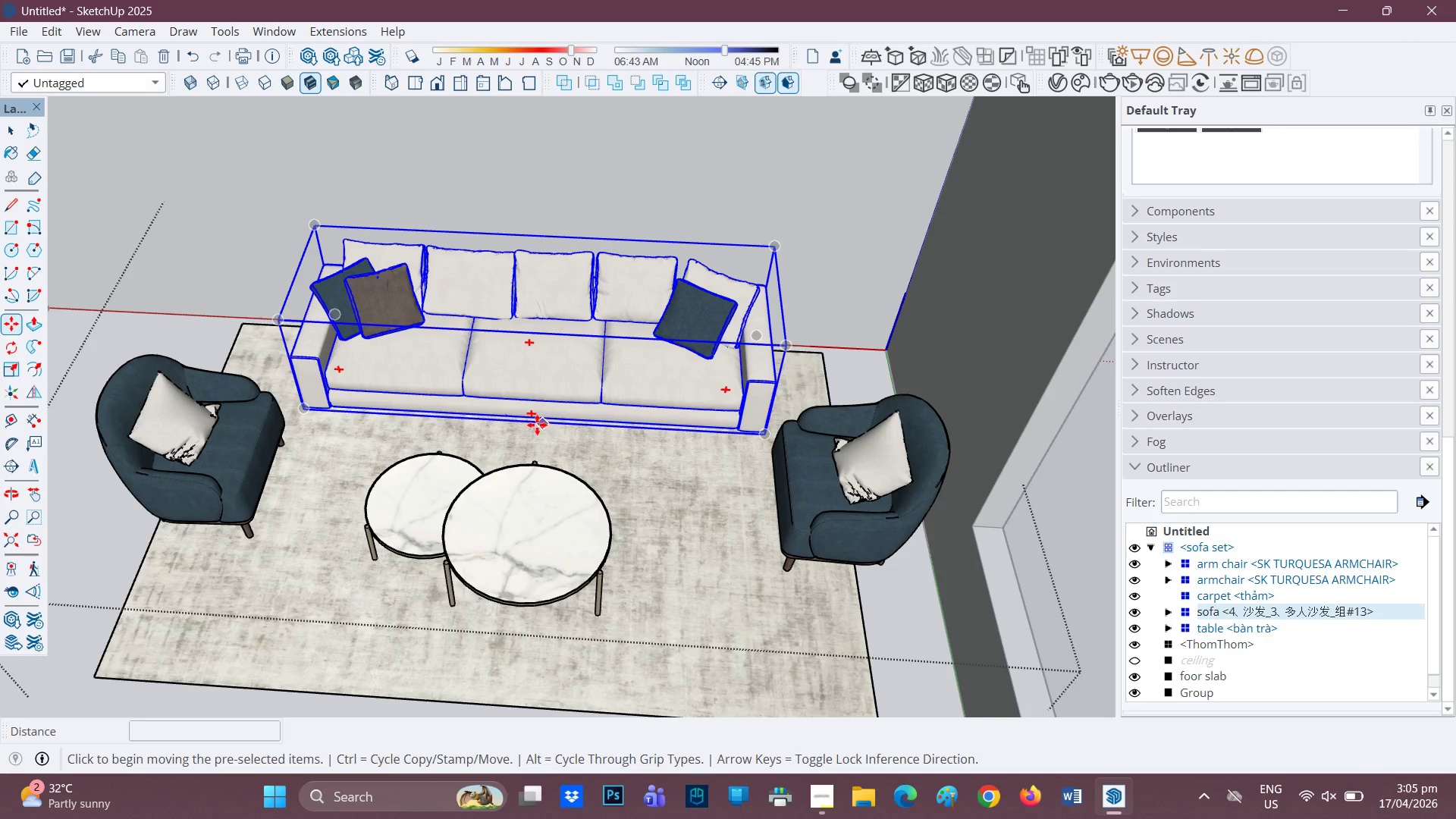 
left_click([535, 425])
 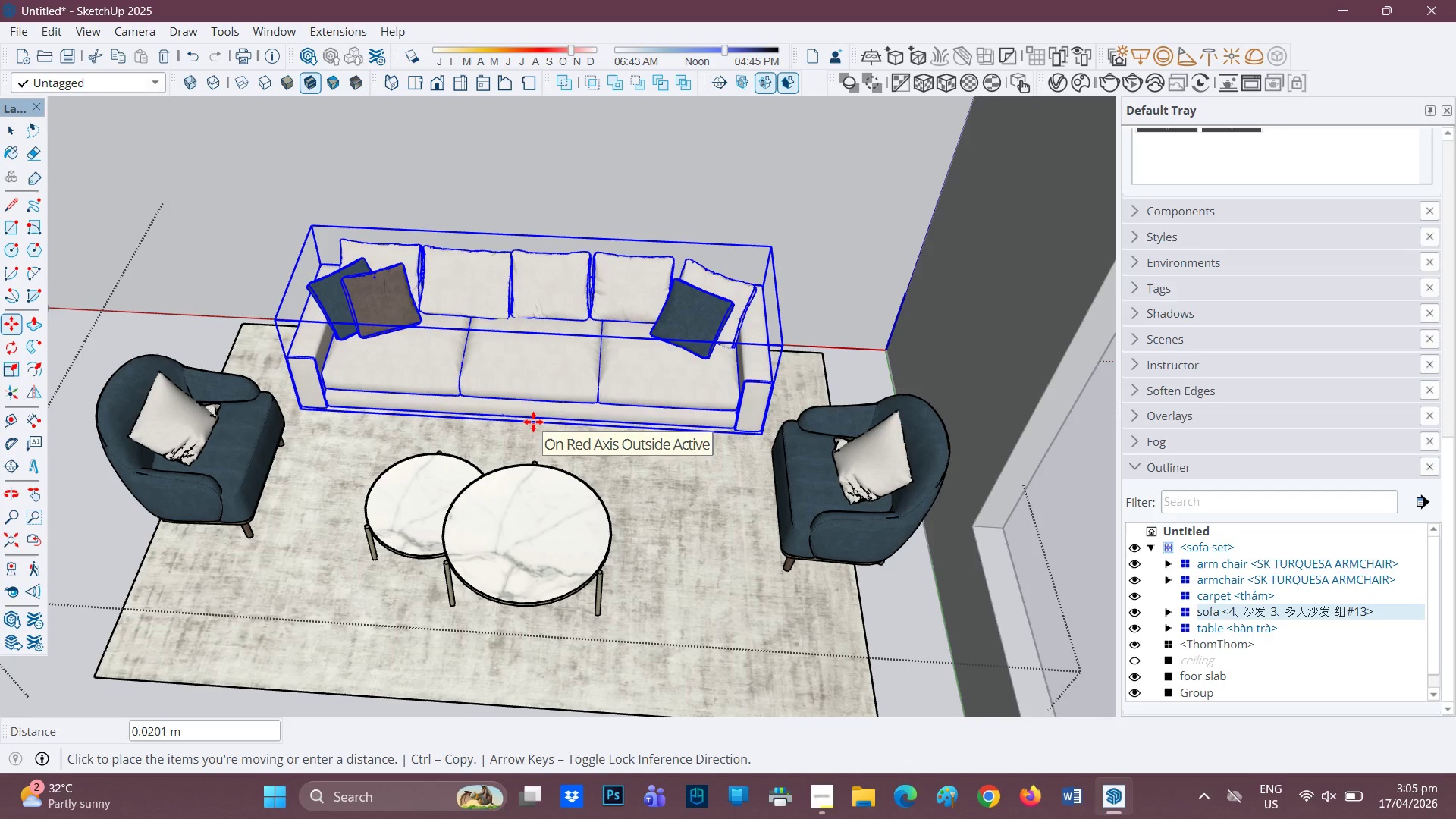 
left_click([533, 421])
 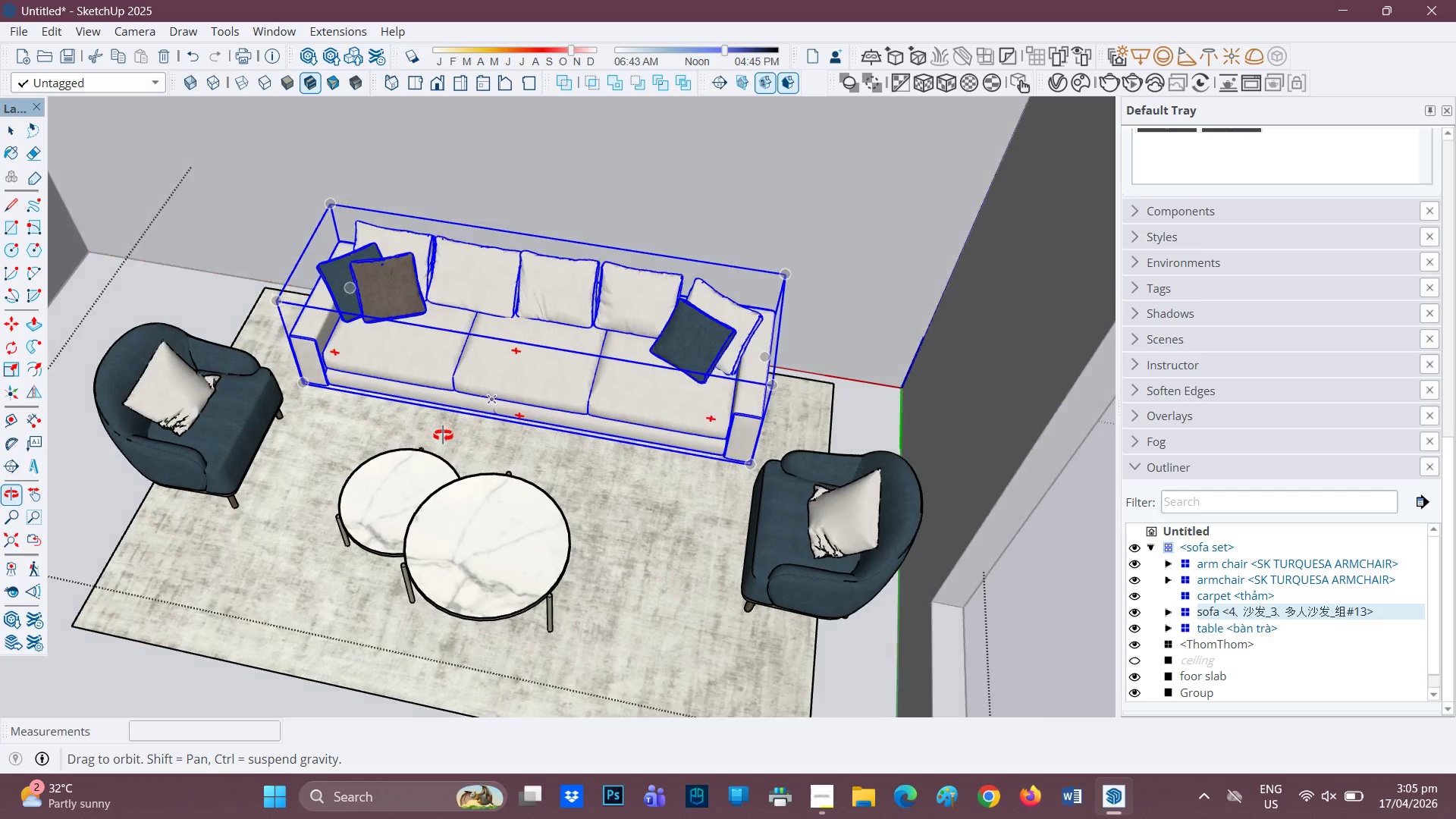 
key(Space)
 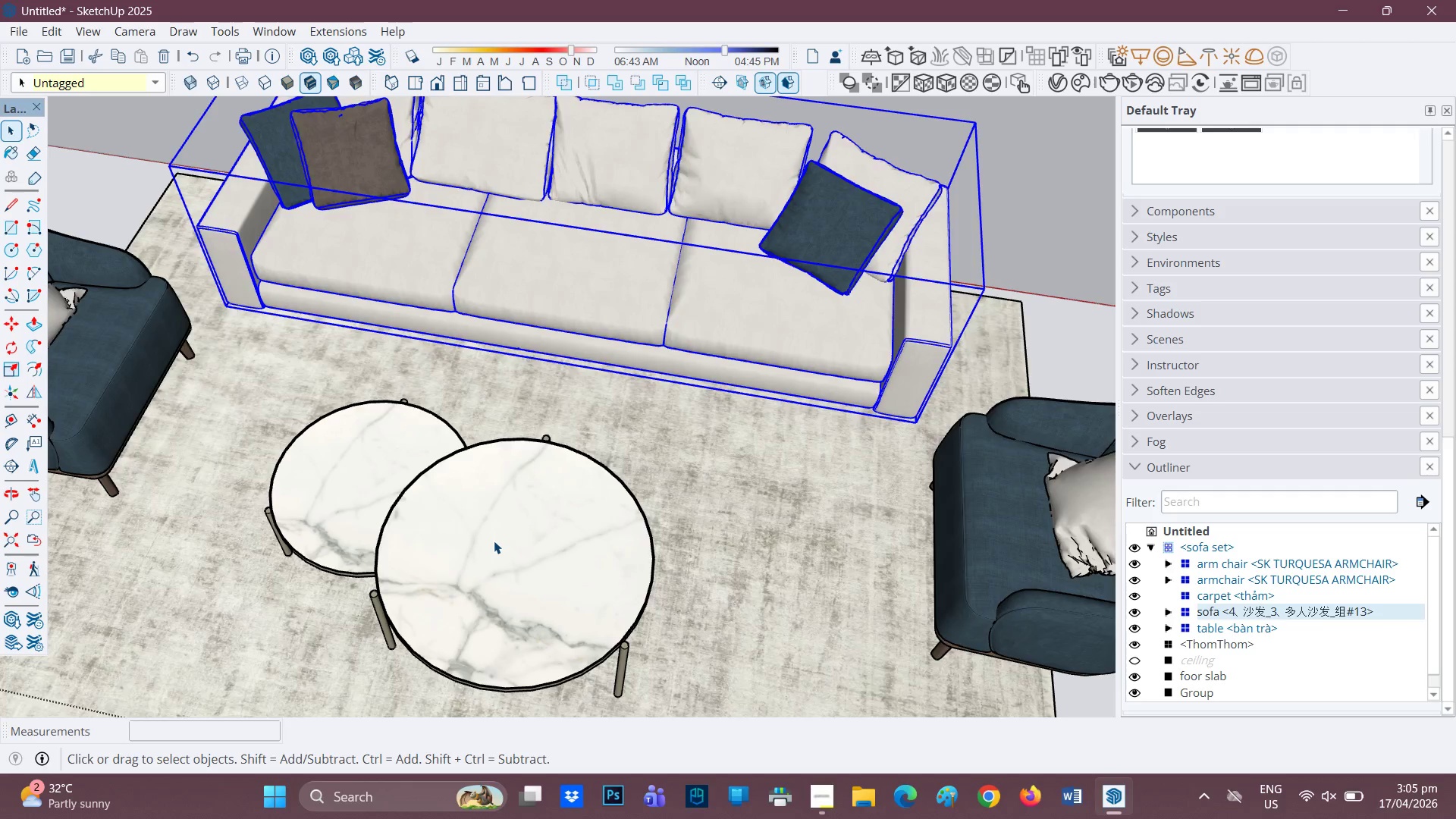 
scroll: coordinate [479, 544], scroll_direction: up, amount: 5.0
 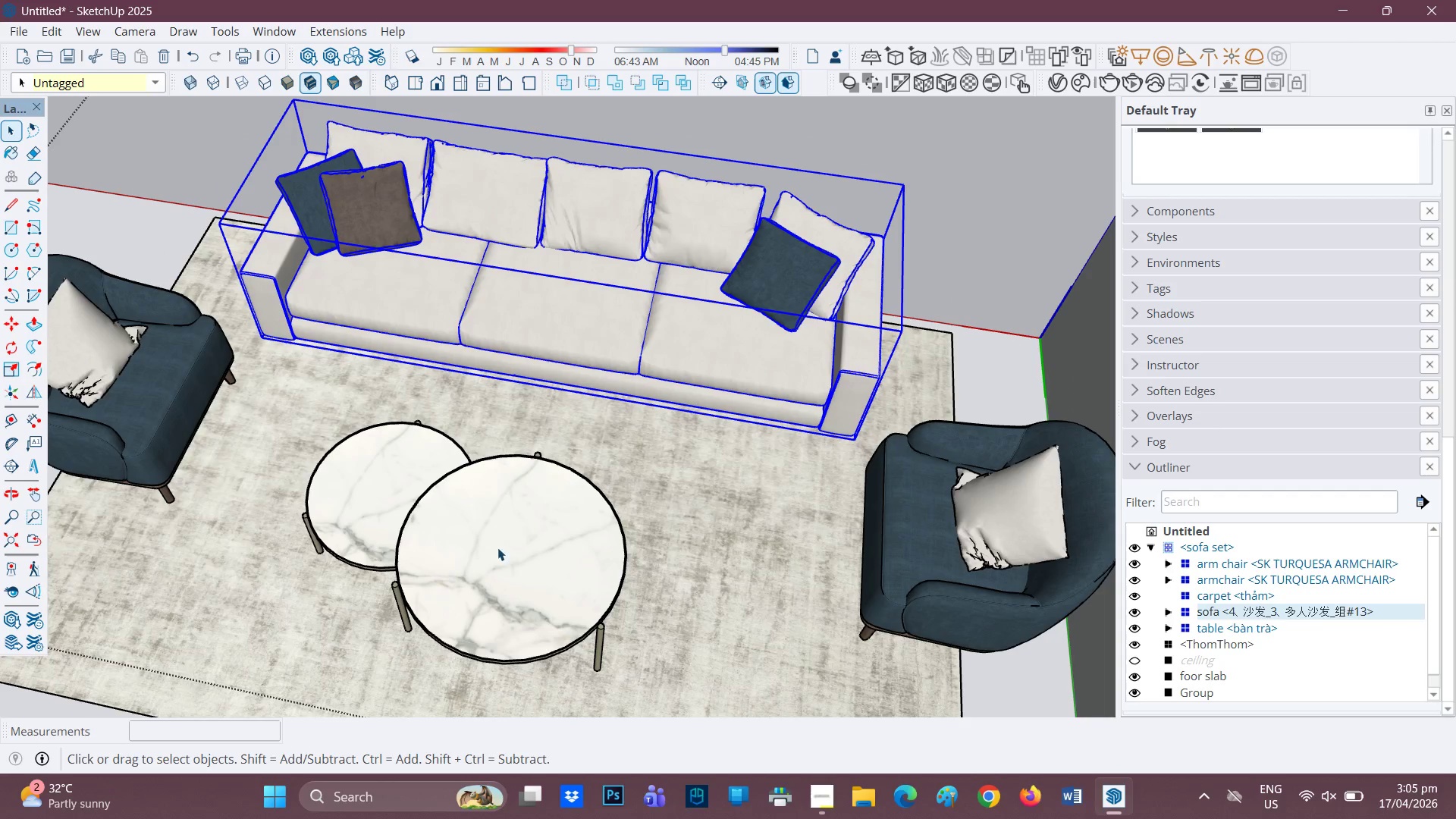 
scroll: coordinate [530, 568], scroll_direction: down, amount: 3.0
 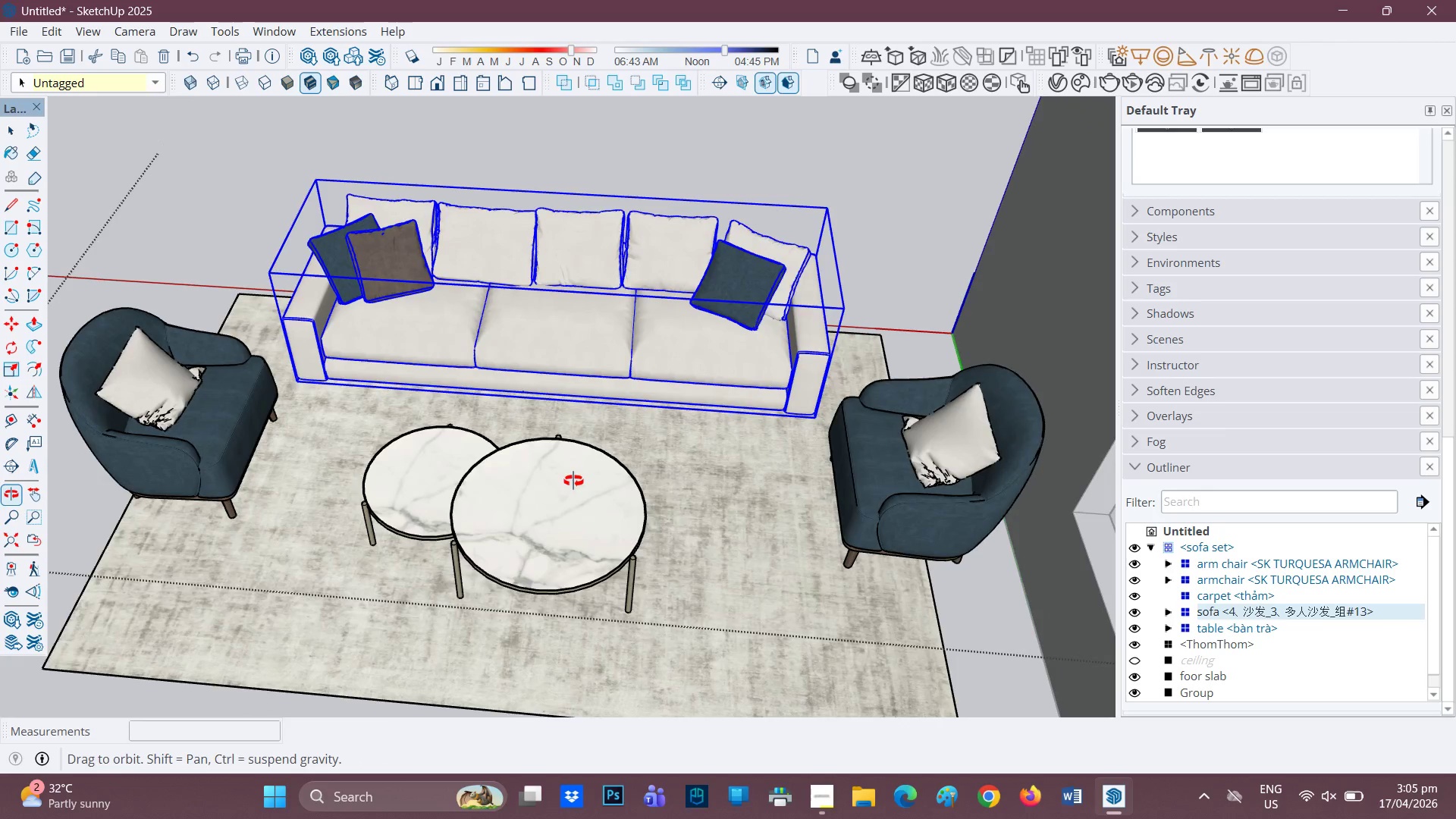 
key(Space)
 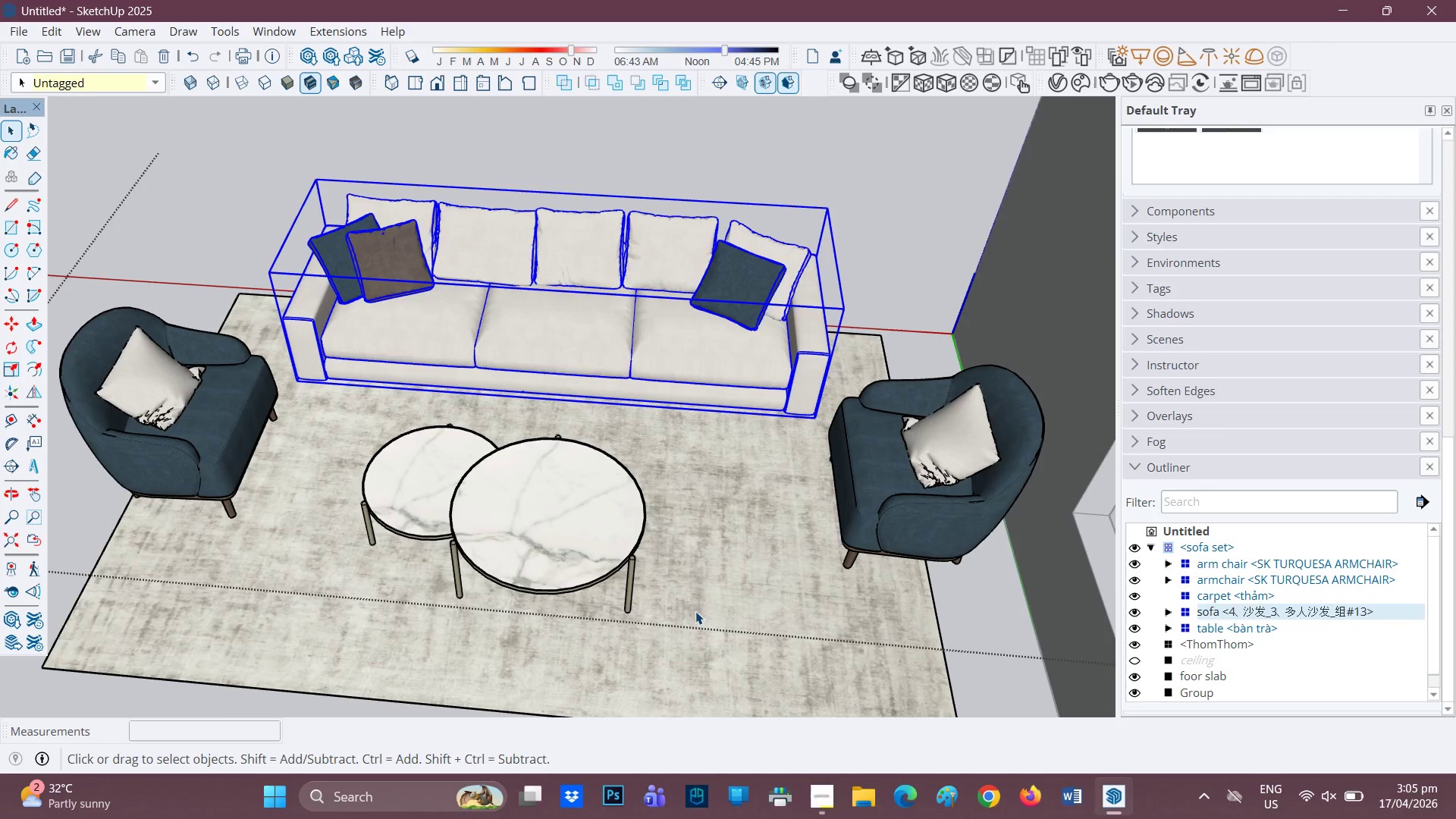 
left_click([698, 612])
 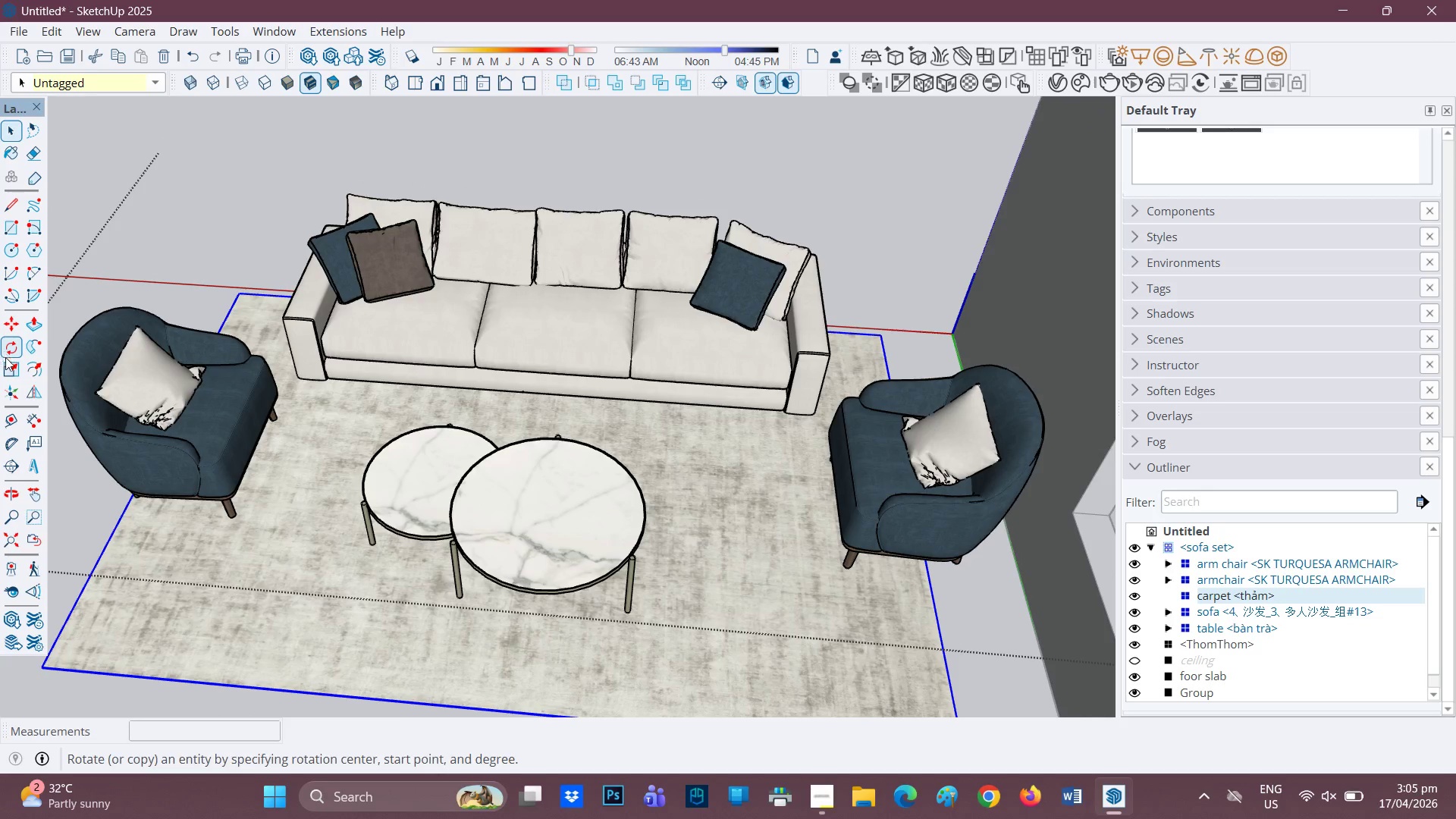 
scroll: coordinate [698, 563], scroll_direction: down, amount: 1.0
 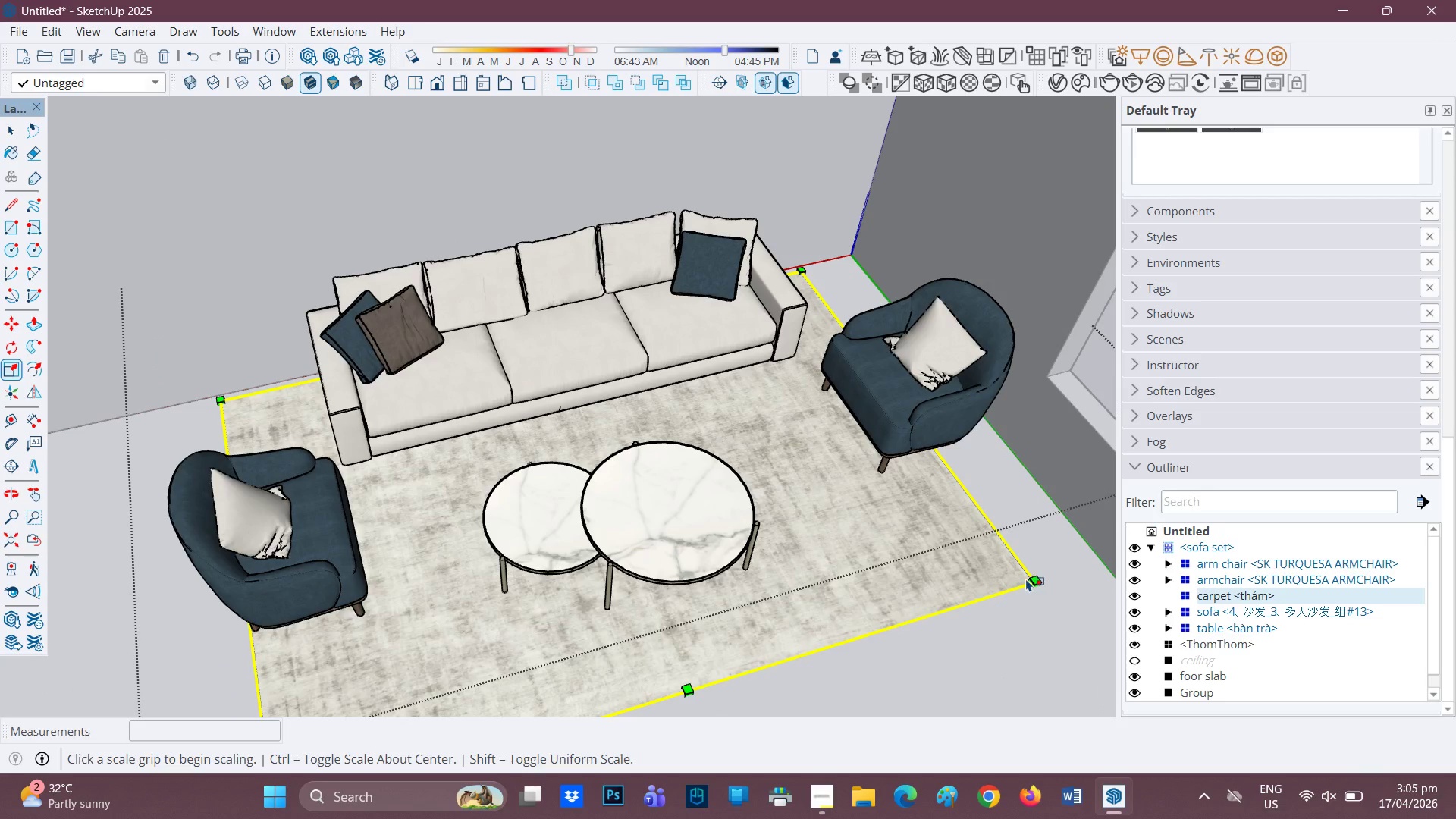 
left_click([1034, 576])
 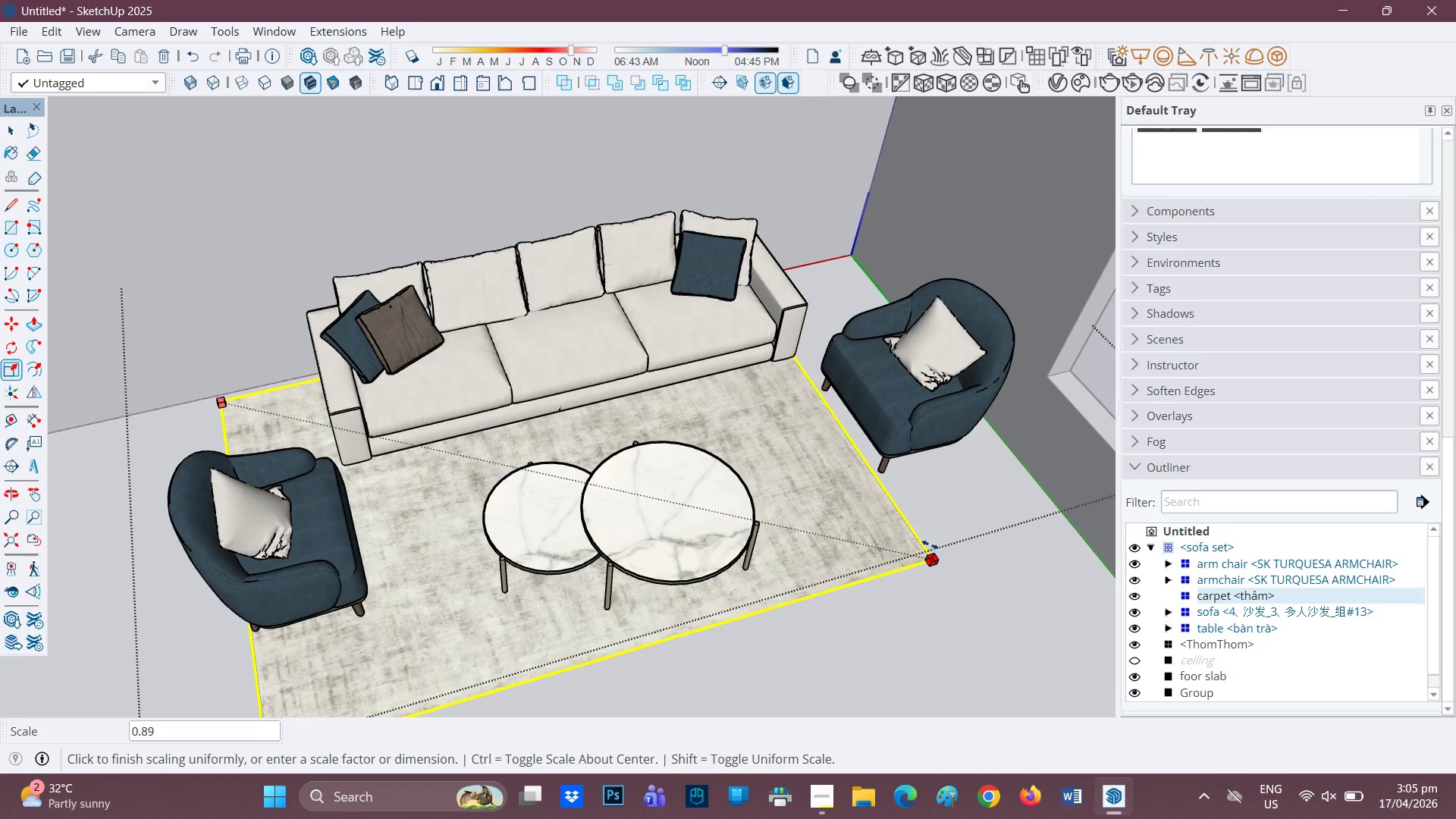 
left_click([921, 544])
 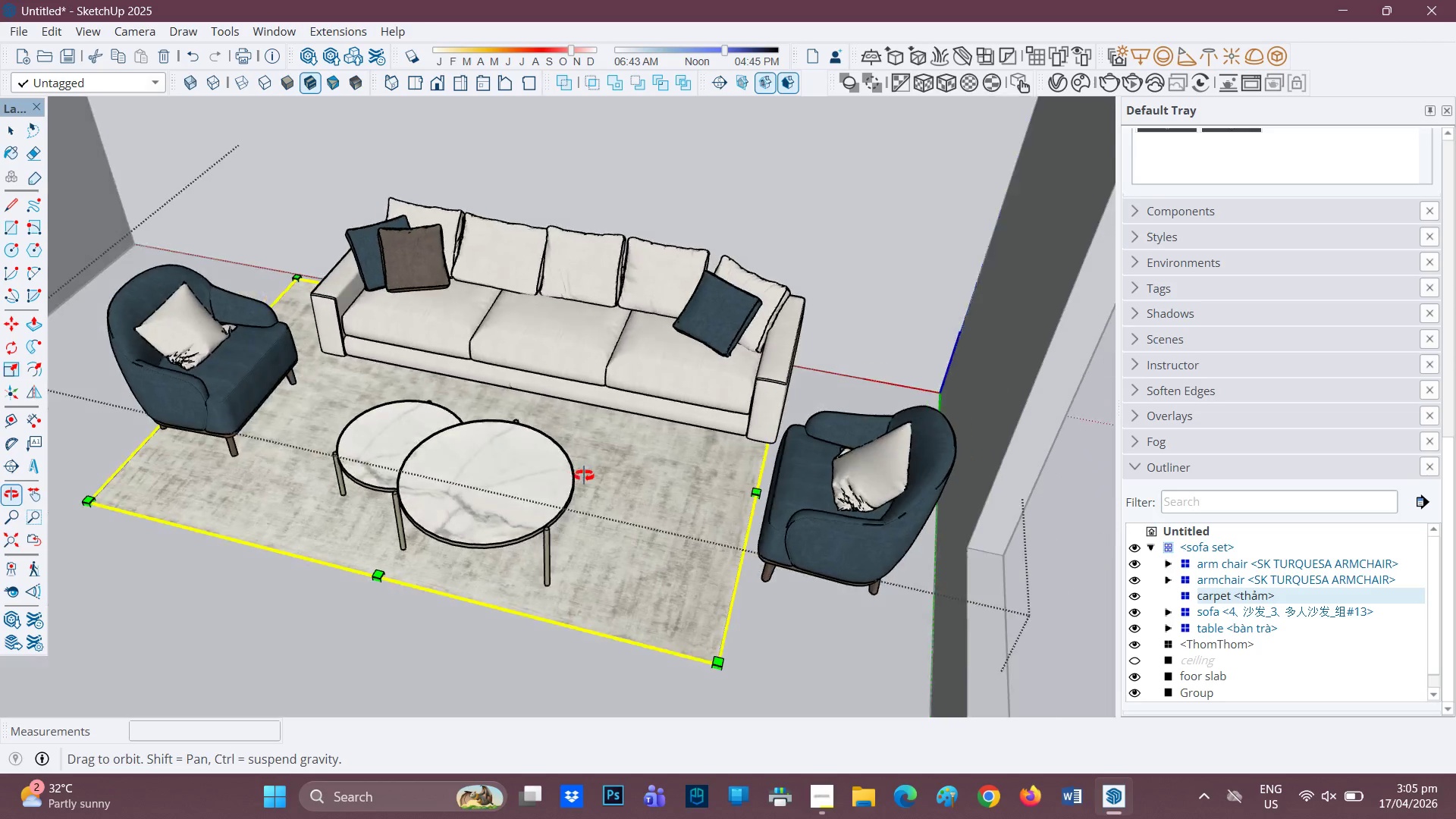 
key(M)
 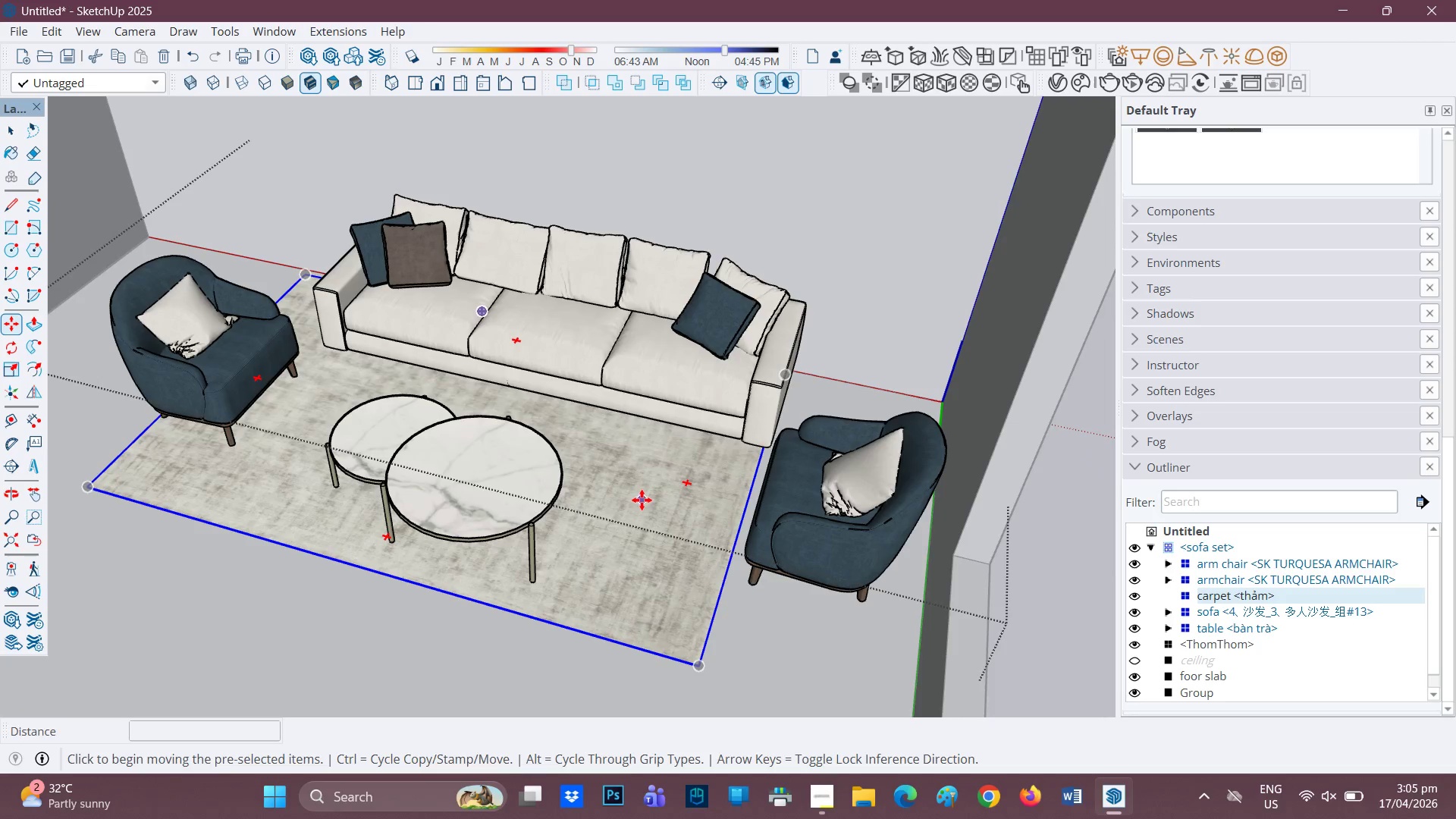 
left_click([642, 500])
 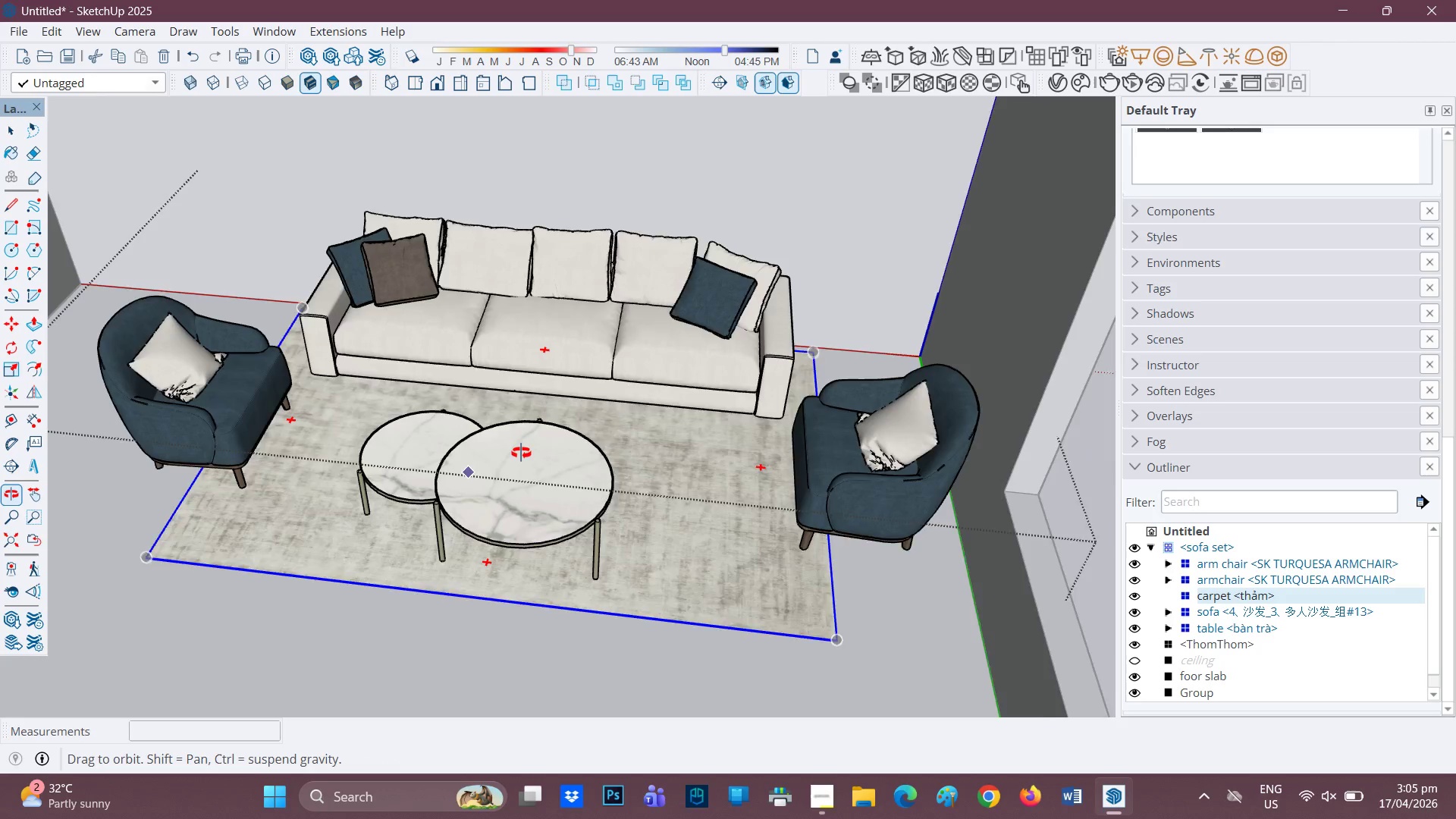 
key(Space)
 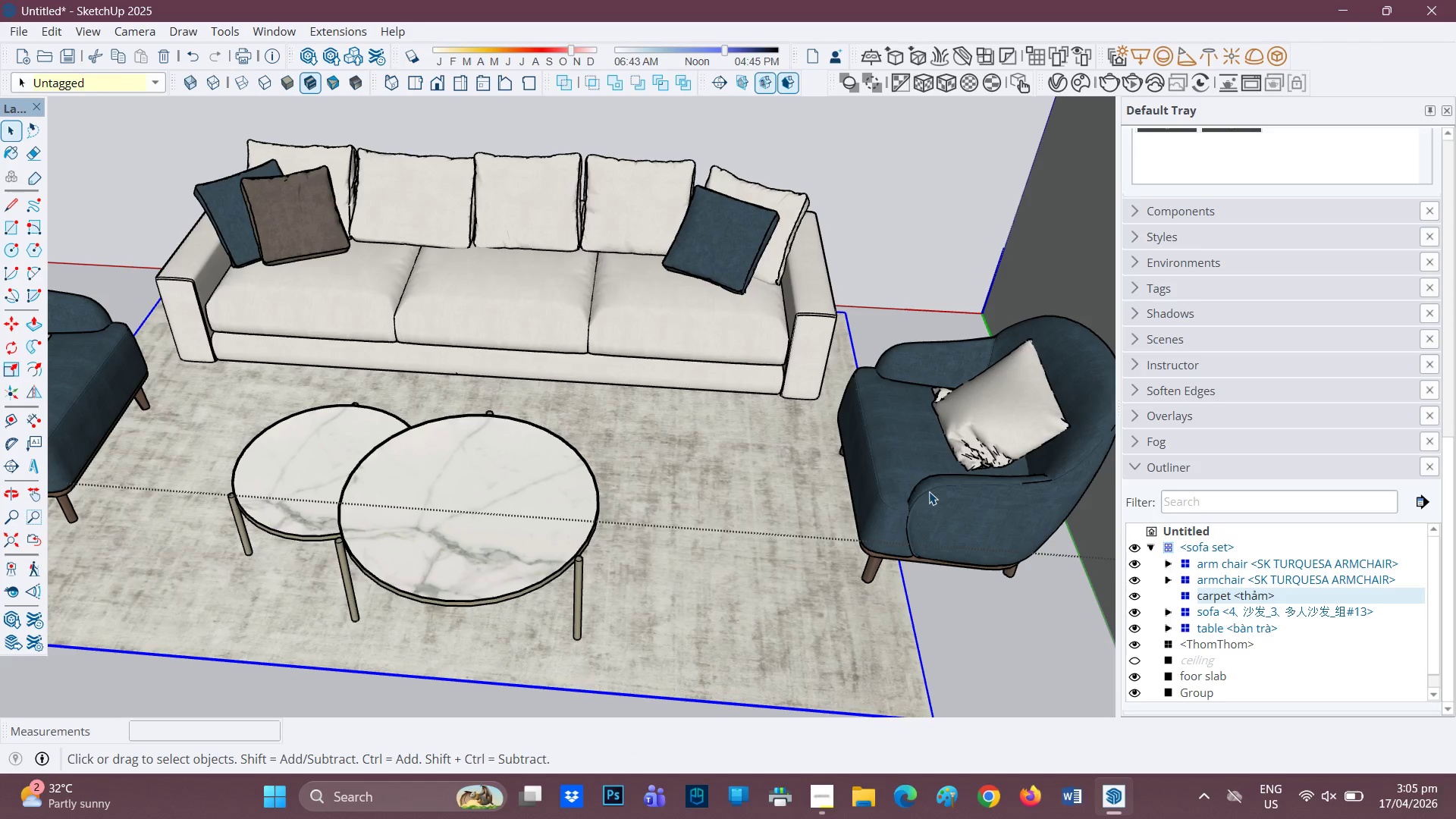 
scroll: coordinate [689, 447], scroll_direction: up, amount: 3.0
 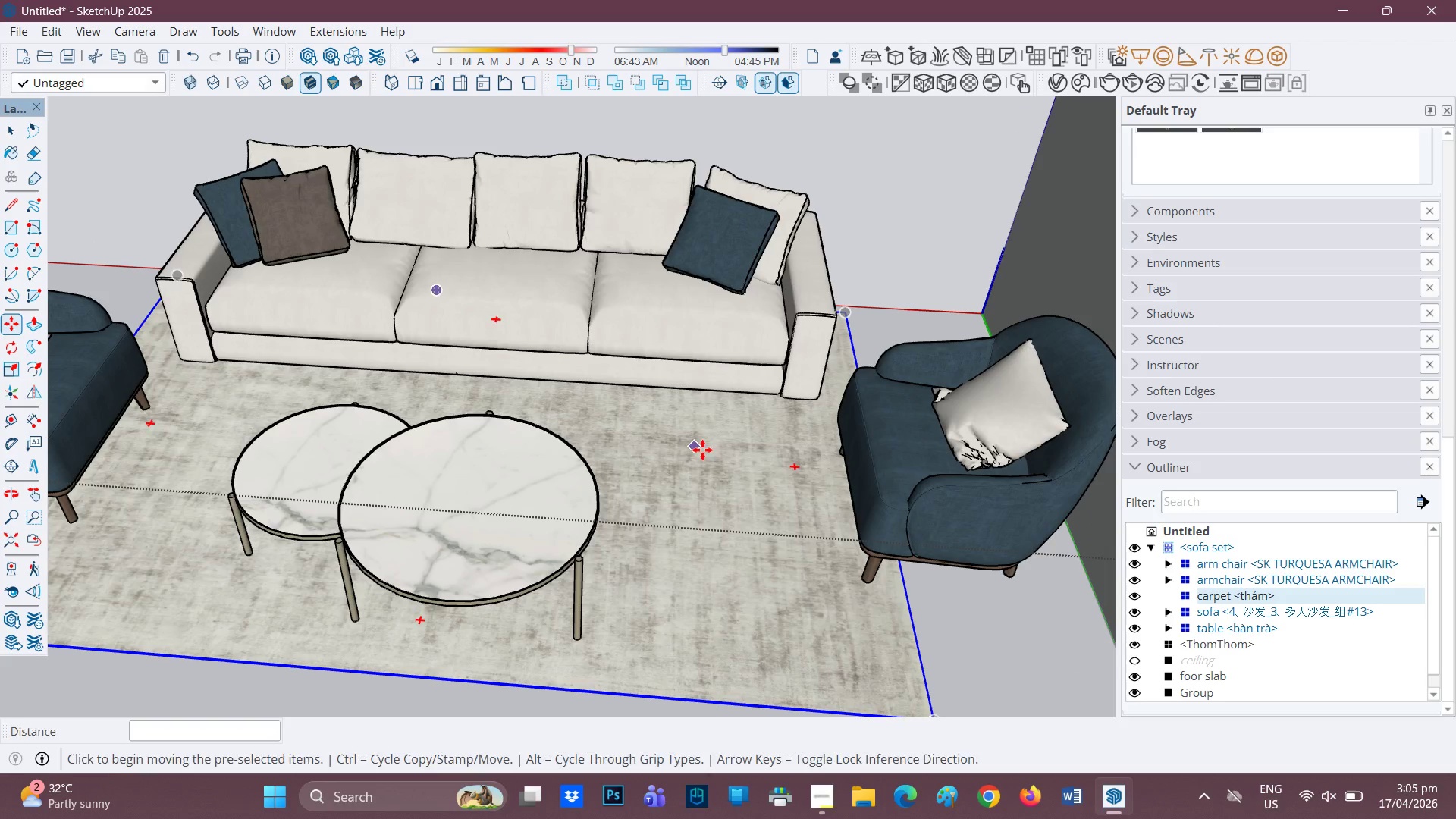 
left_click([929, 491])
 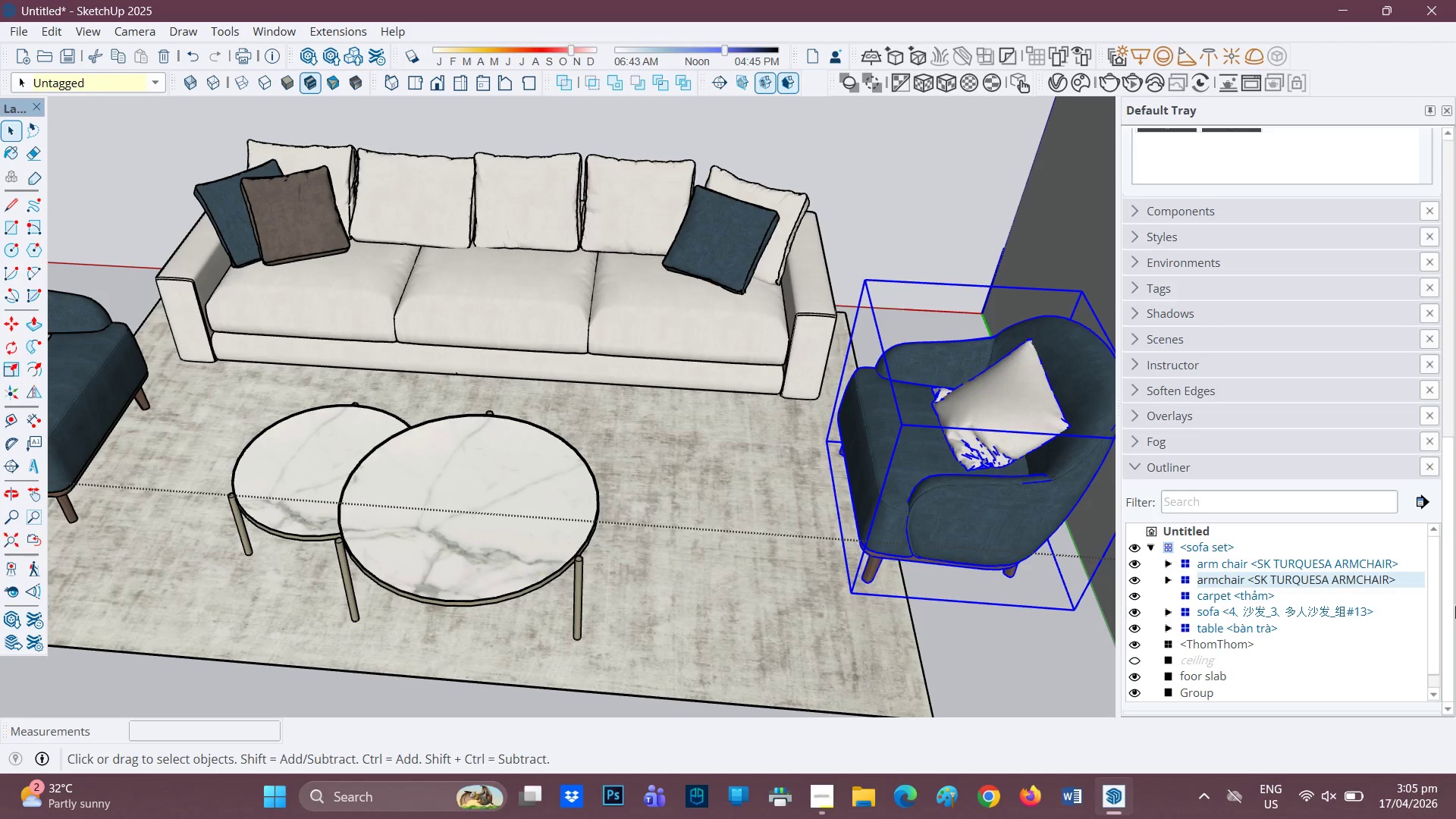 
scroll: coordinate [1310, 241], scroll_direction: up, amount: 6.0
 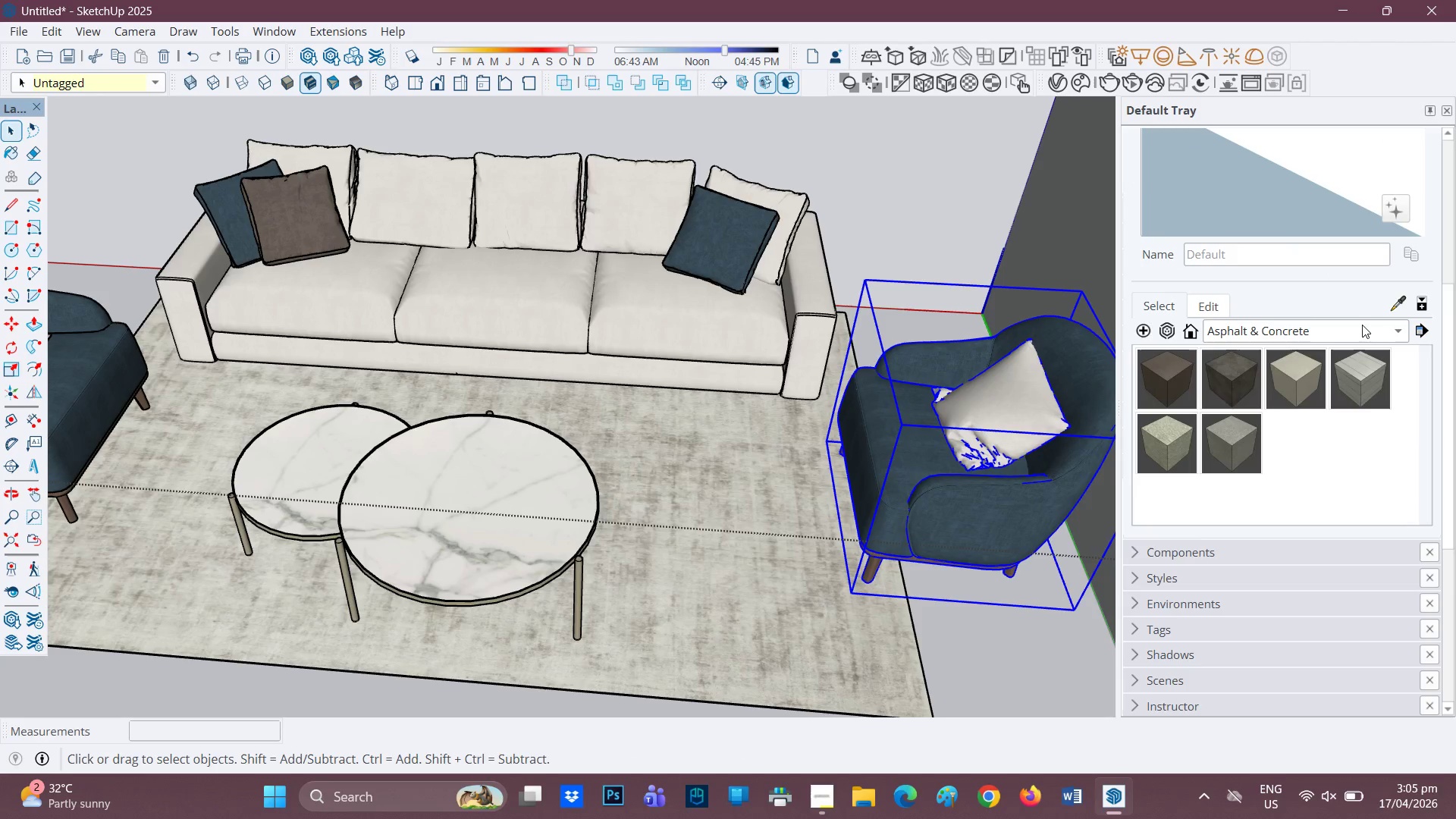 
left_click([1360, 326])
 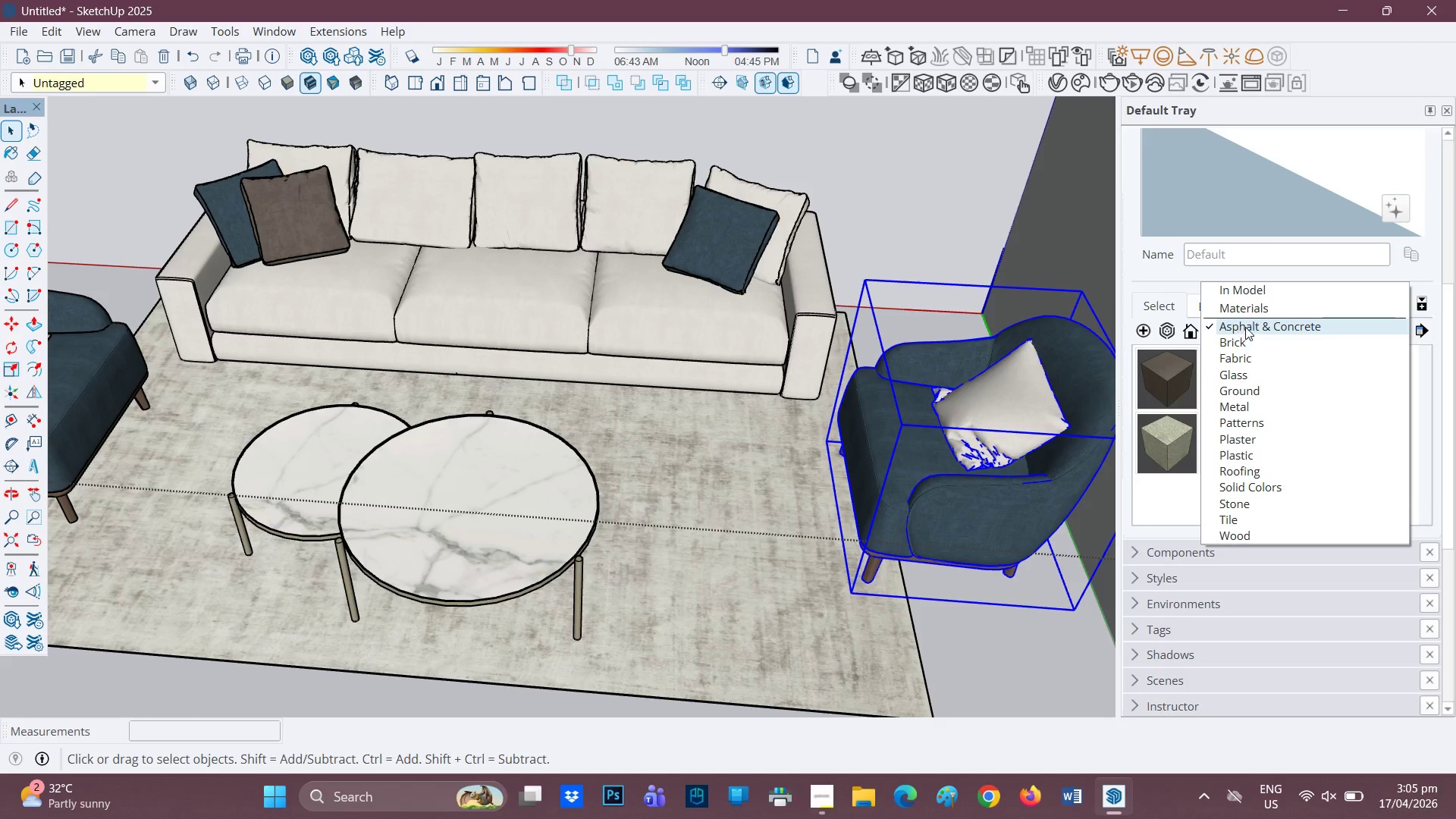 
wait(10.88)
 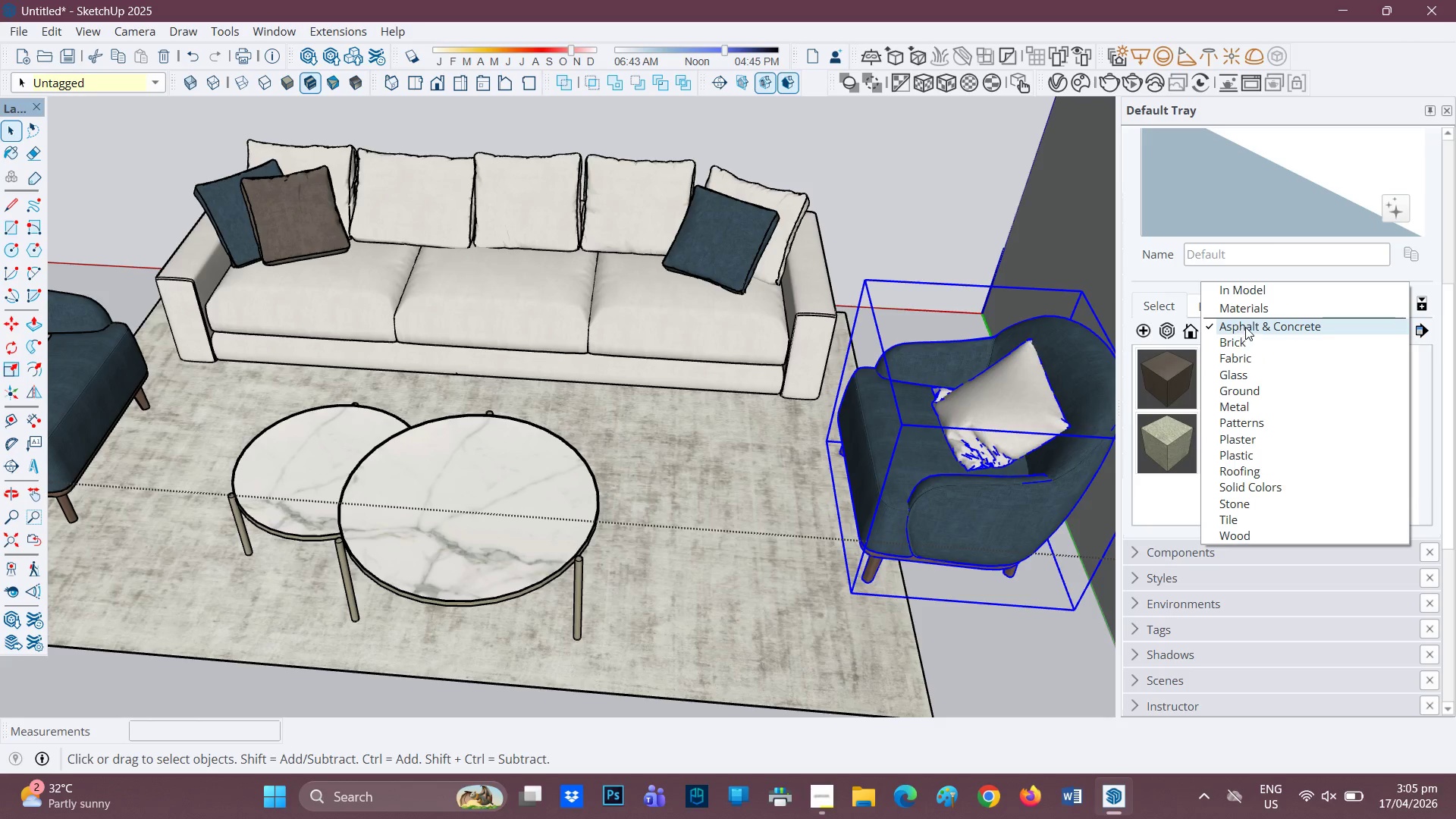 
left_click([1238, 361])
 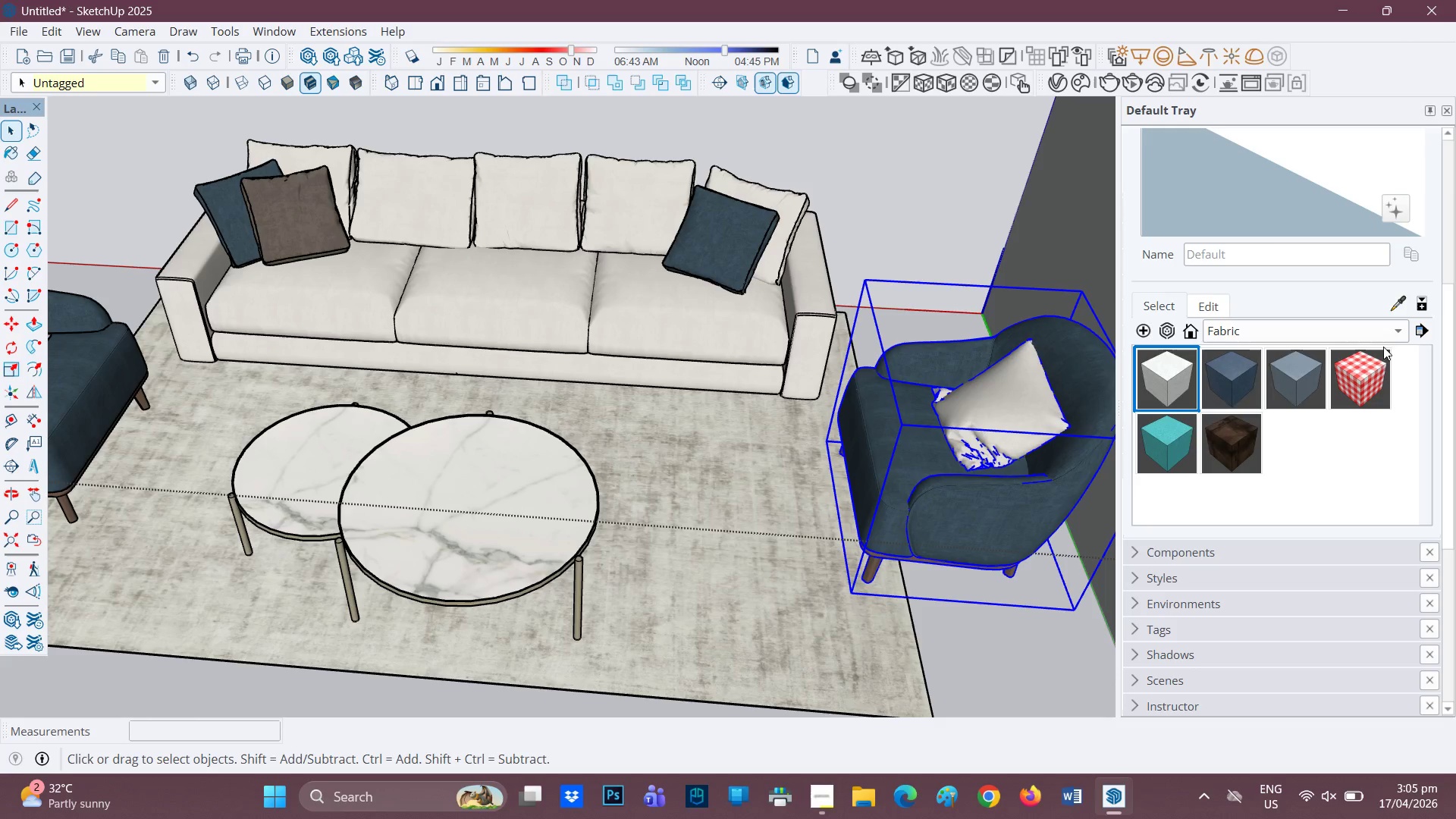 
left_click([1235, 364])
 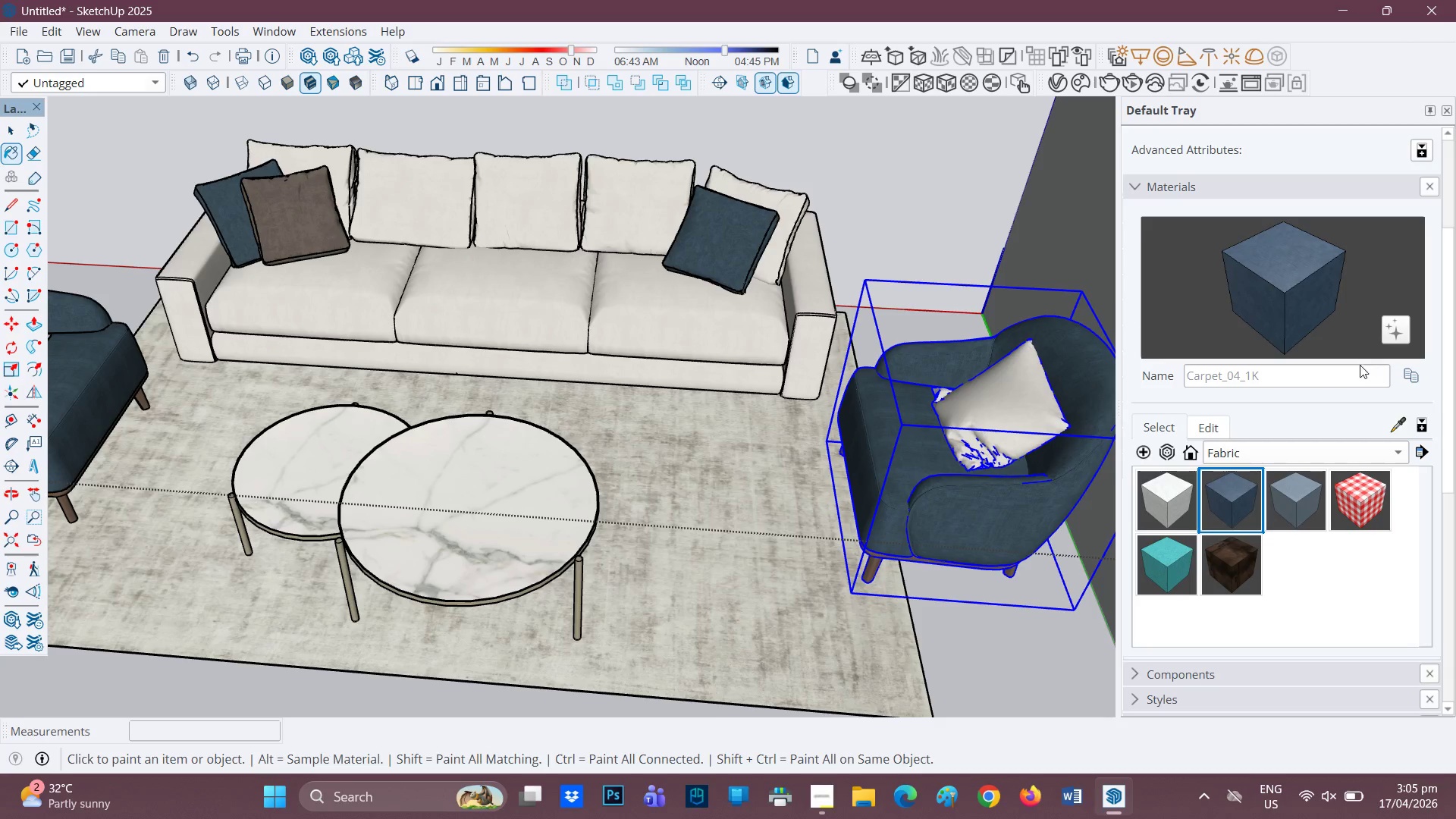 
left_click([1163, 502])
 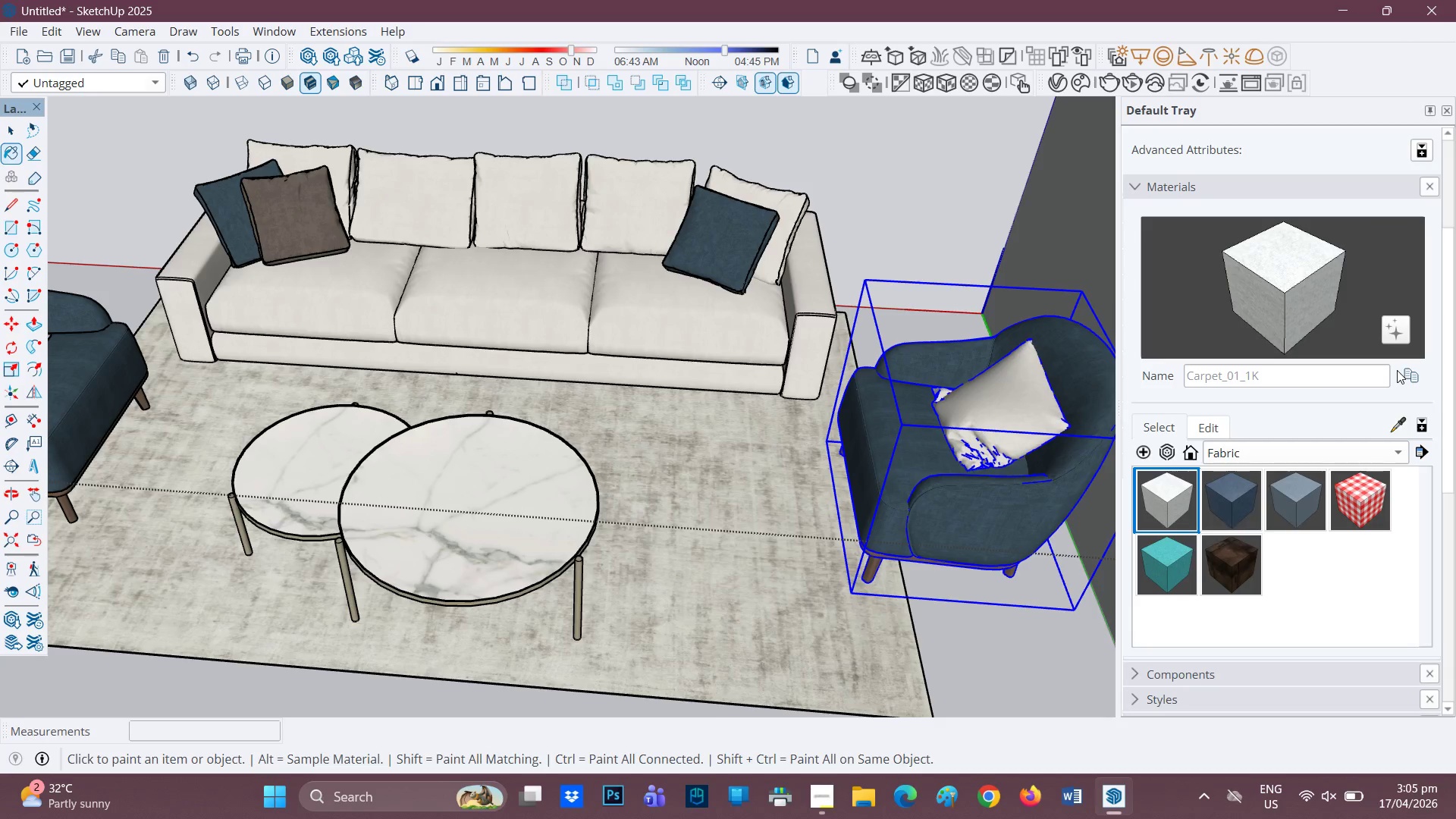 
left_click([1408, 370])
 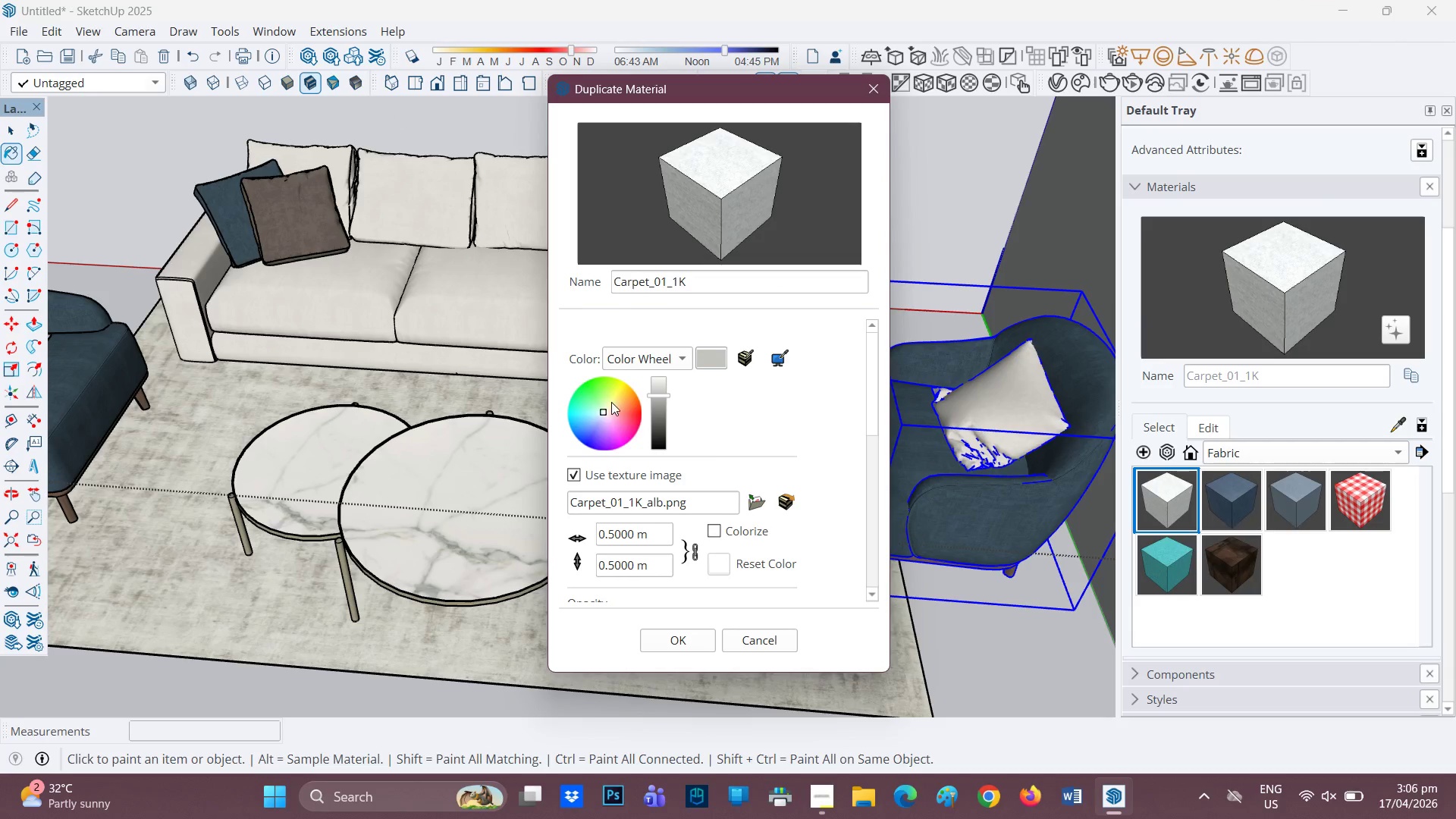 
left_click([611, 403])
 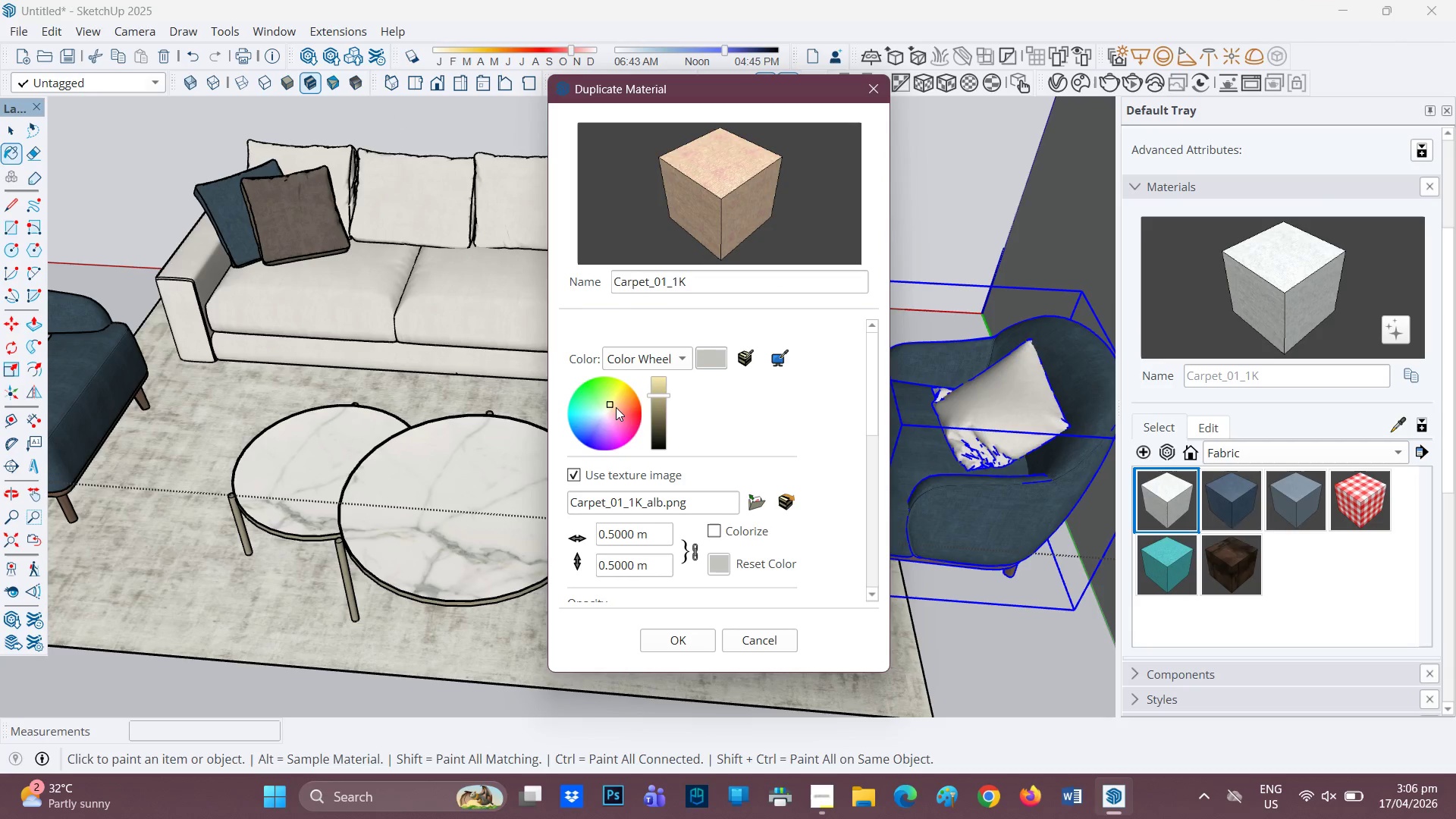 
left_click([611, 405])
 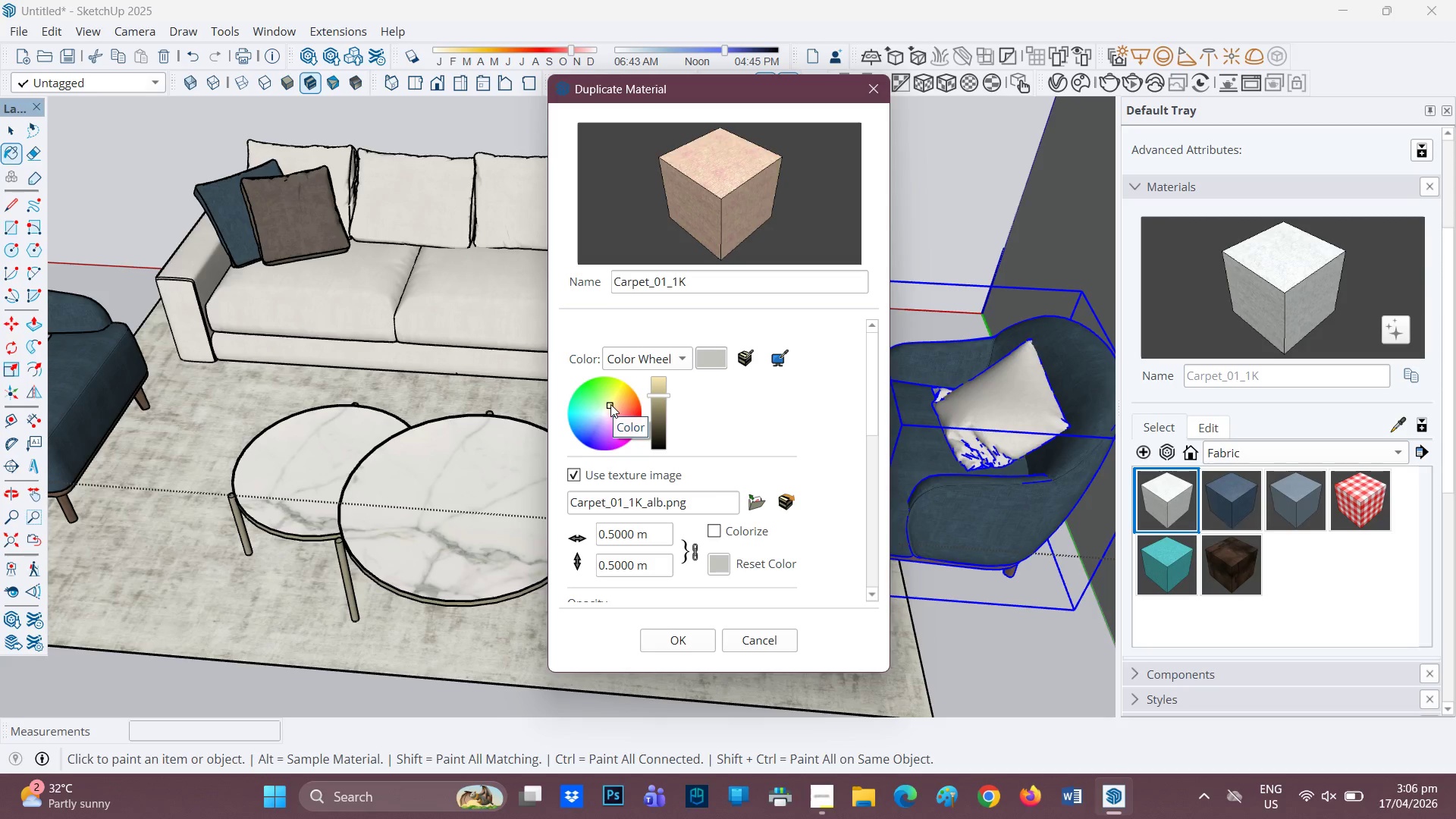 
wait(6.66)
 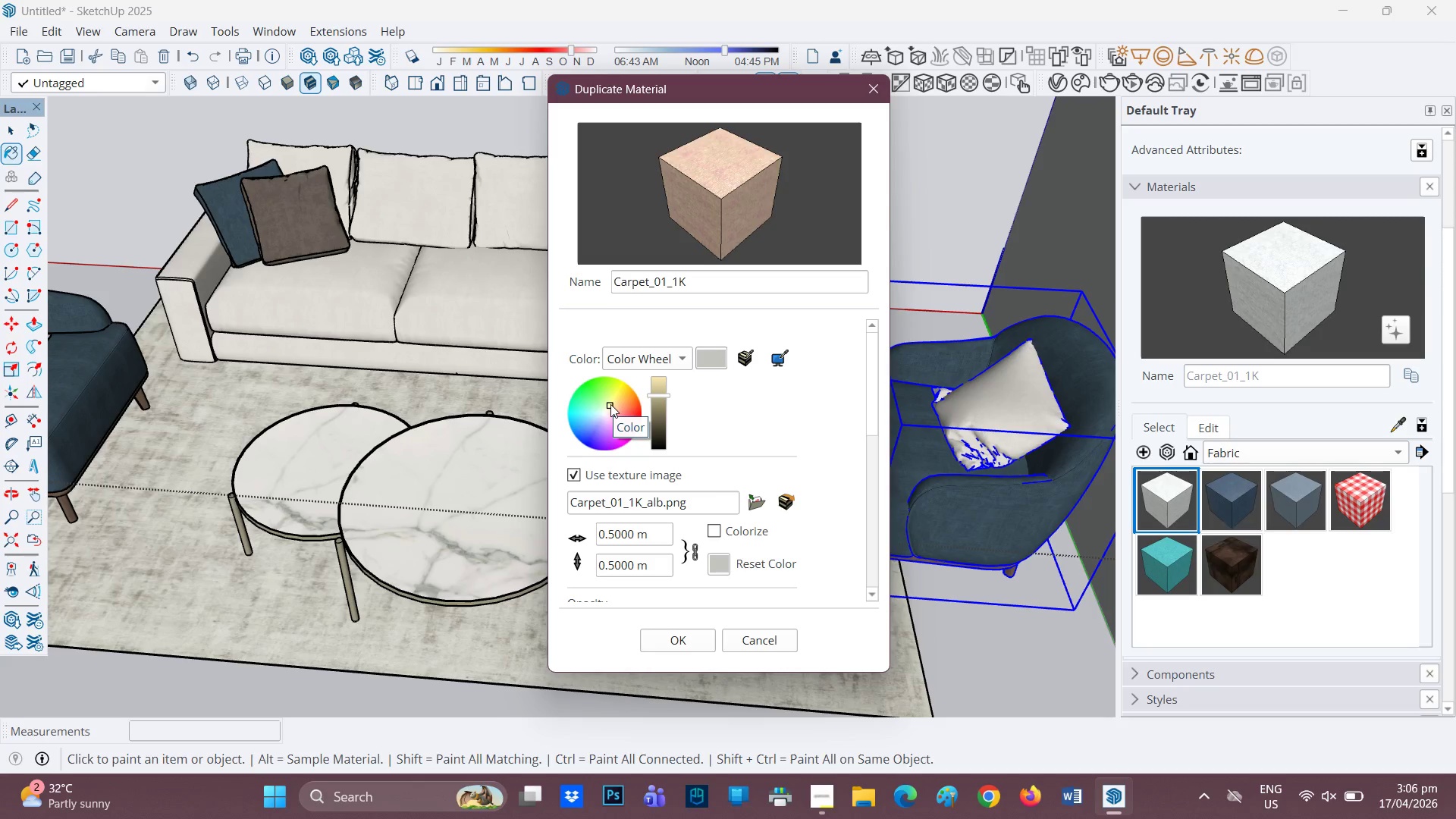 
left_click([658, 384])
 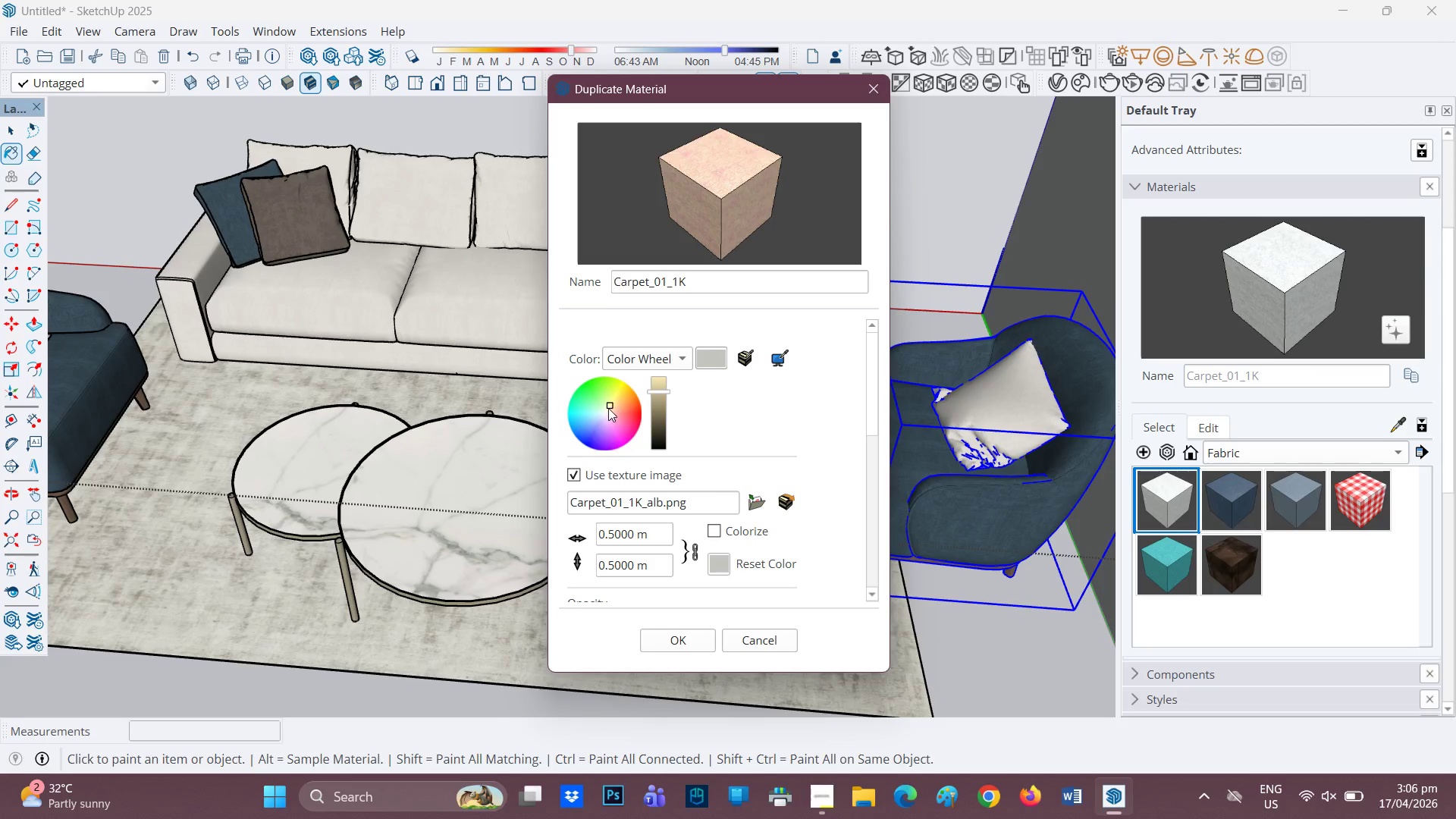 
left_click([605, 410])
 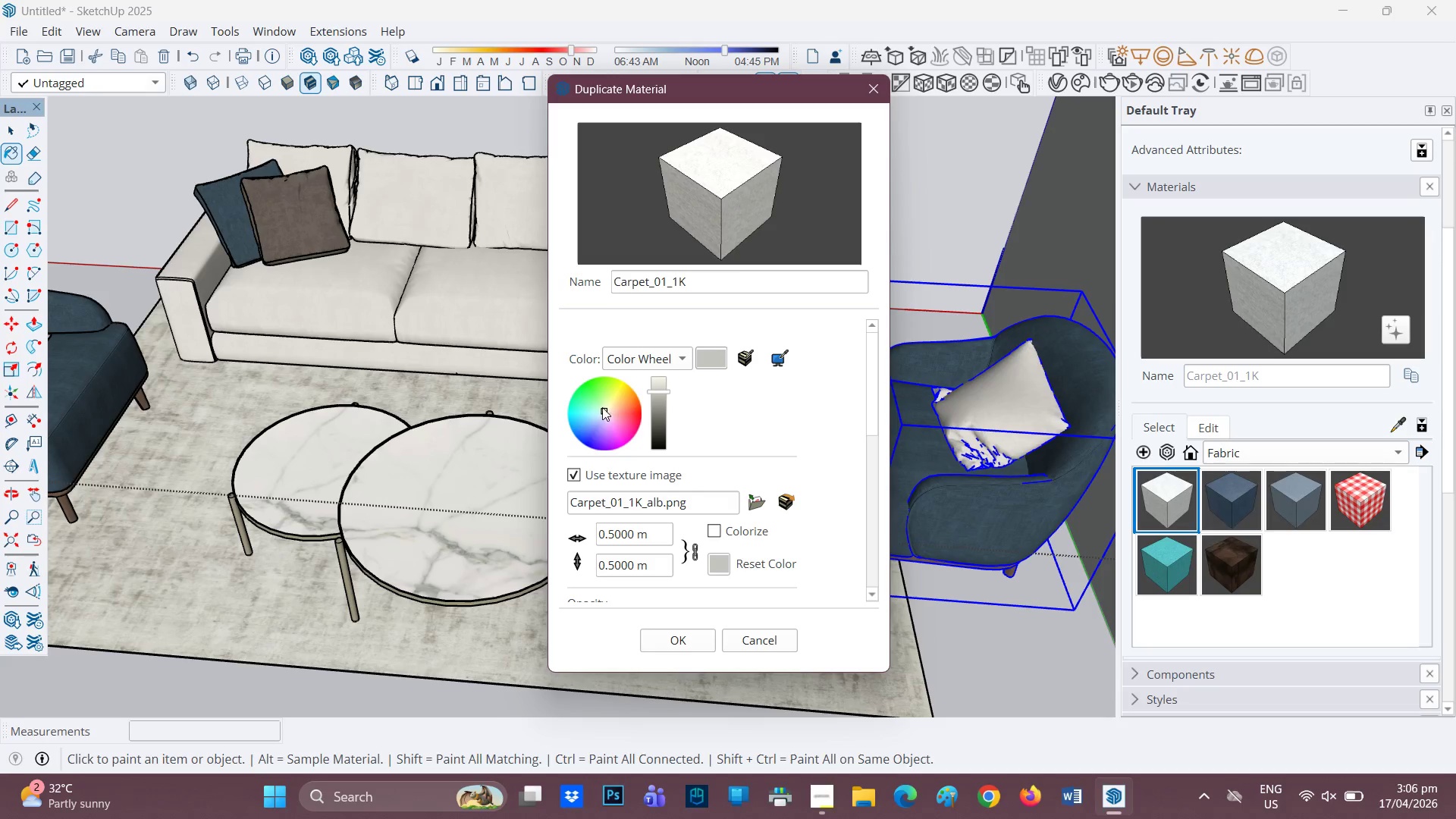 
left_click([609, 405])
 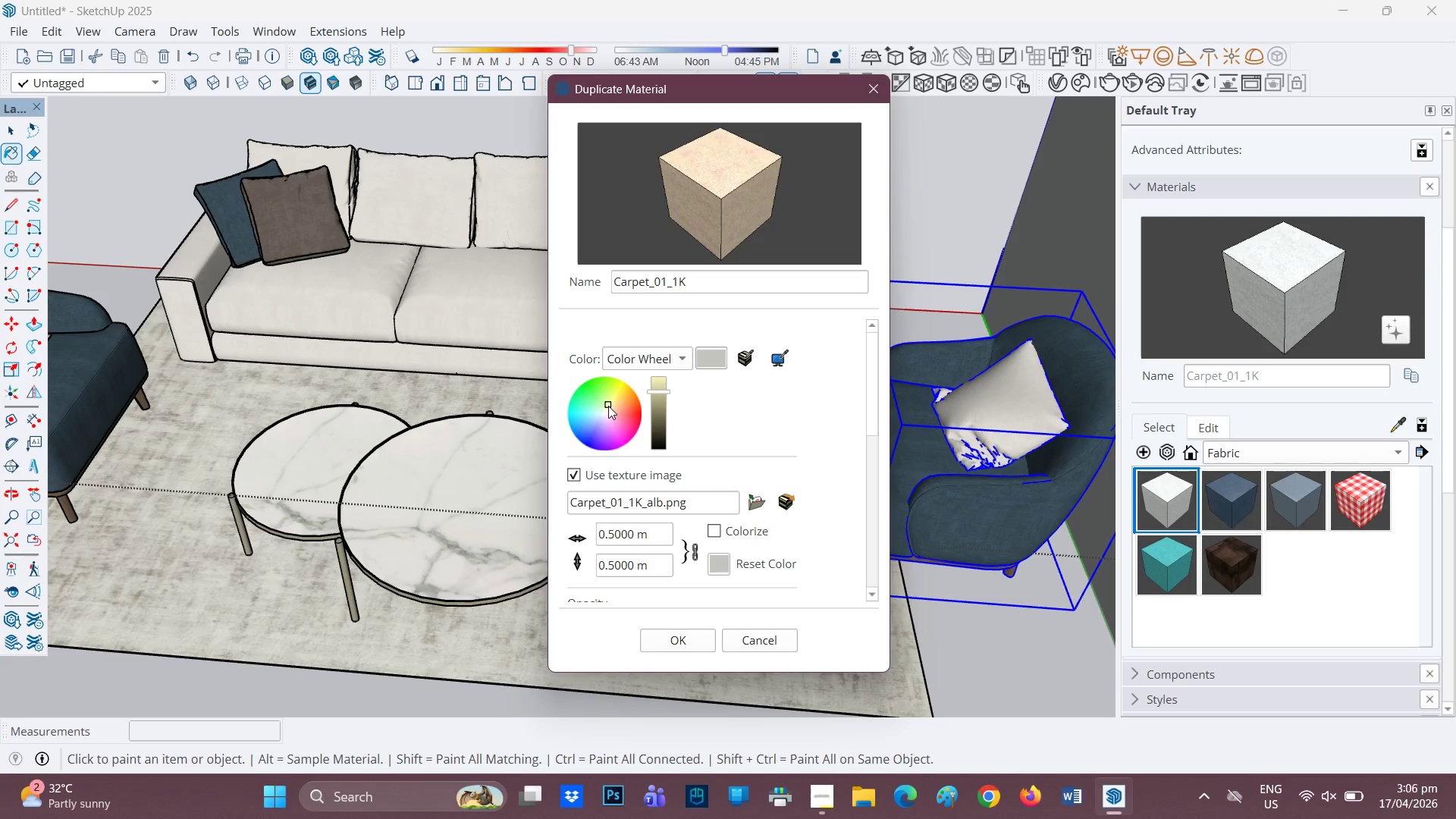 
left_click([607, 404])
 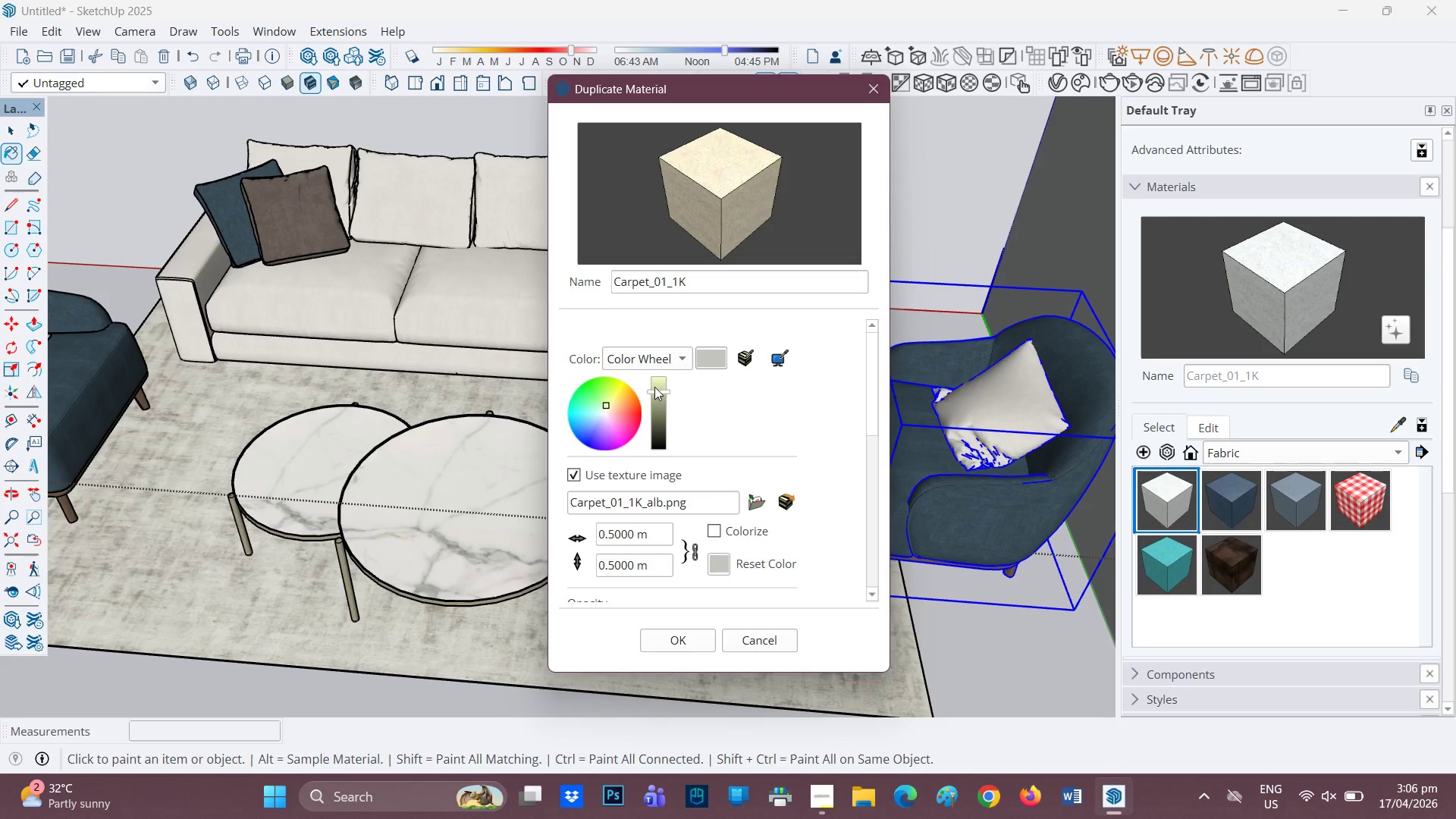 
left_click([657, 388])
 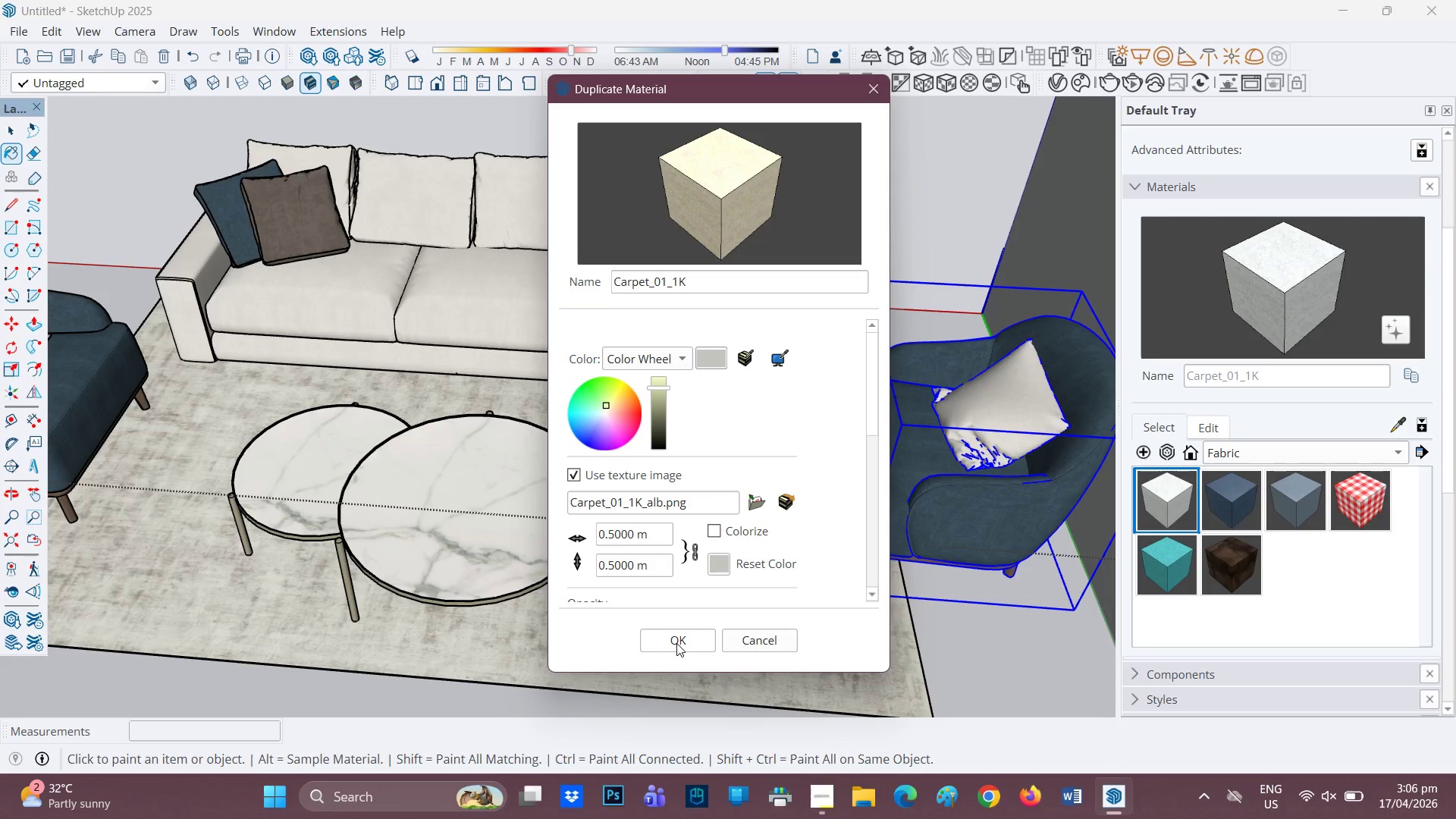 
wait(7.05)
 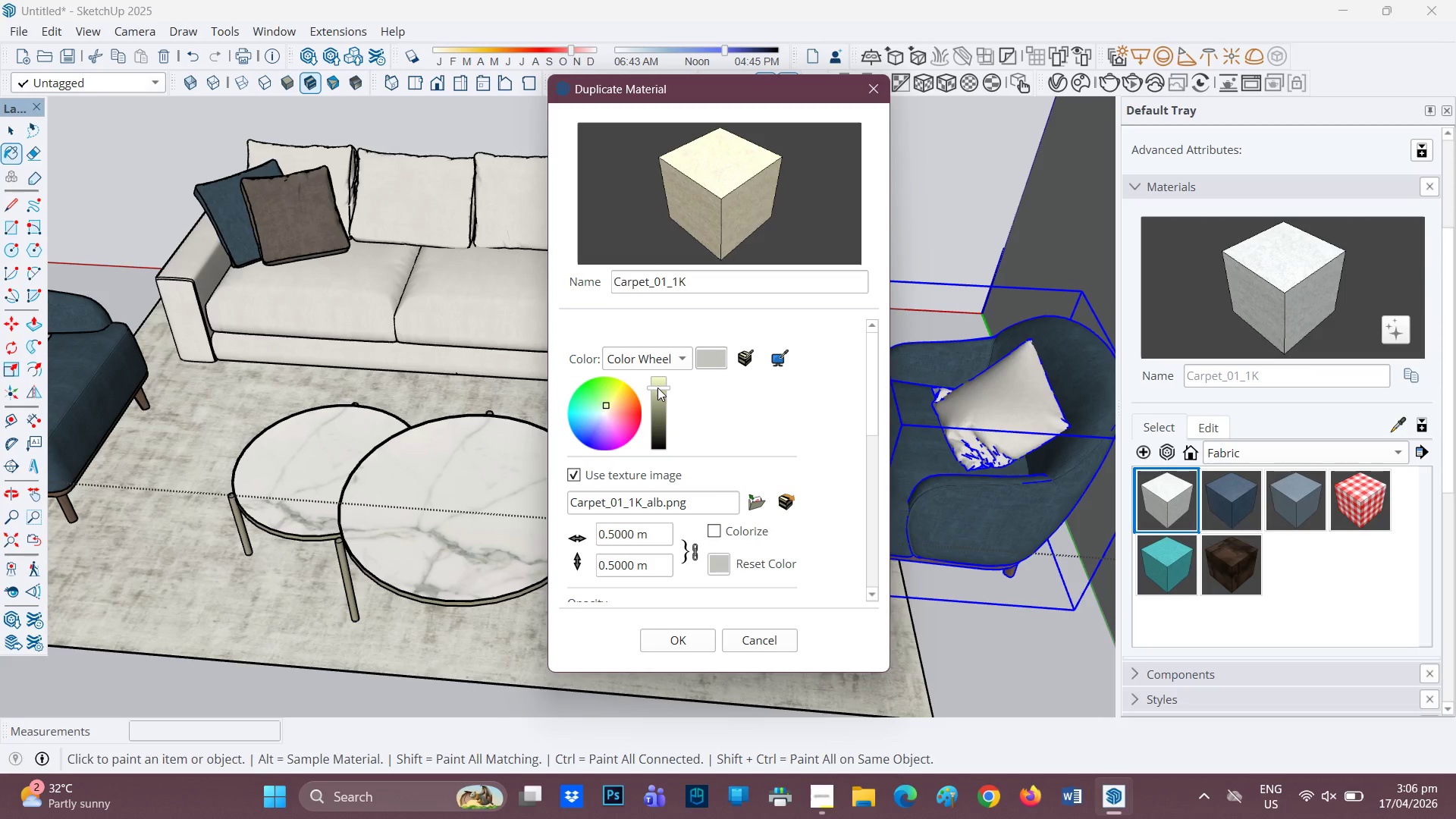 
left_click([676, 643])
 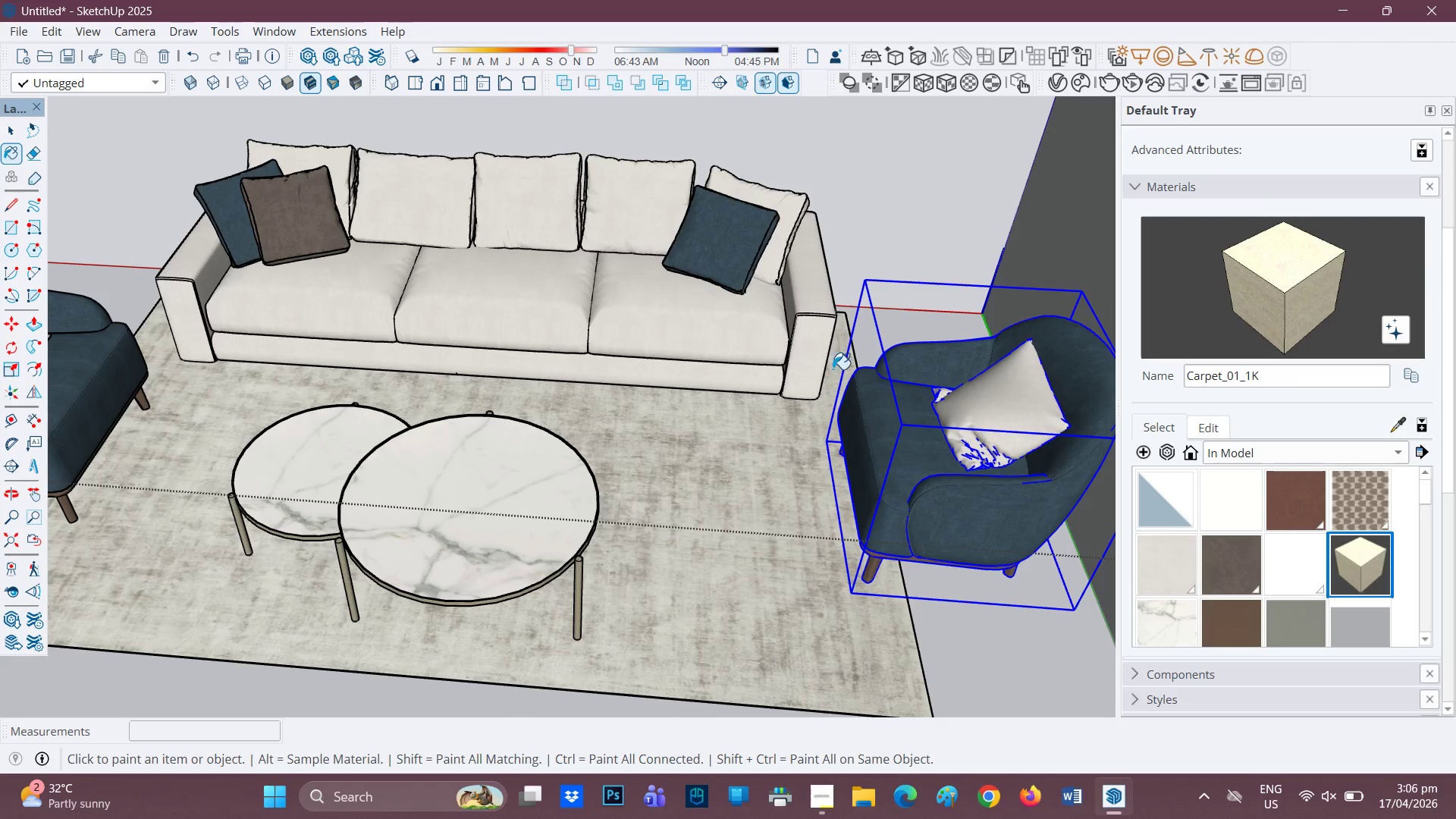 
left_click([924, 430])
 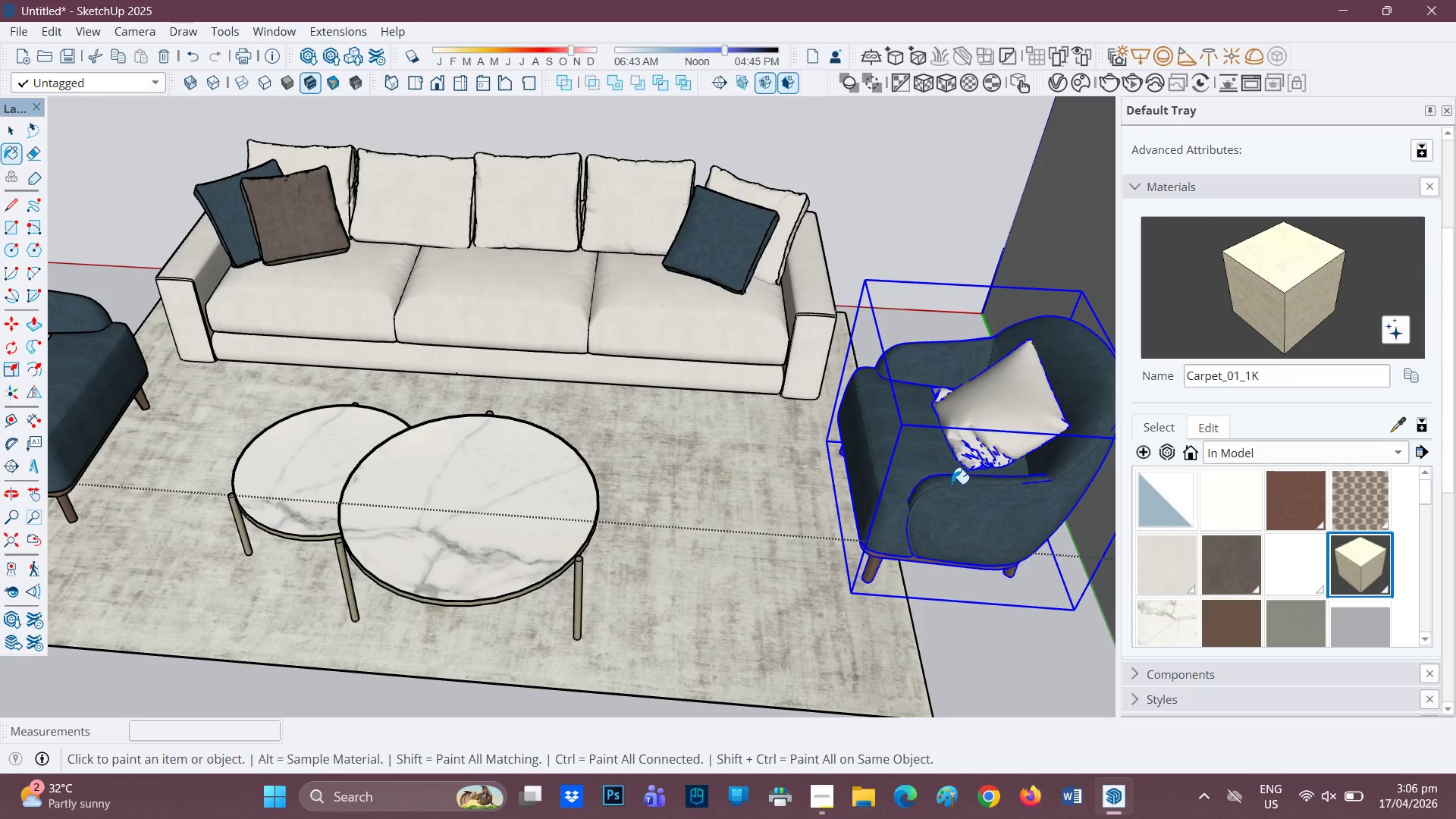 
left_click([956, 493])
 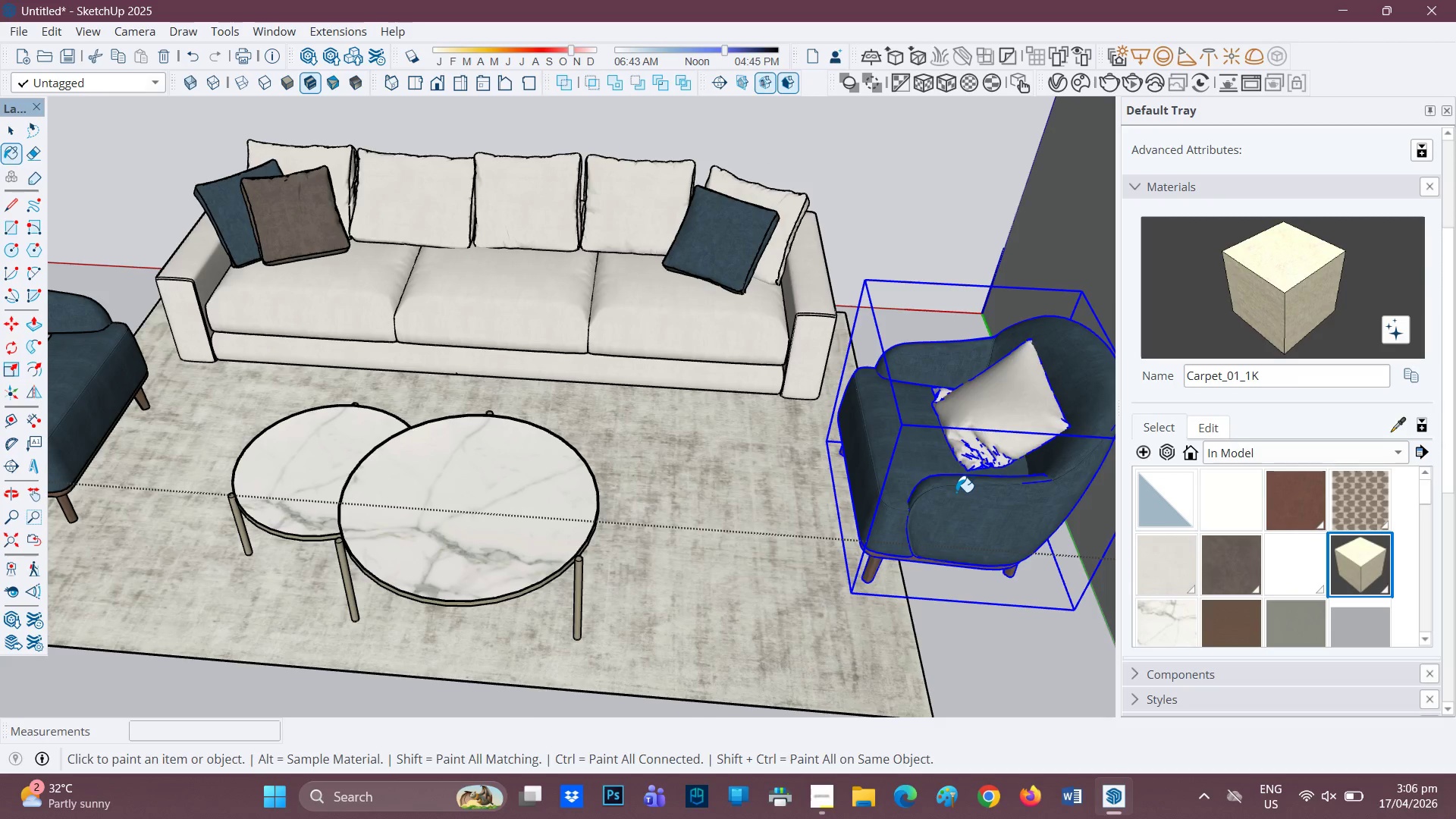 
key(Space)
 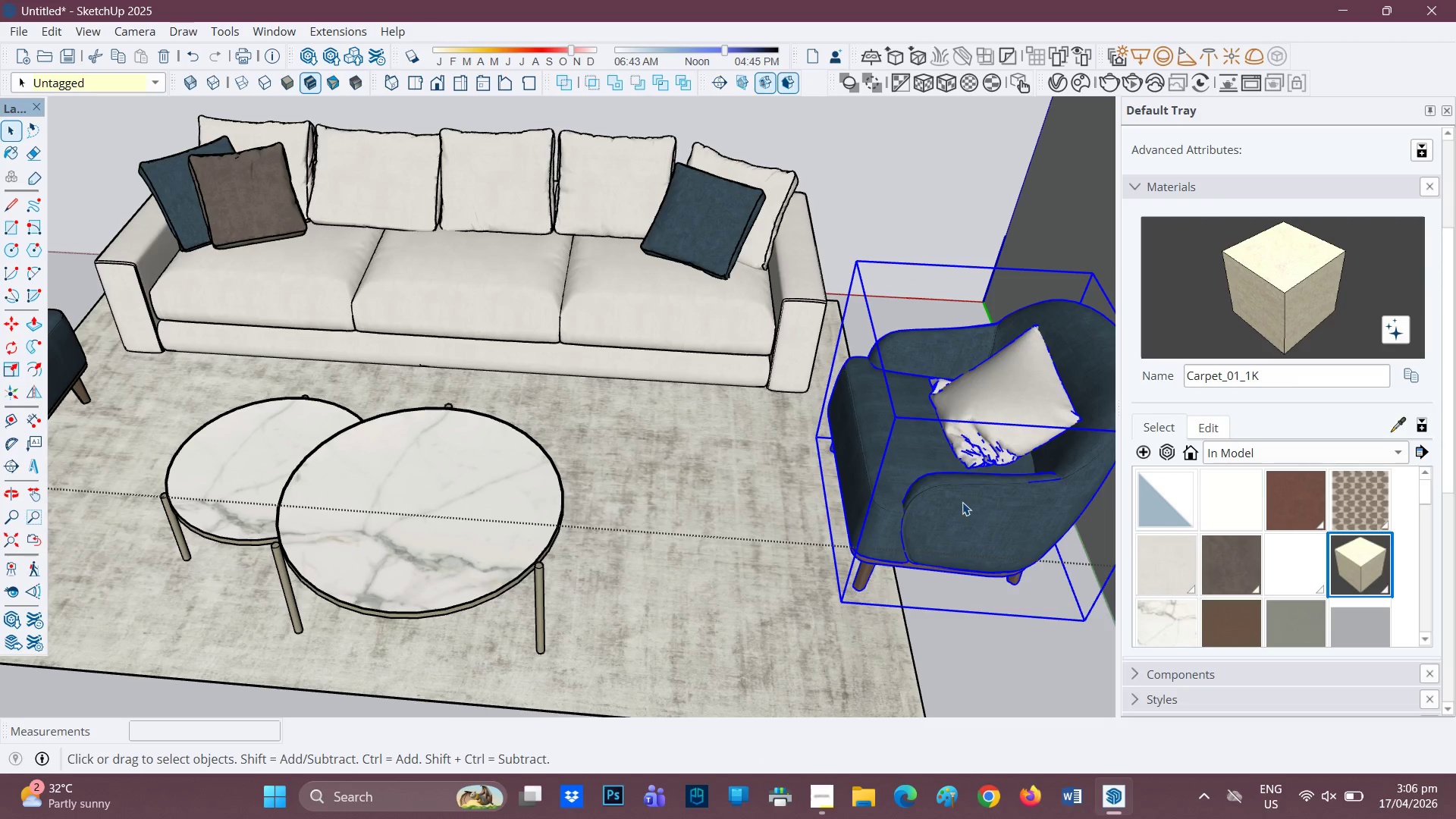 
scroll: coordinate [962, 494], scroll_direction: up, amount: 1.0
 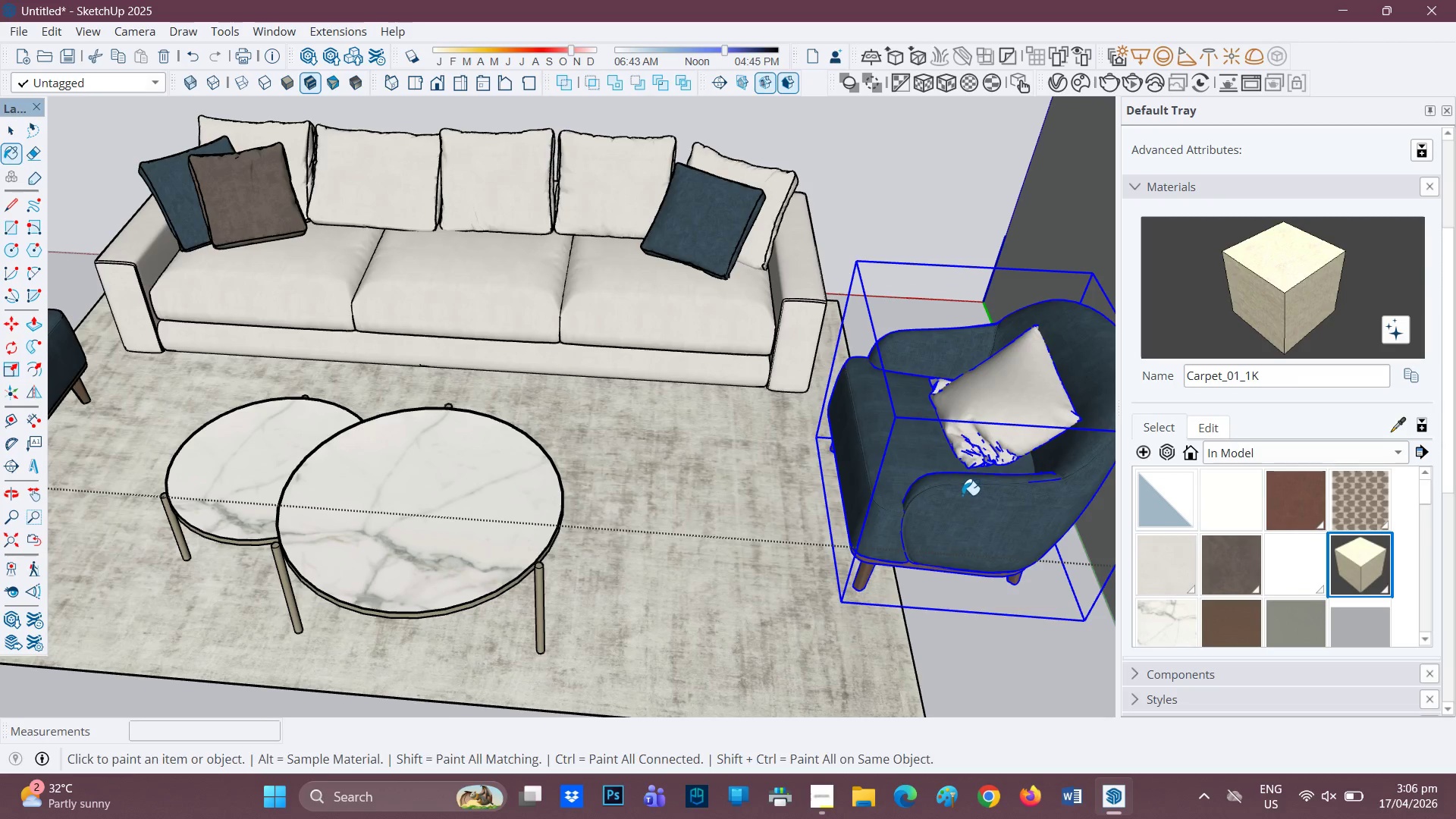 
double_click([962, 502])
 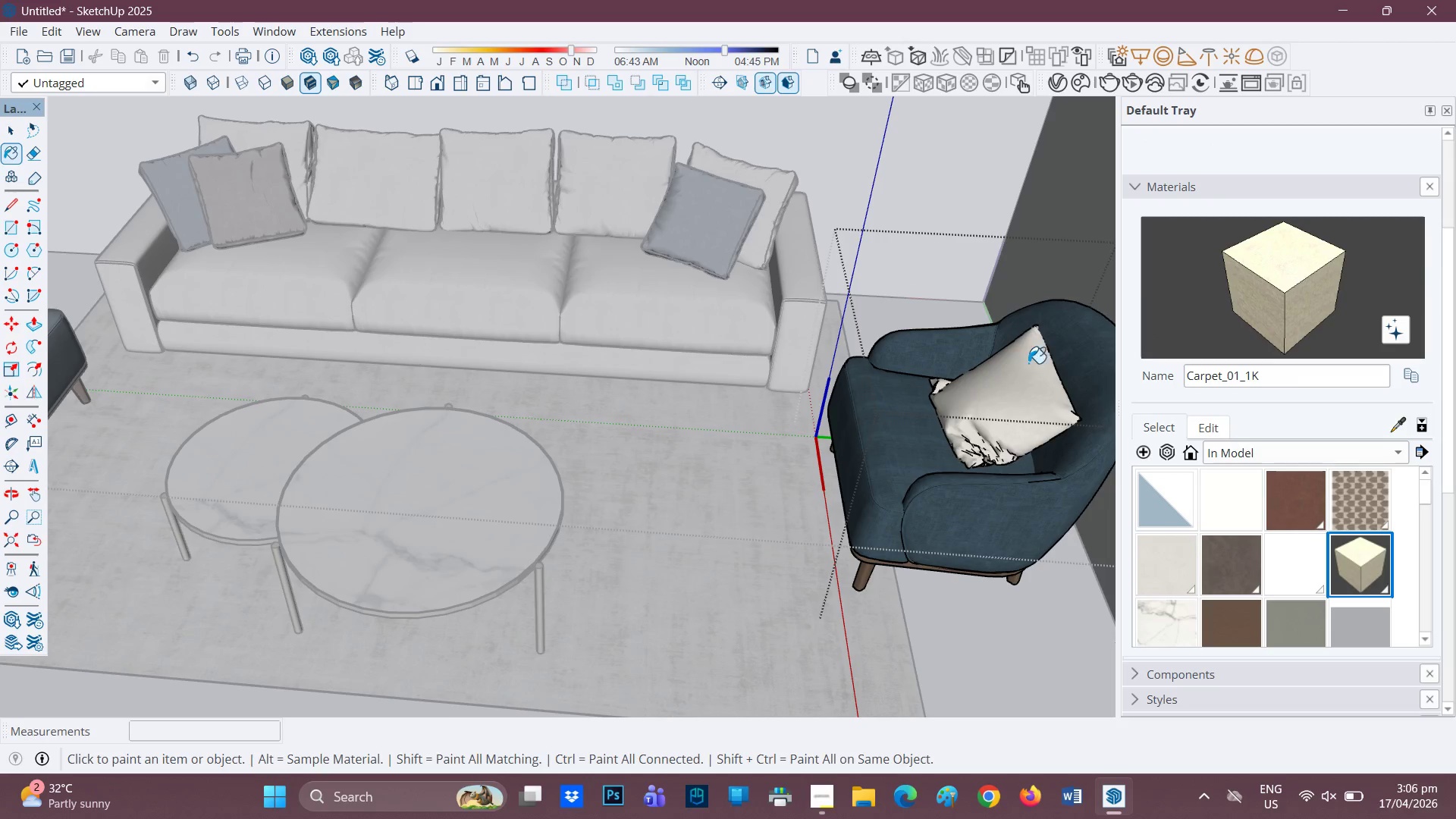 
left_click([962, 469])
 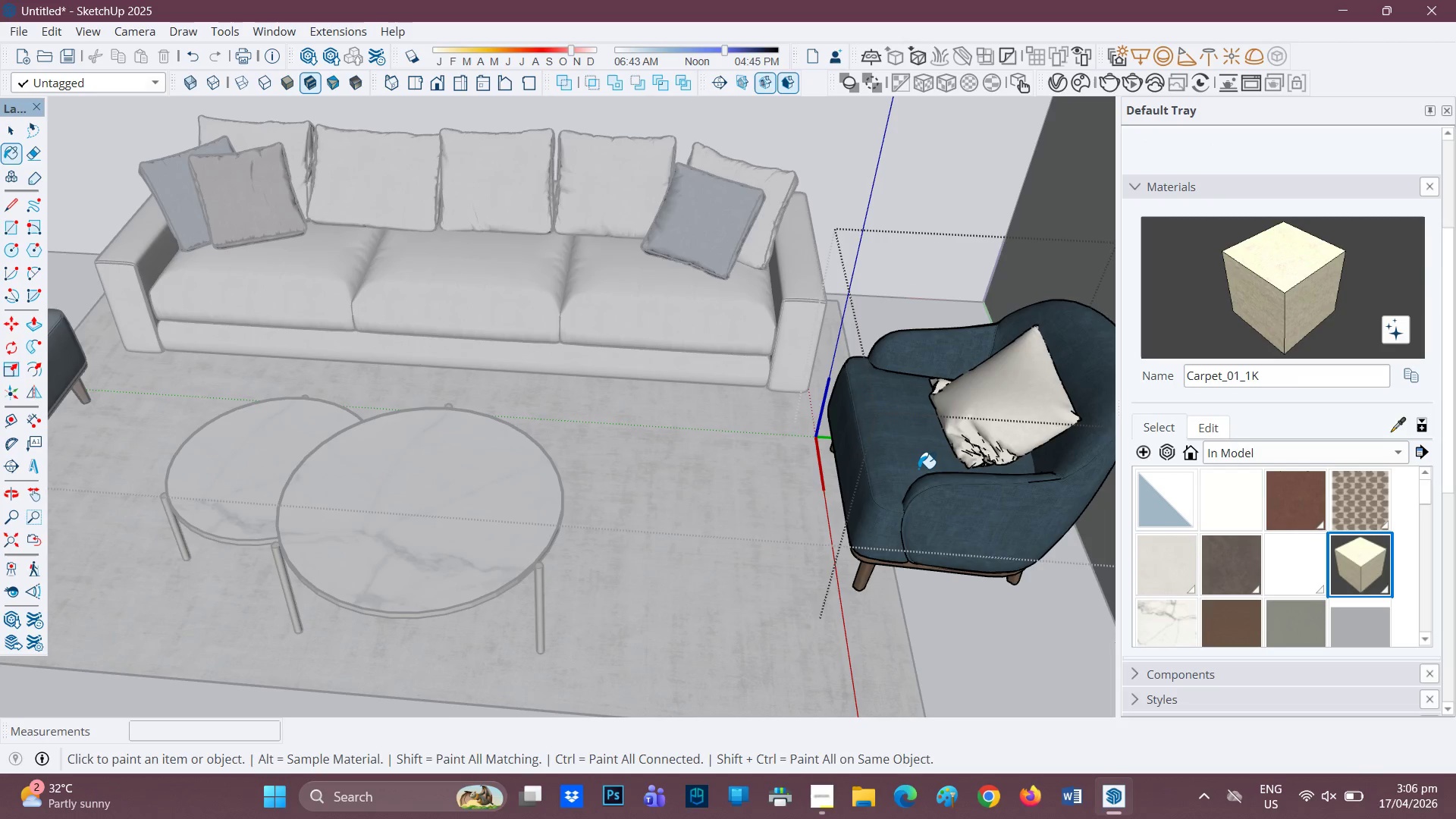 
double_click([918, 469])
 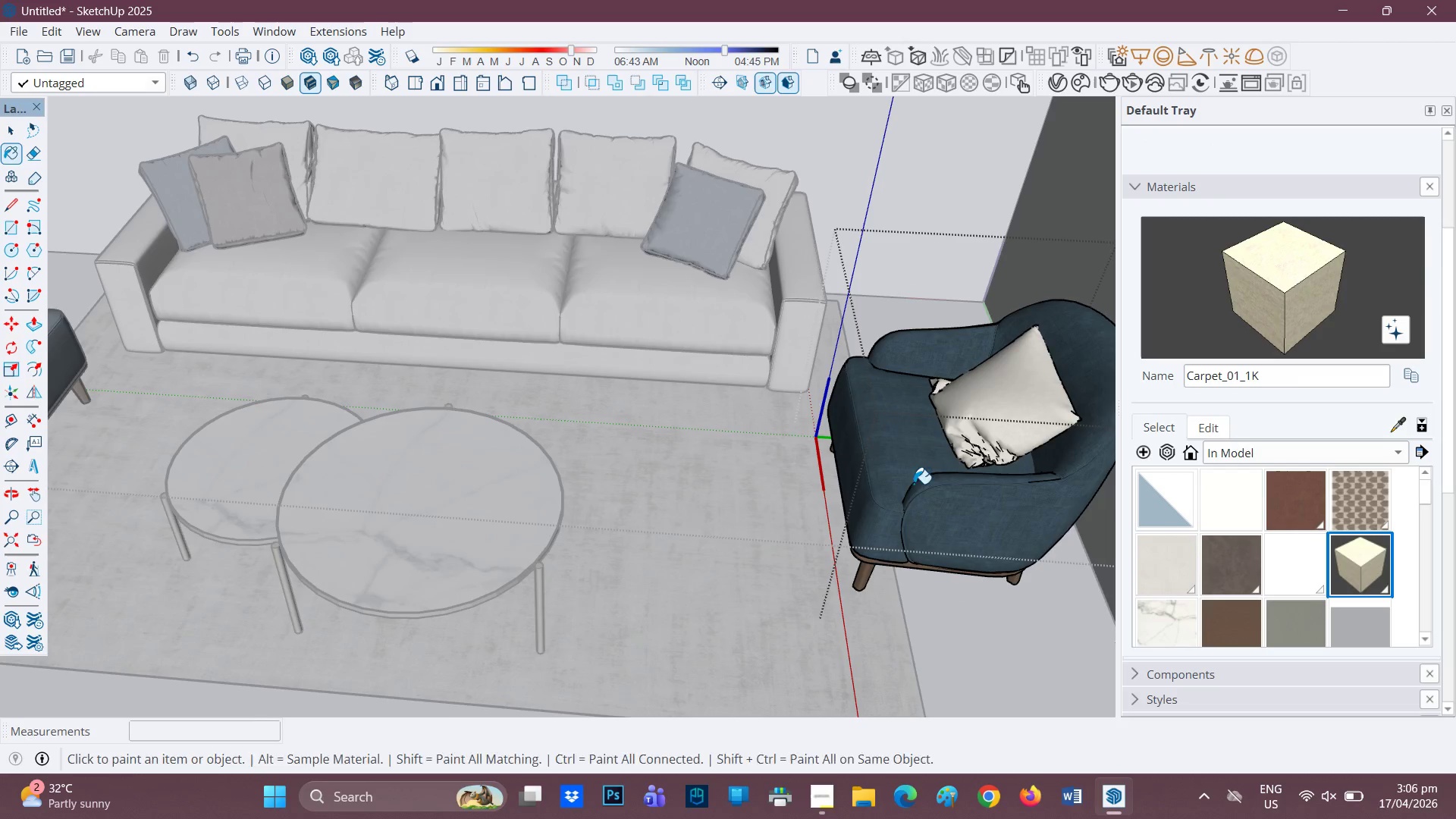 
key(Space)
 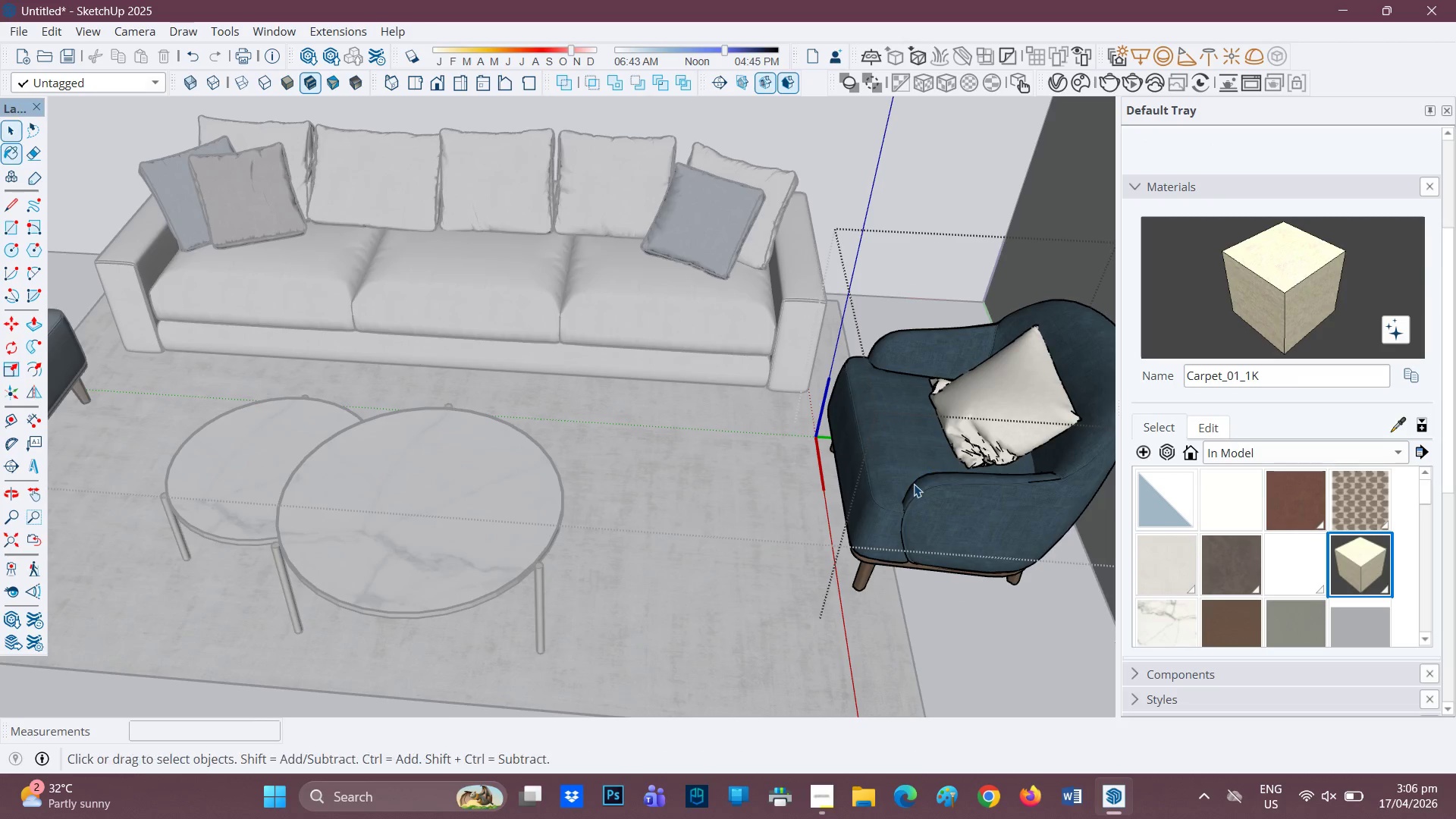 
left_click([916, 479])
 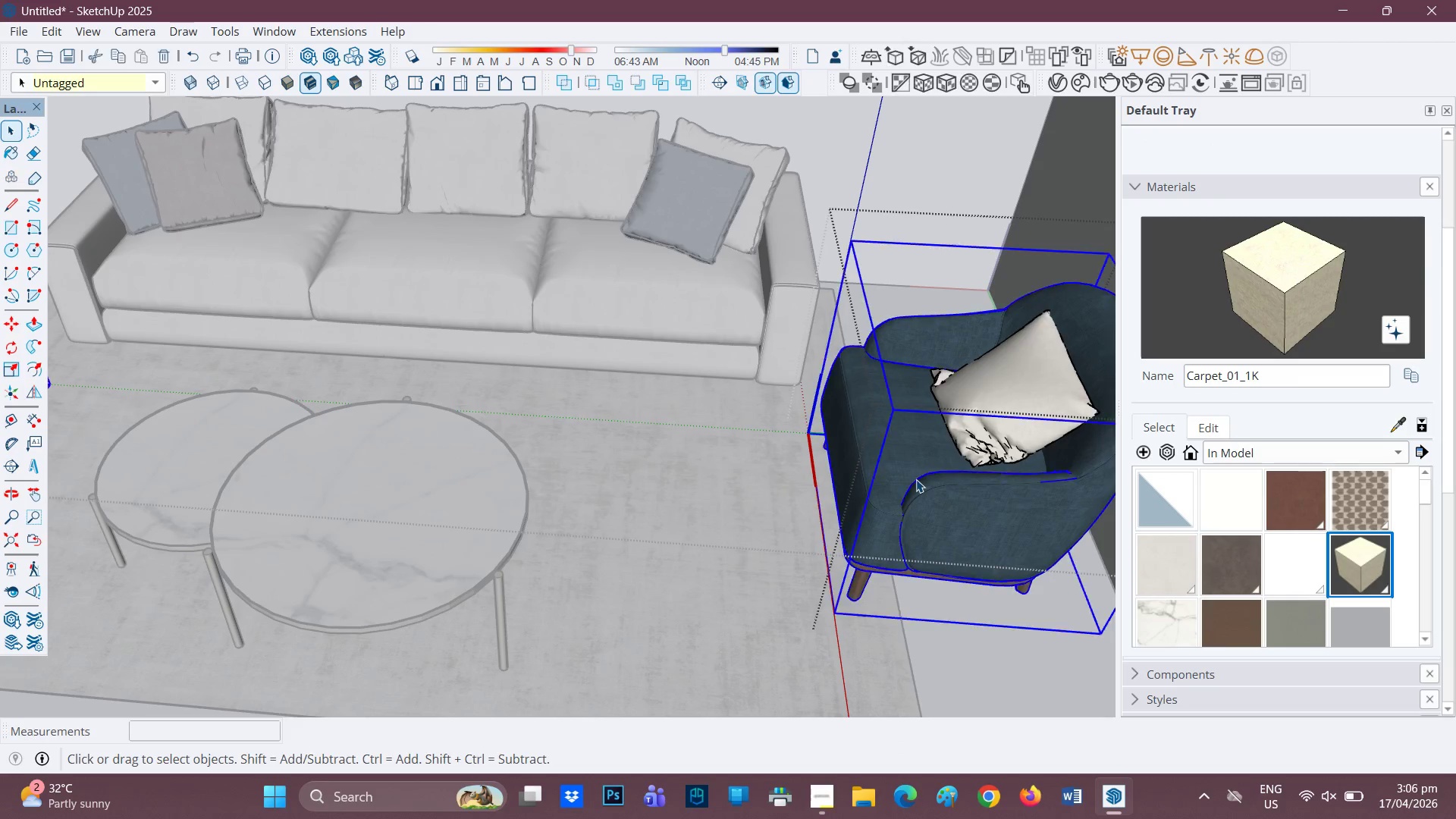 
scroll: coordinate [914, 484], scroll_direction: up, amount: 1.0
 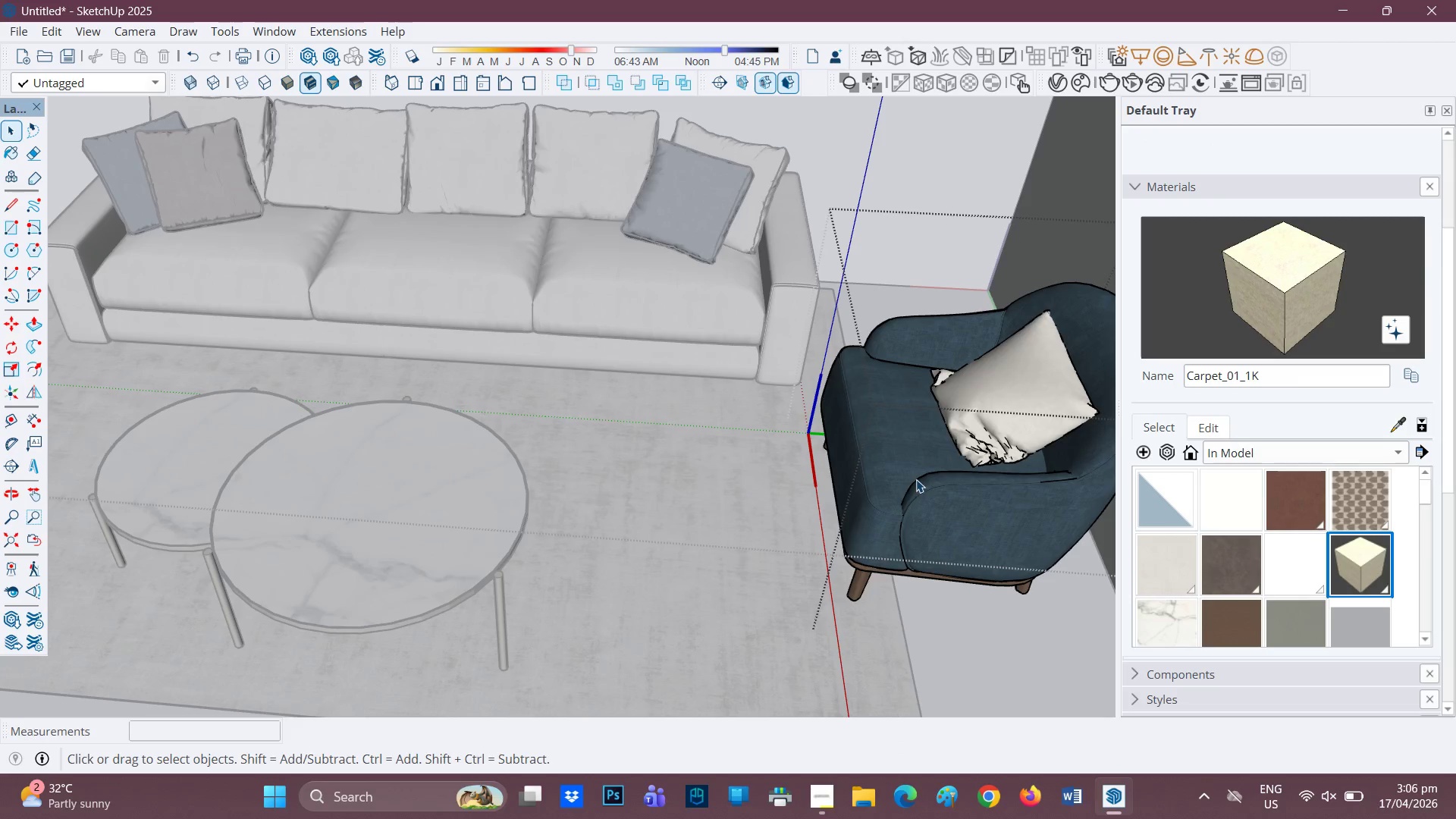 
double_click([916, 479])
 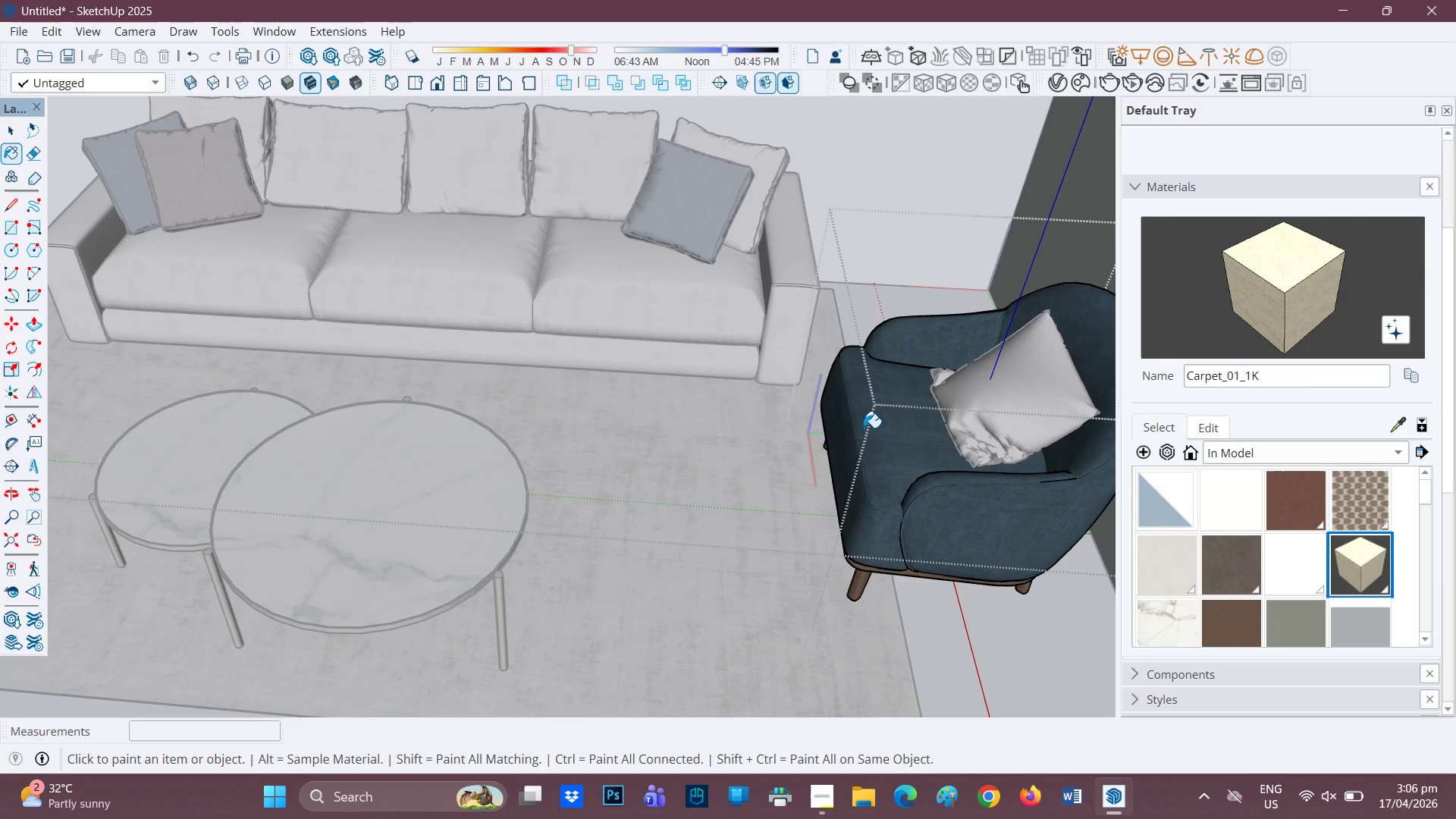 
left_click([926, 439])
 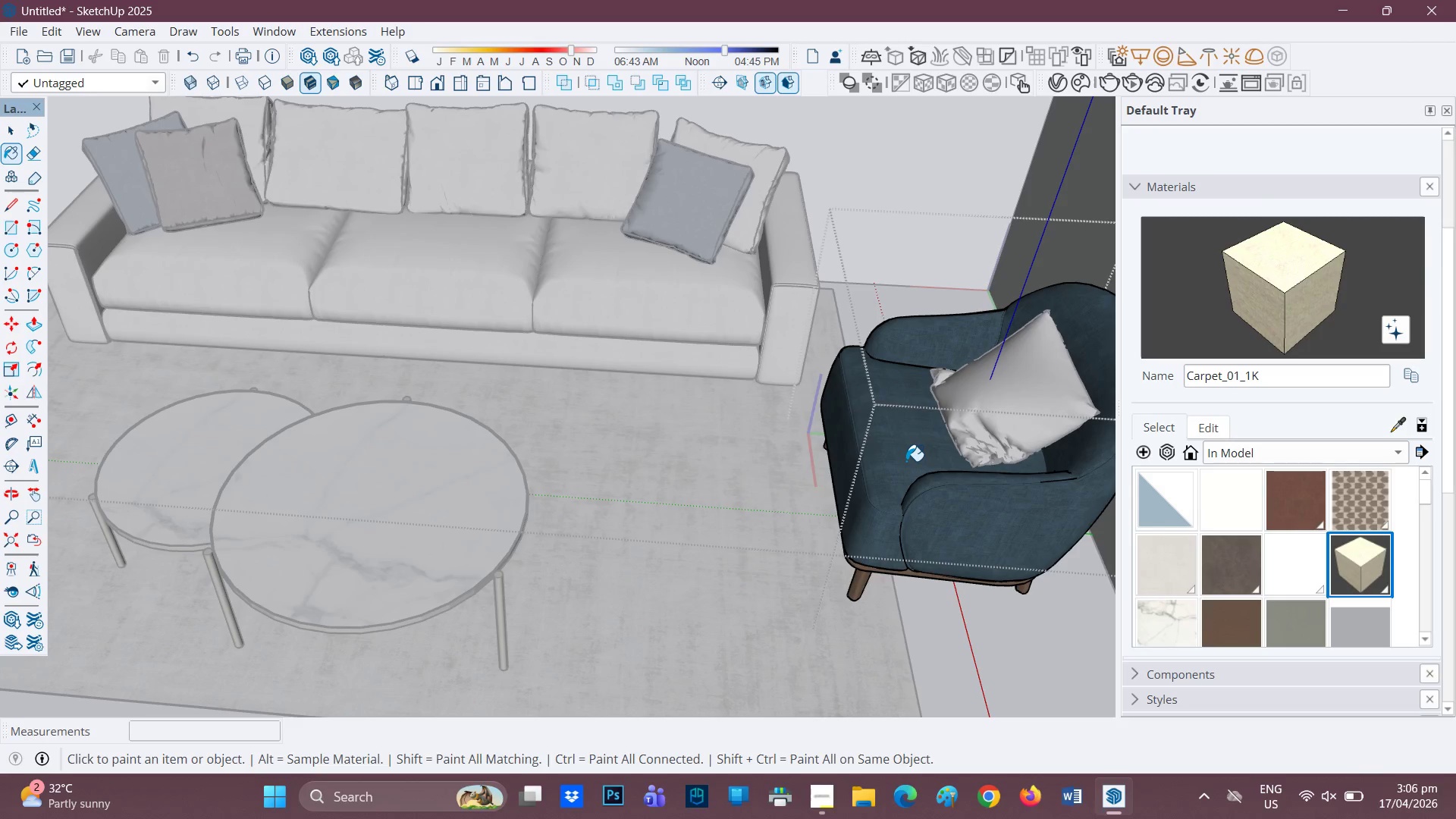 
double_click([906, 461])
 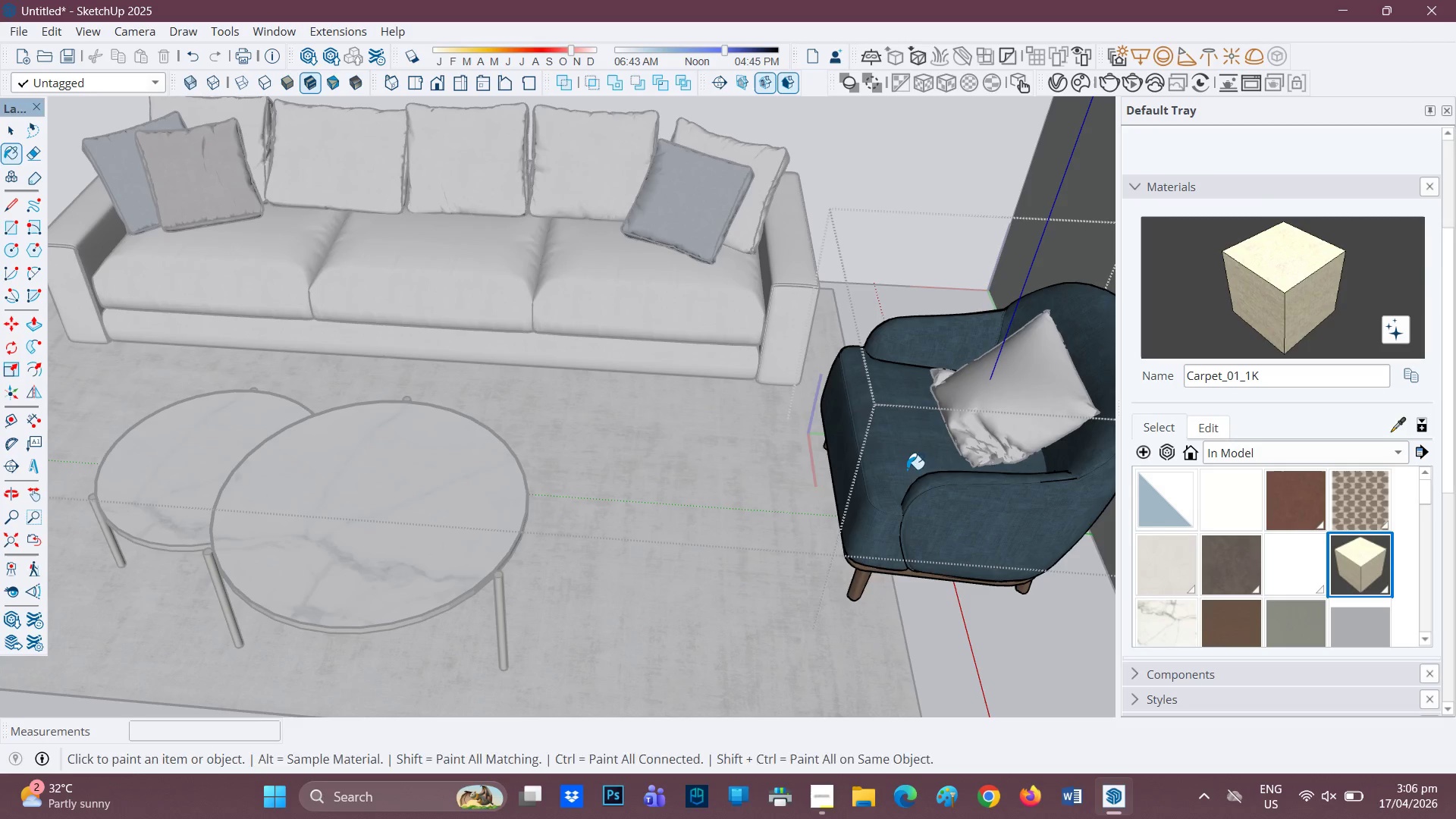 
key(Space)
 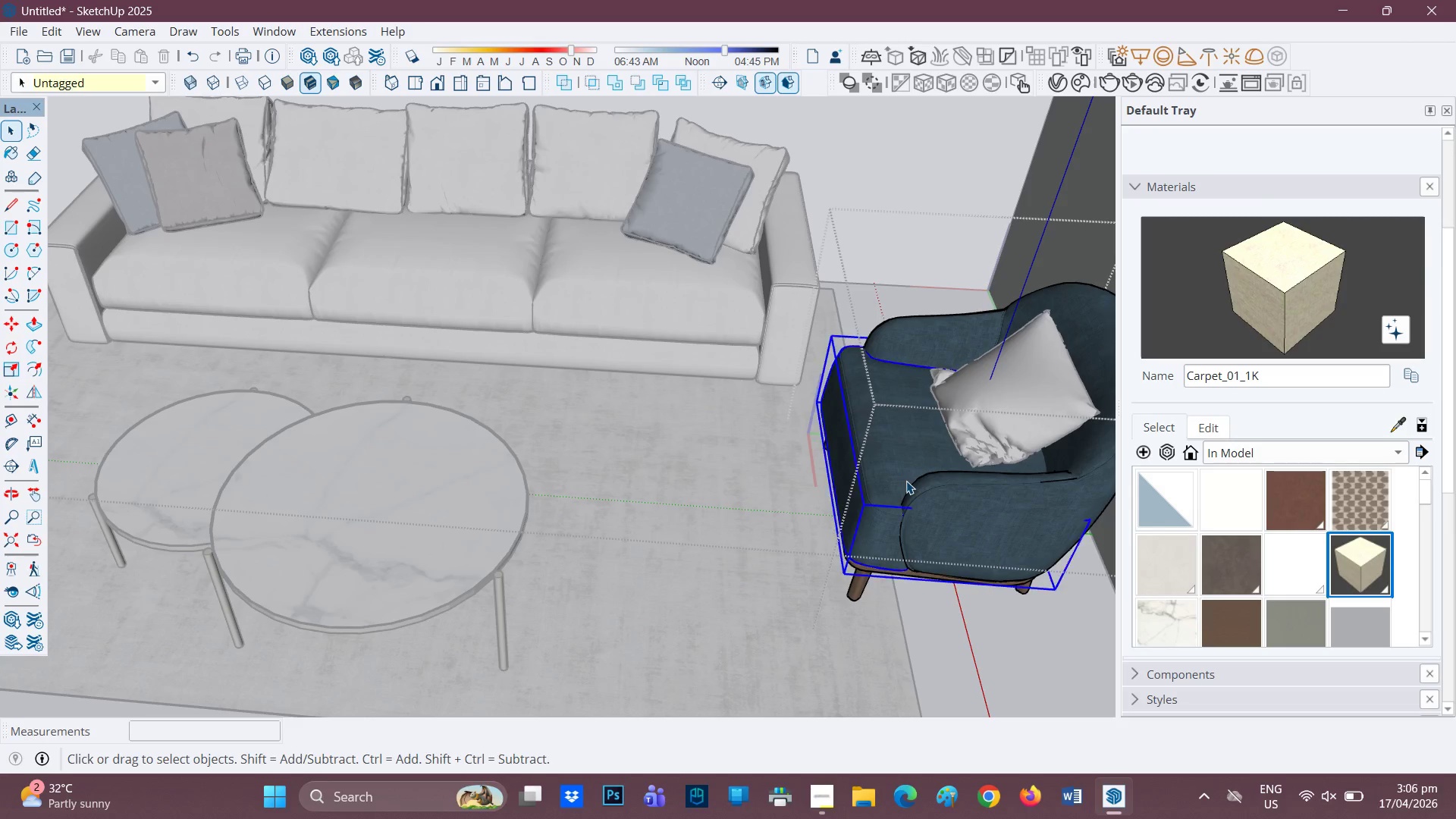 
double_click([906, 481])
 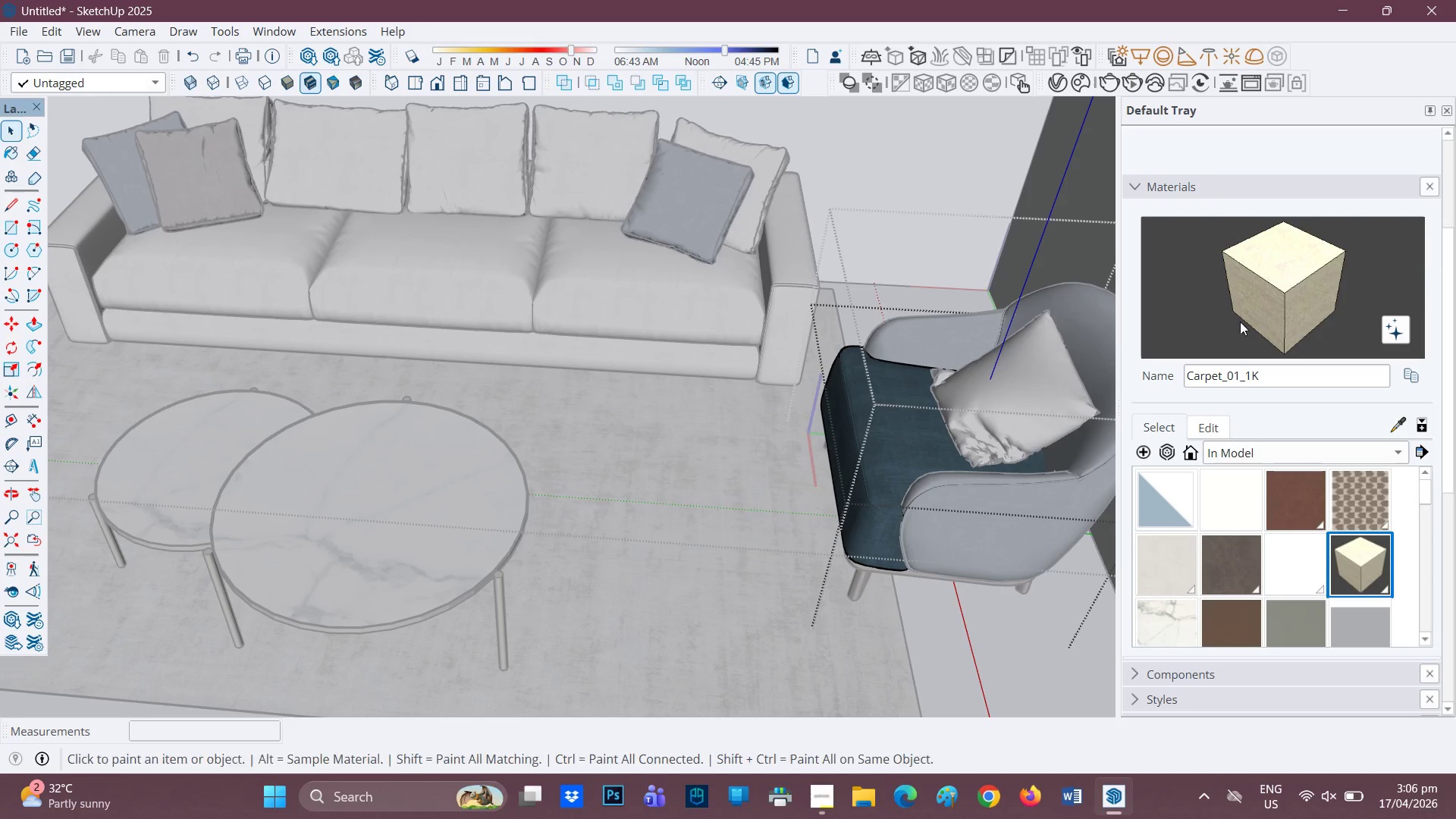 
left_click([880, 446])
 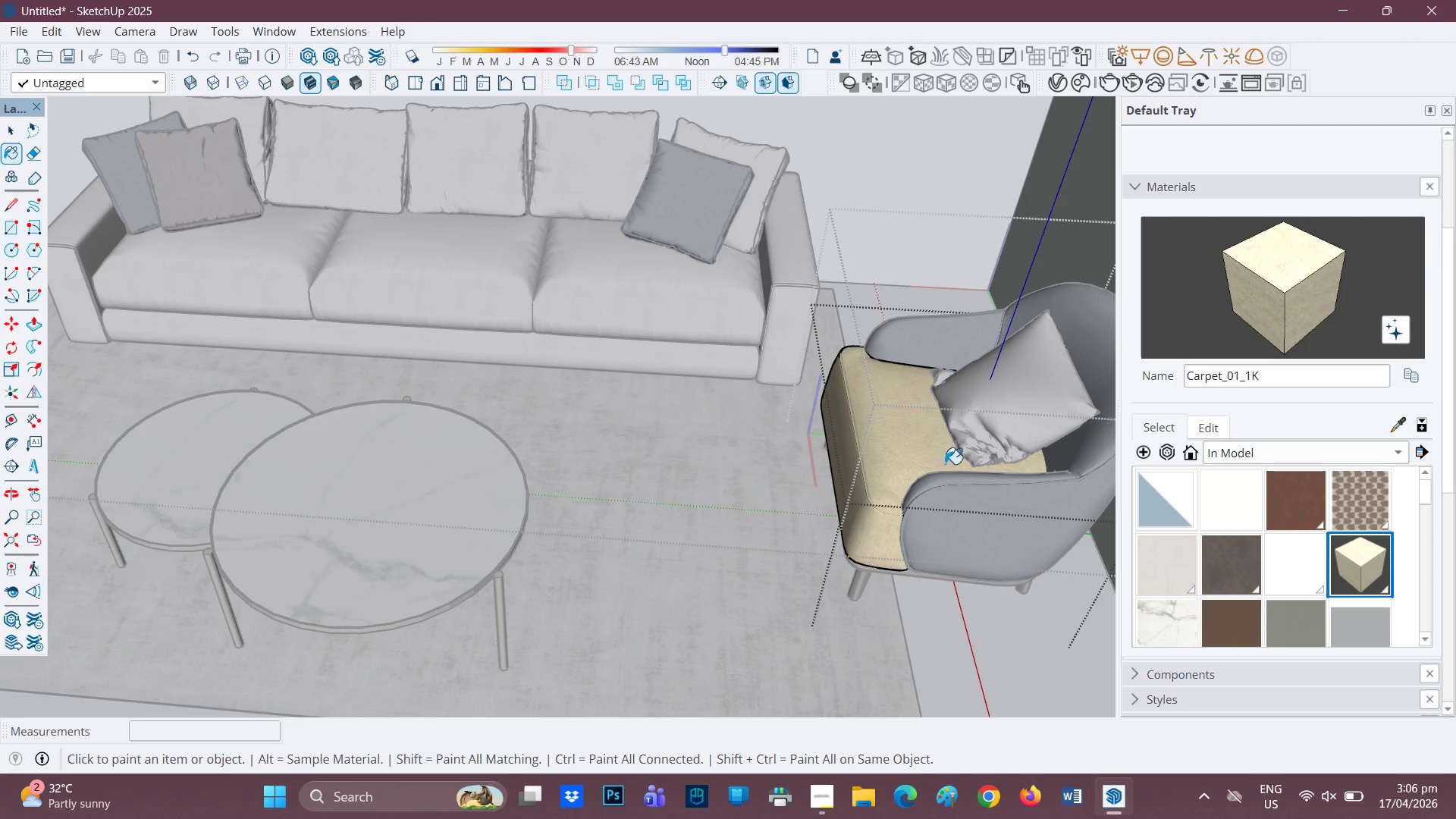 
key(Space)
 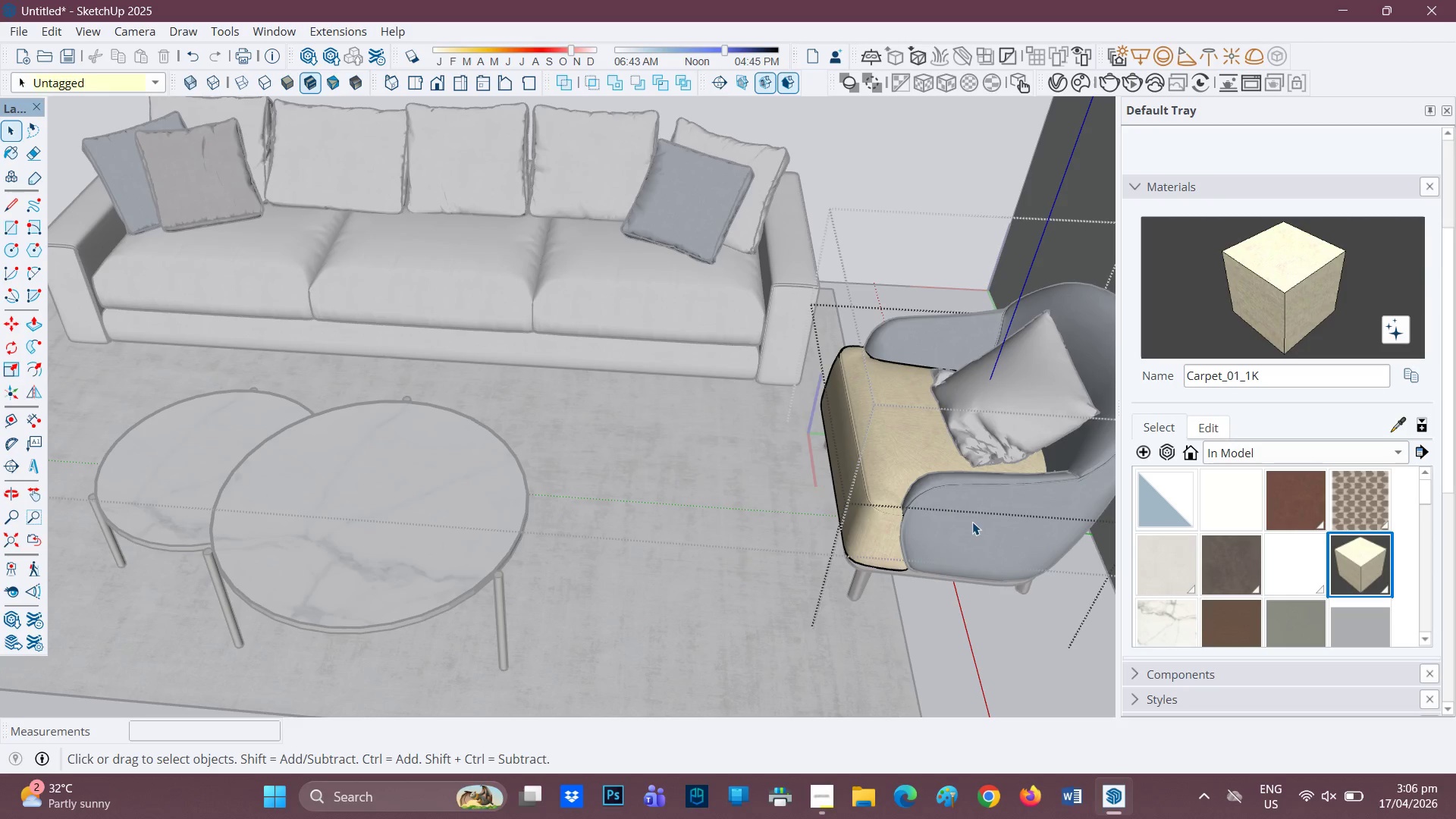 
double_click([972, 522])
 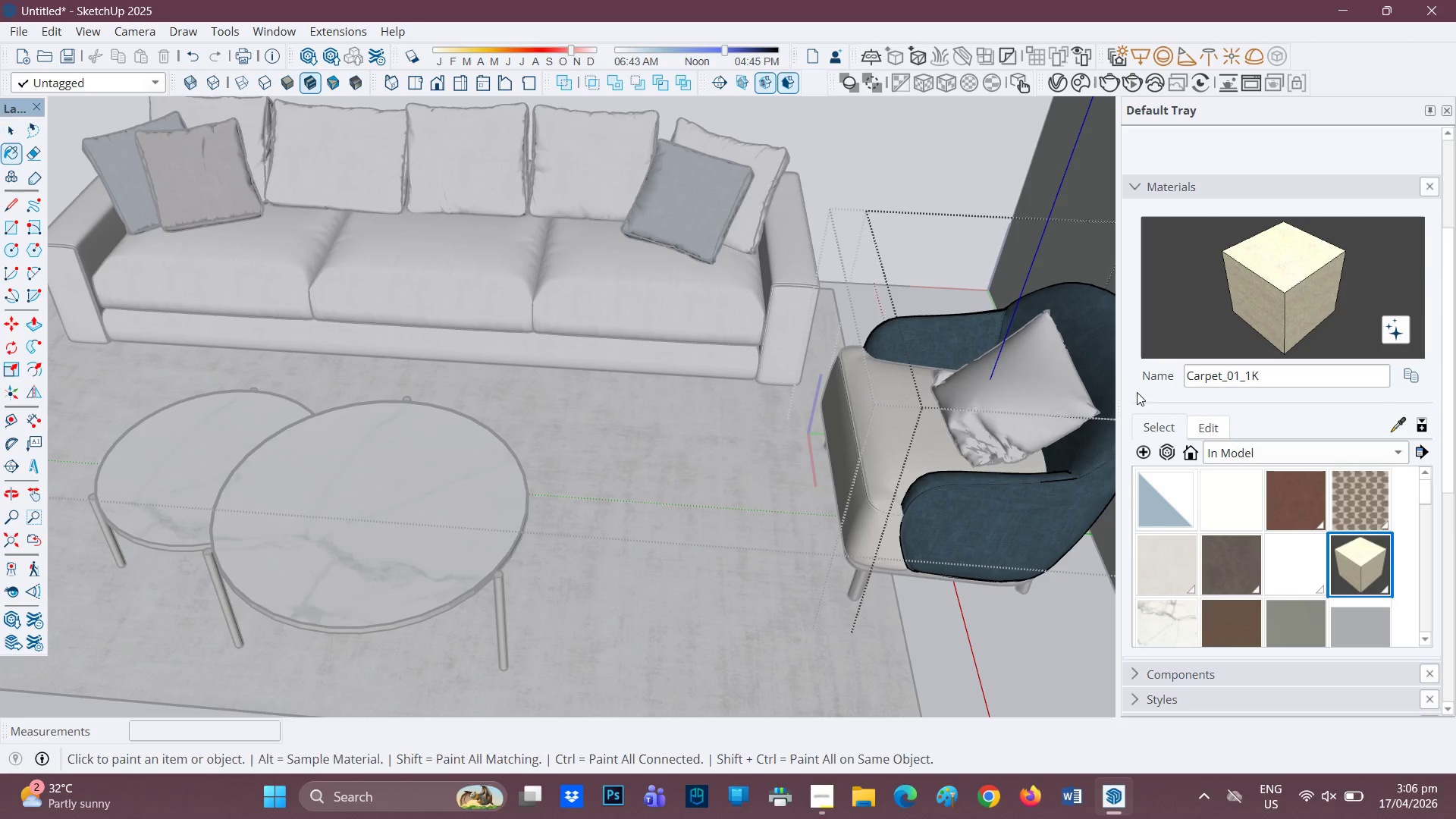 
left_click([1015, 524])
 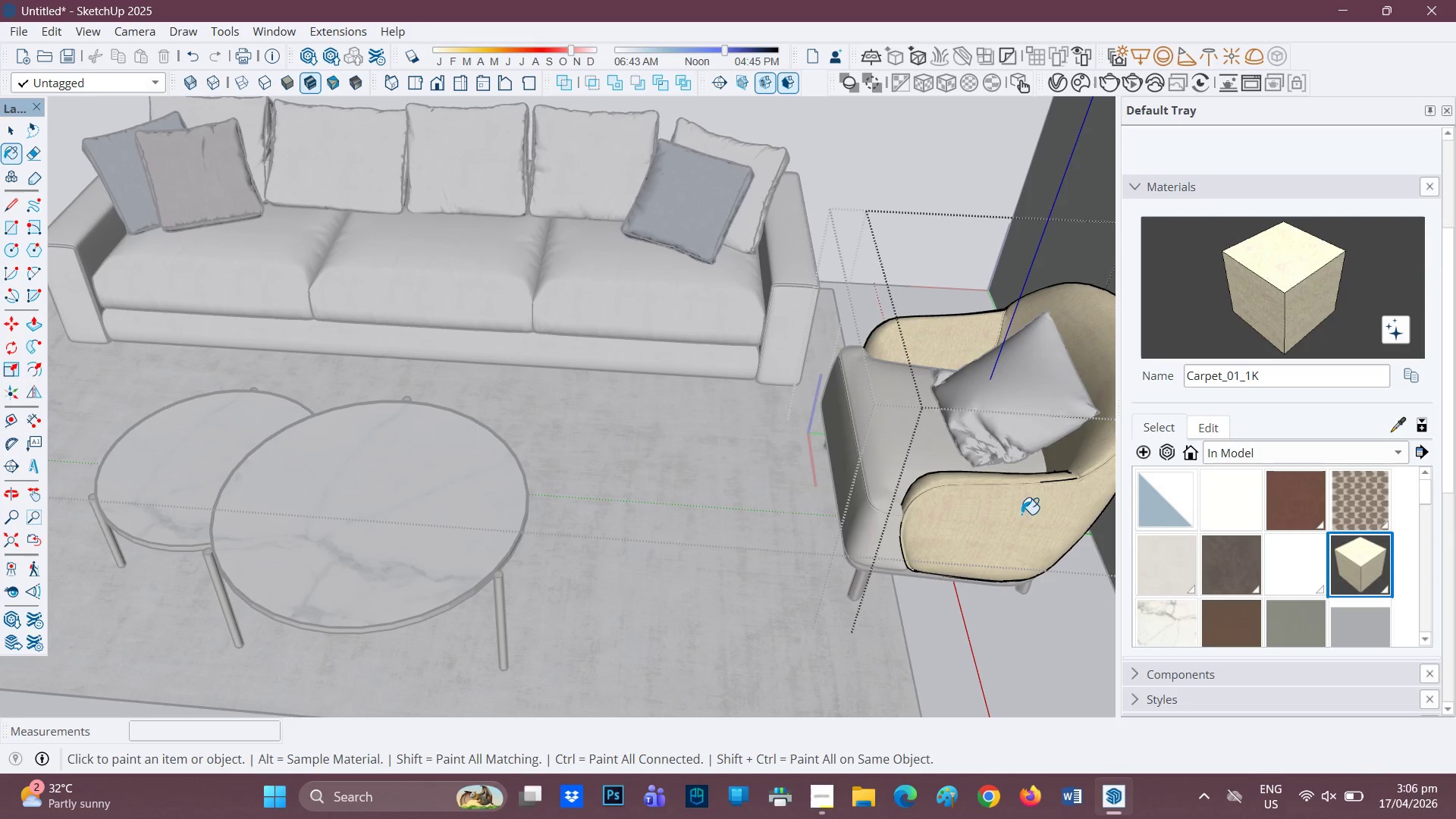 
key(Space)
 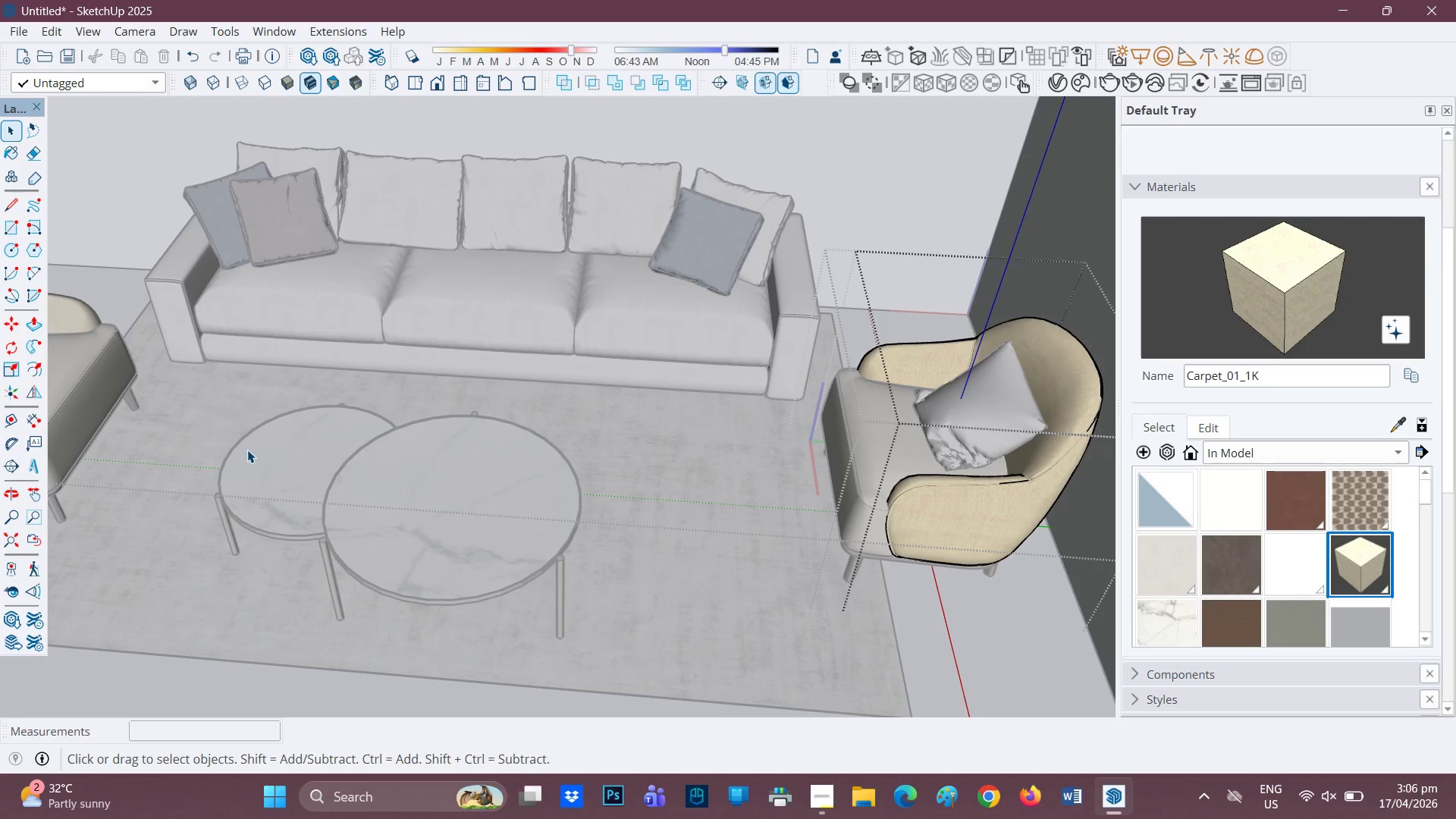 
scroll: coordinate [726, 479], scroll_direction: down, amount: 2.0
 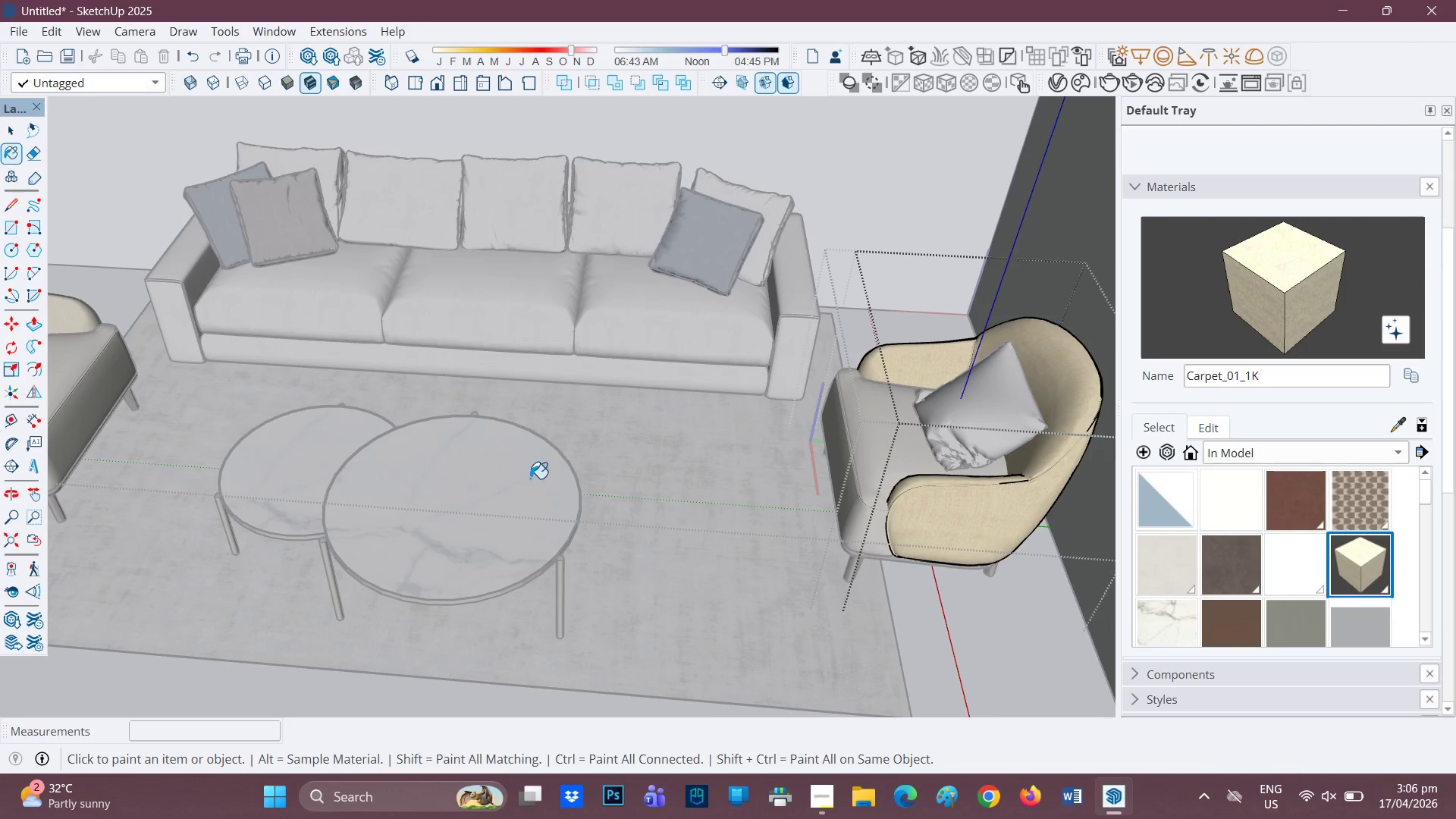 
key(Space)
 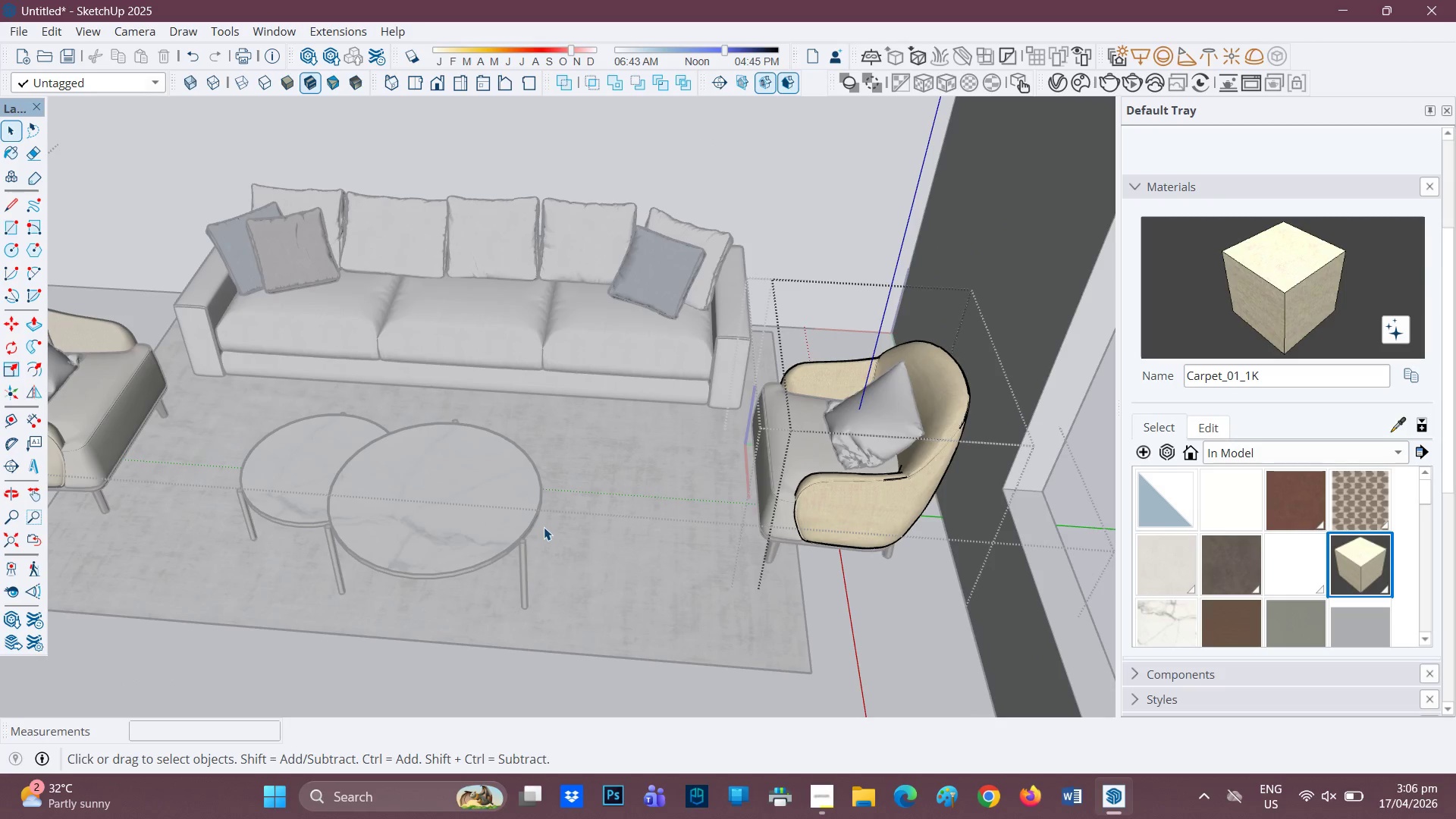 
left_click([544, 527])
 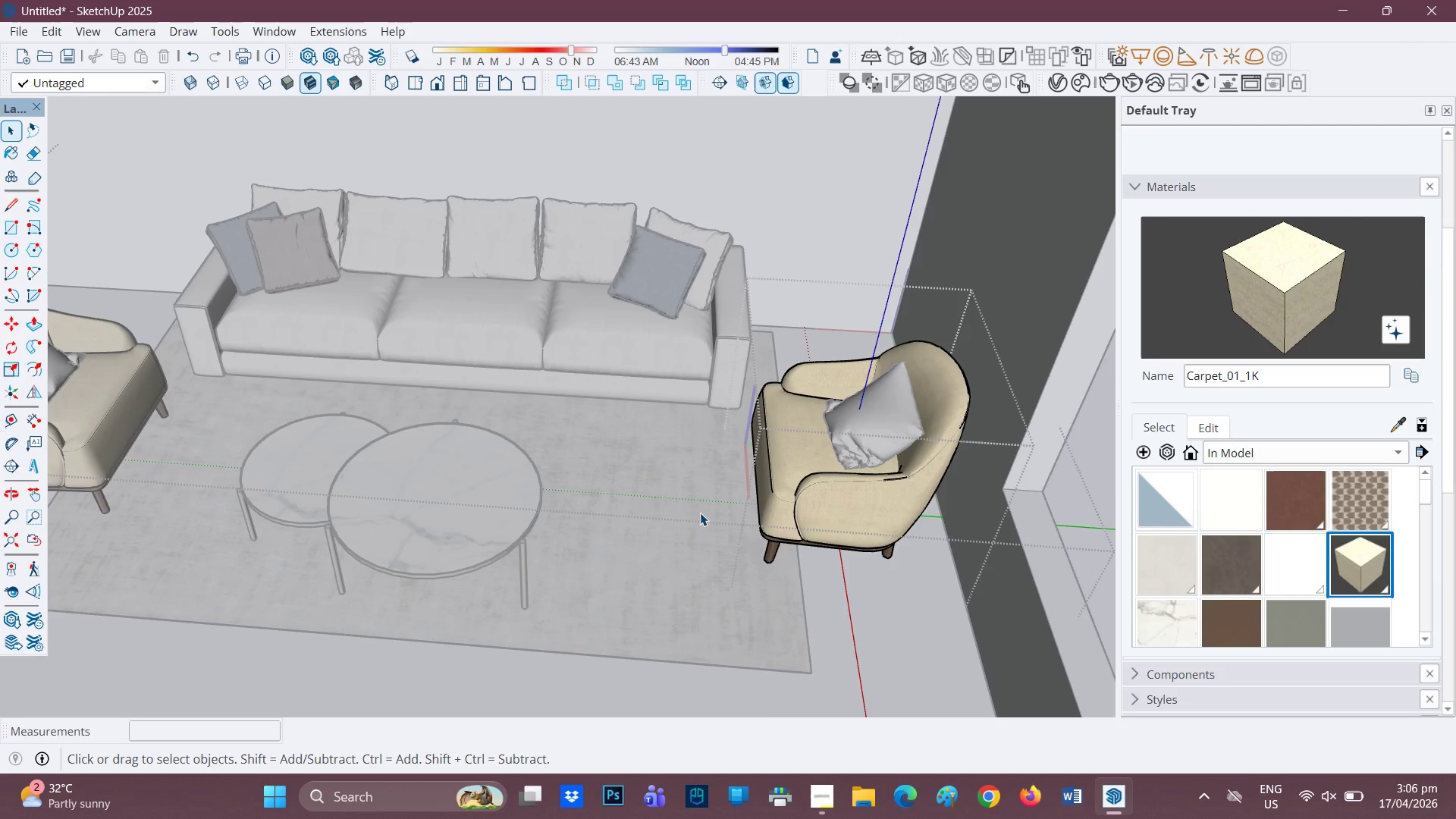 
scroll: coordinate [347, 469], scroll_direction: down, amount: 2.0
 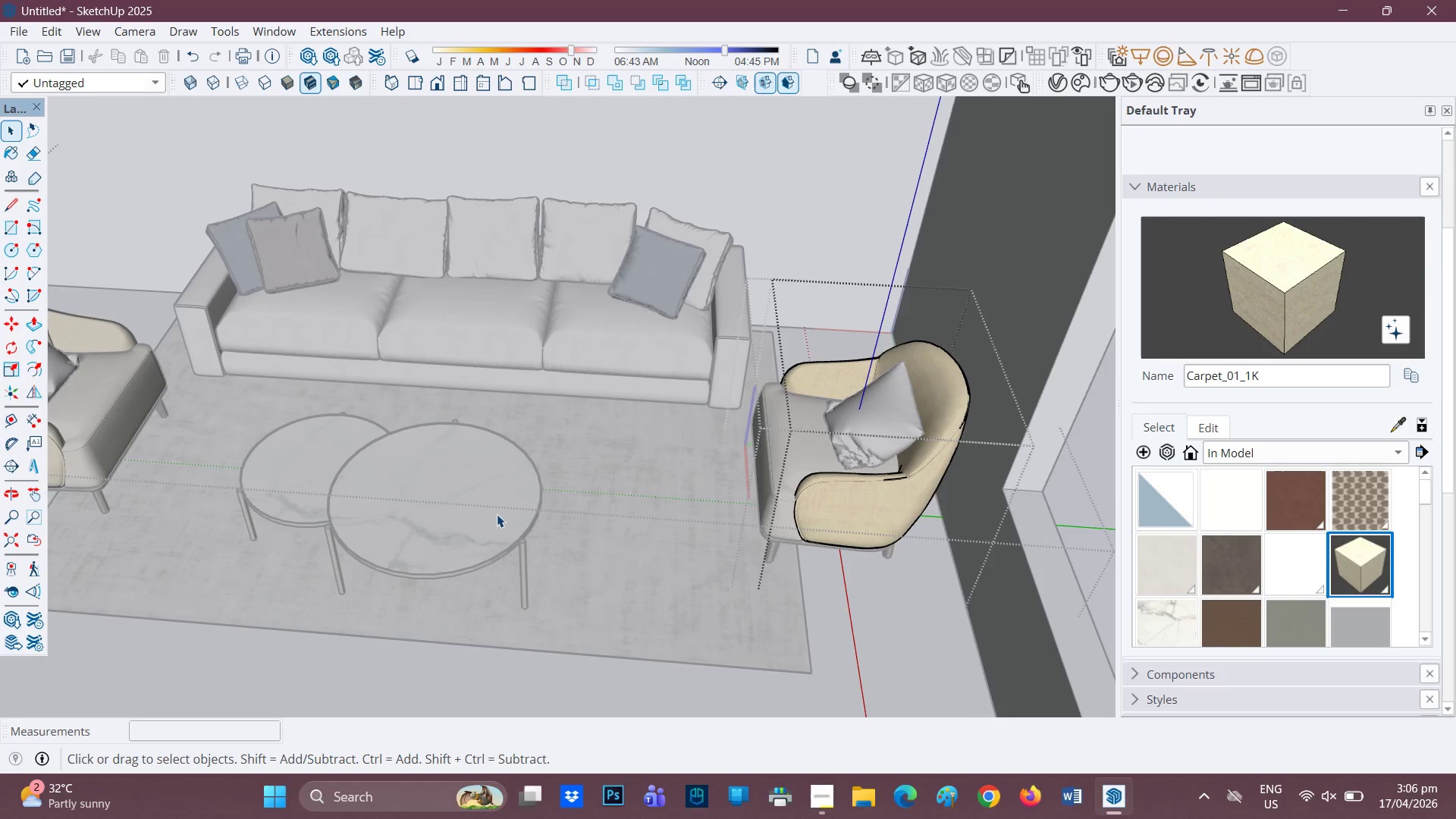 
double_click([700, 513])
 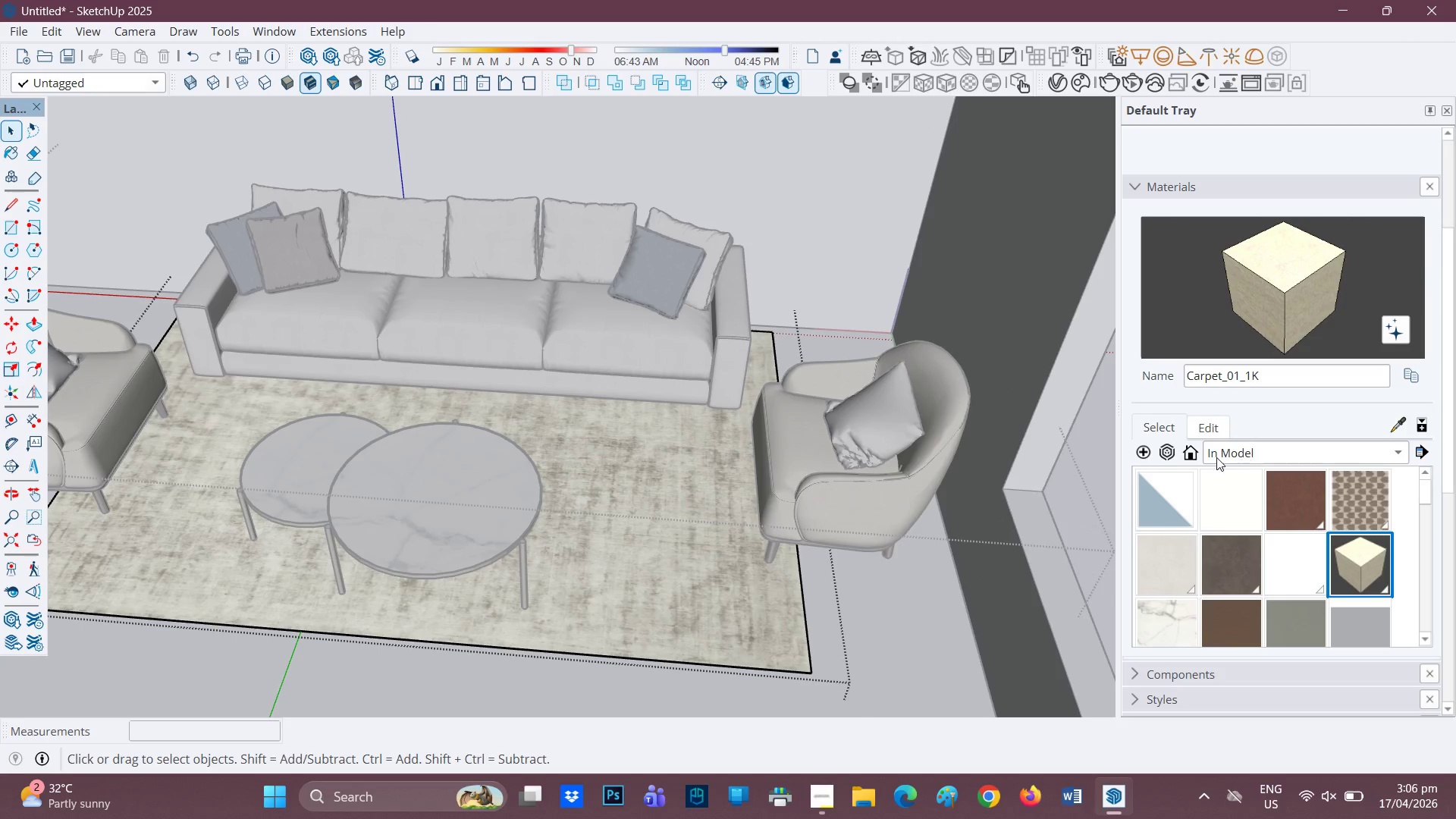 
left_click([1096, 462])
 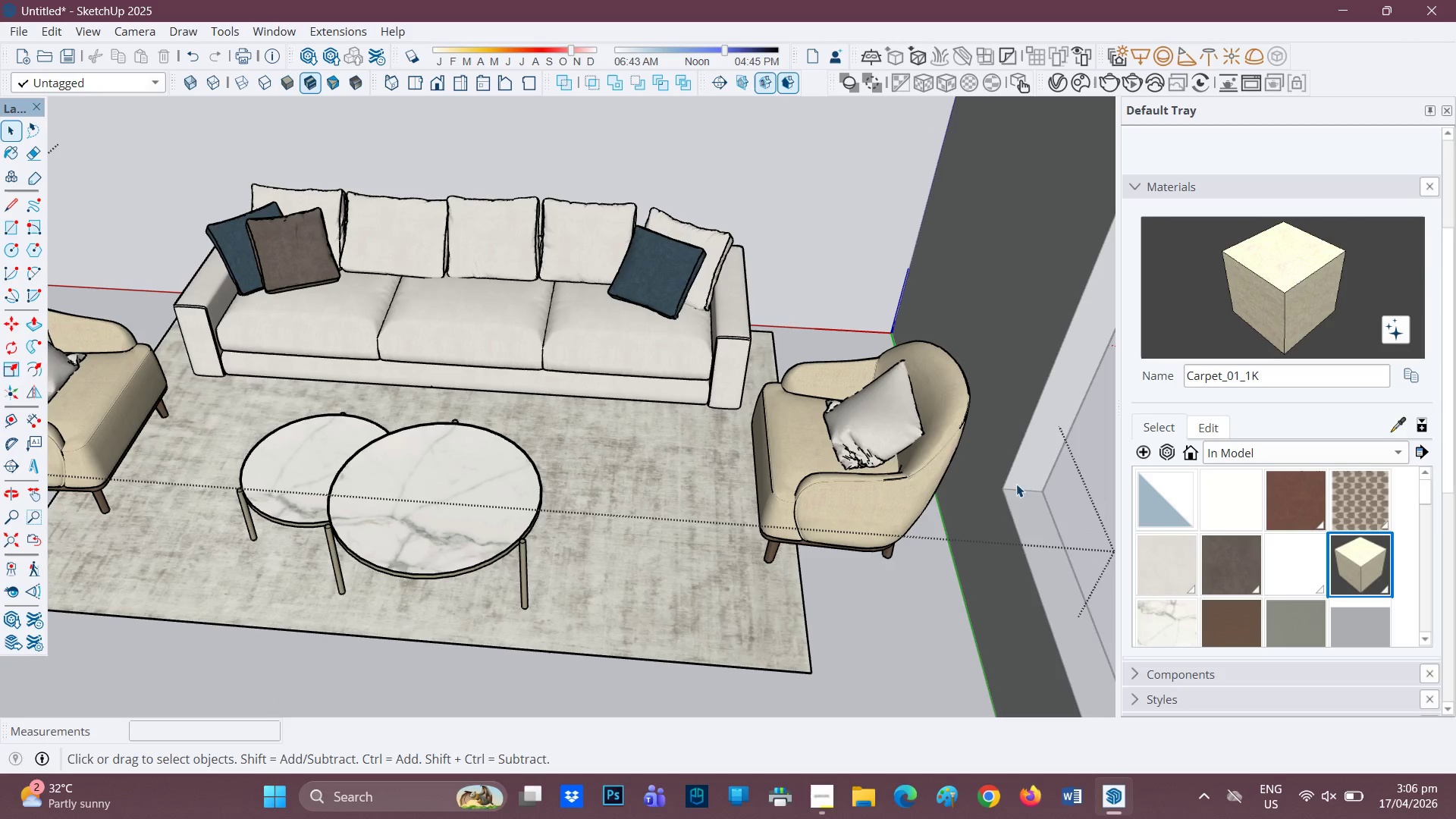 
scroll: coordinate [748, 444], scroll_direction: down, amount: 2.0
 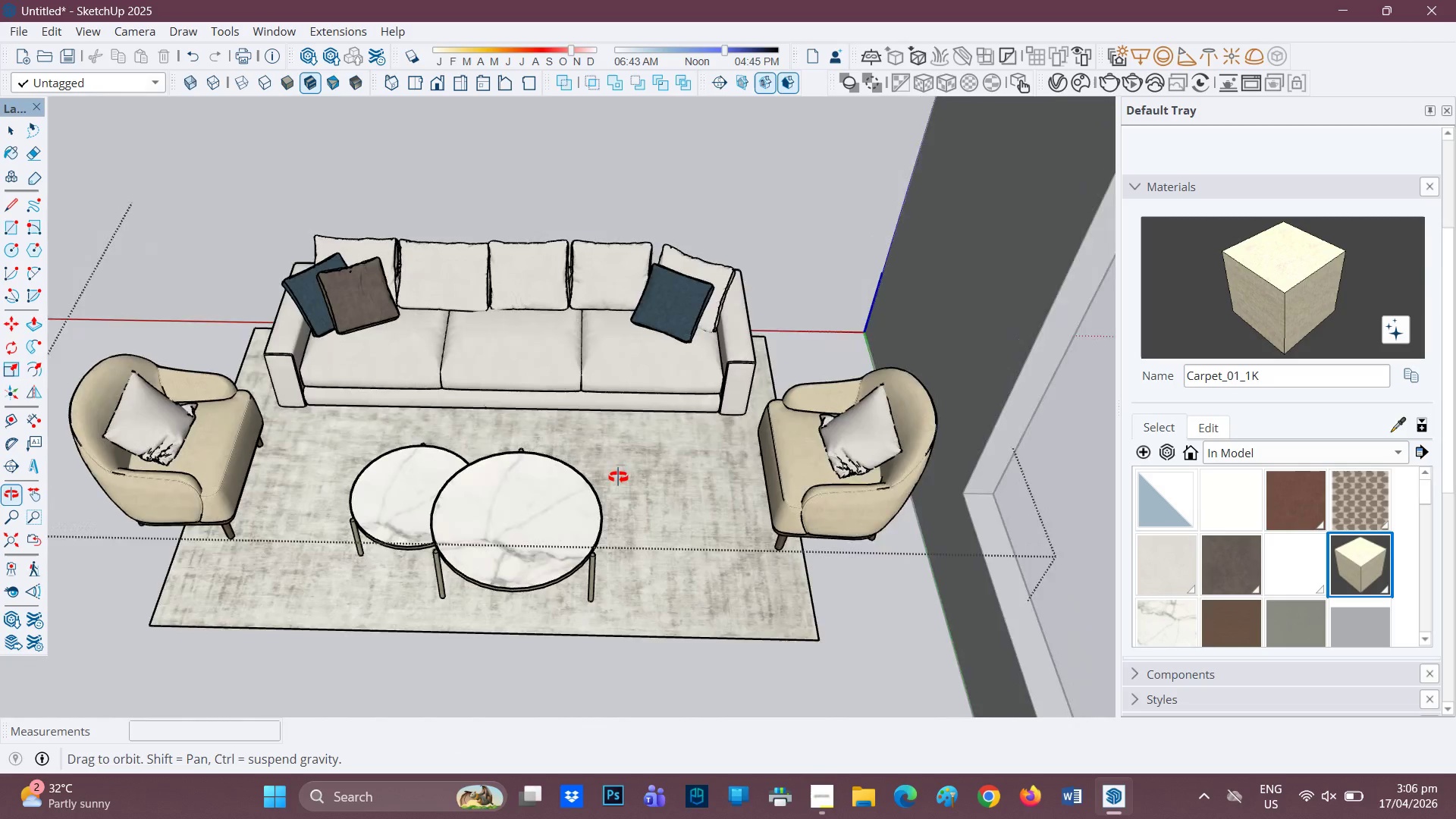 
scroll: coordinate [664, 340], scroll_direction: up, amount: 3.0
 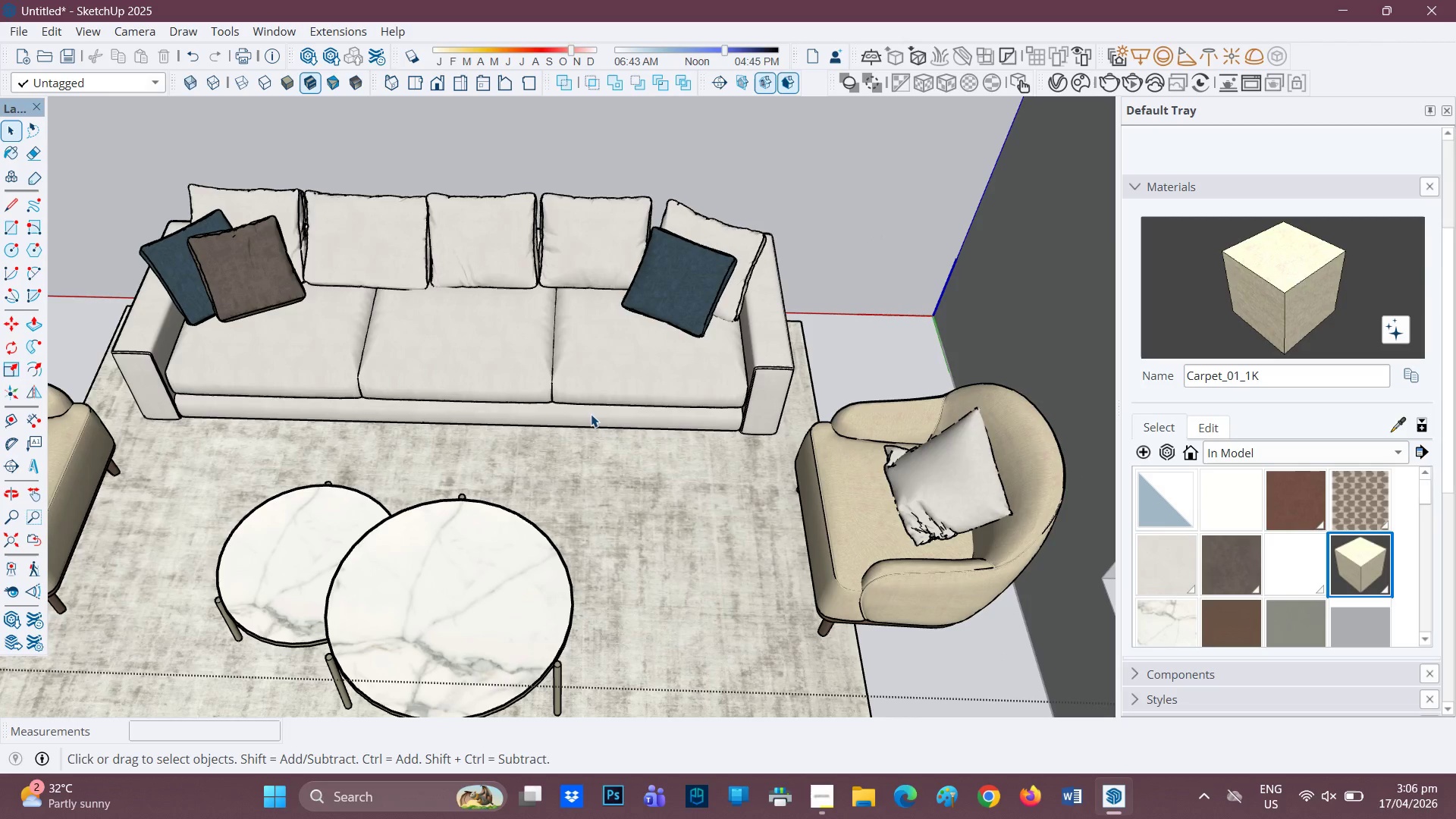 
key(H)
 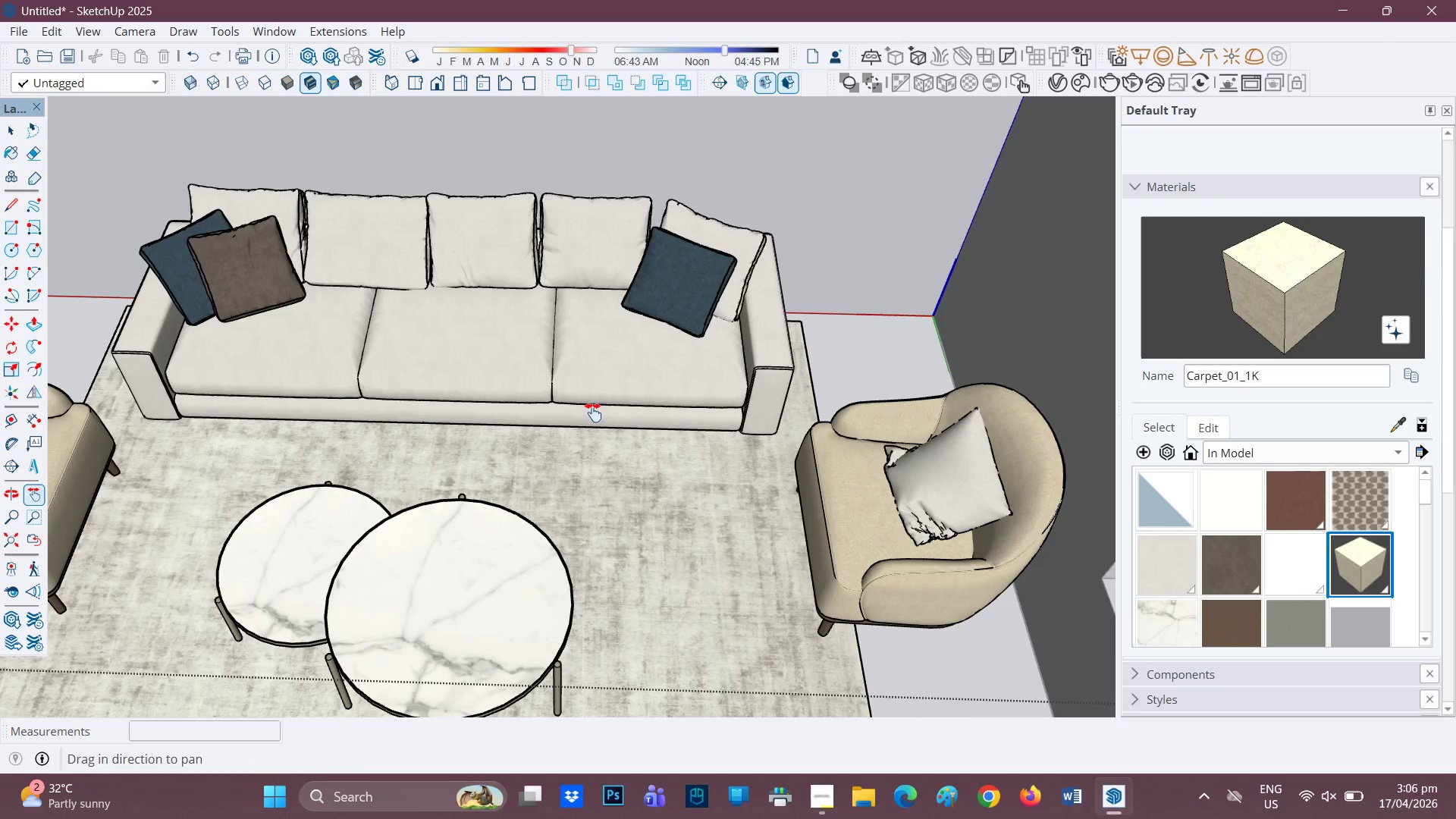 
left_click_drag(start_coordinate=[593, 417], to_coordinate=[595, 545])
 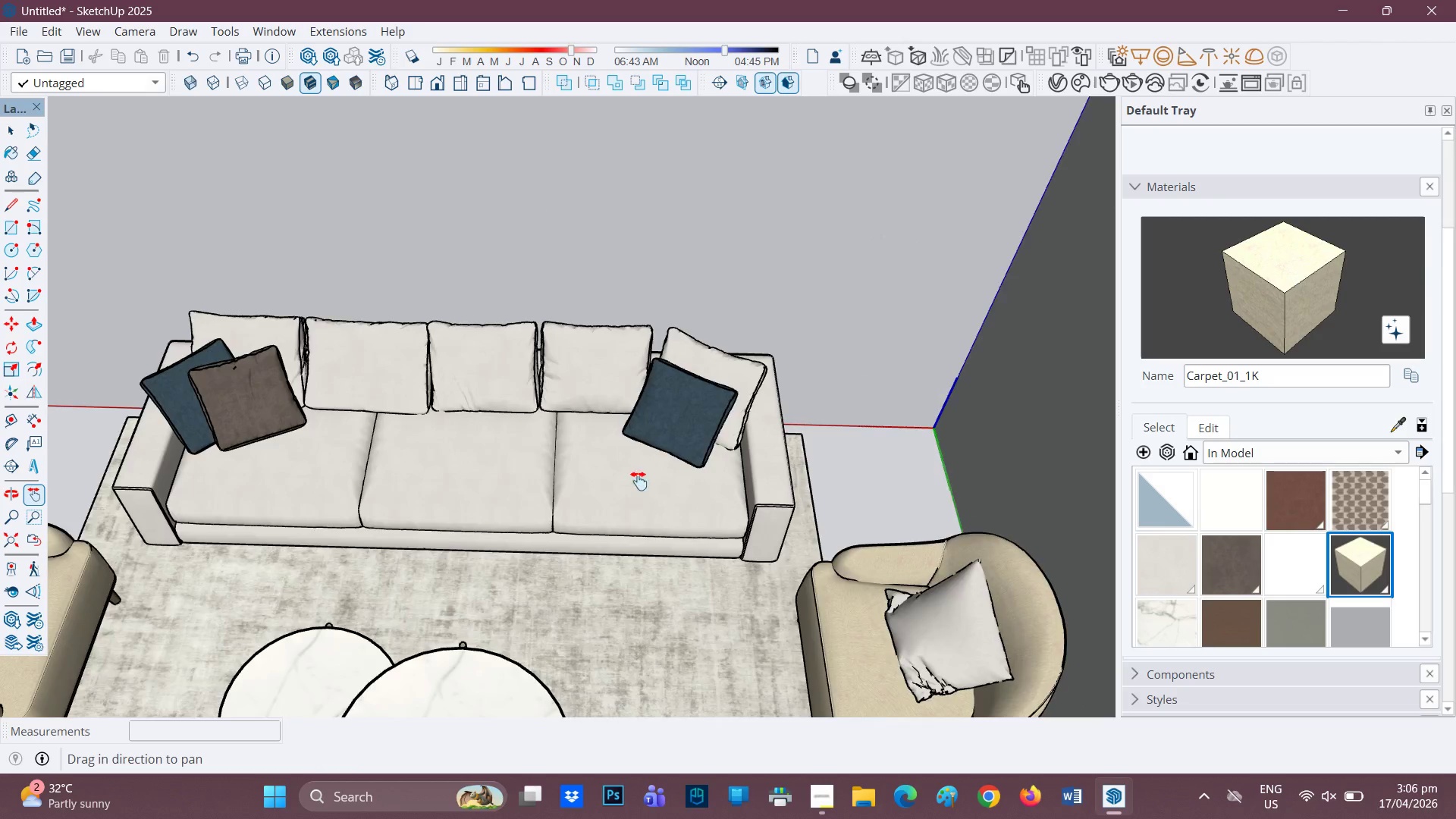 
key(Space)
 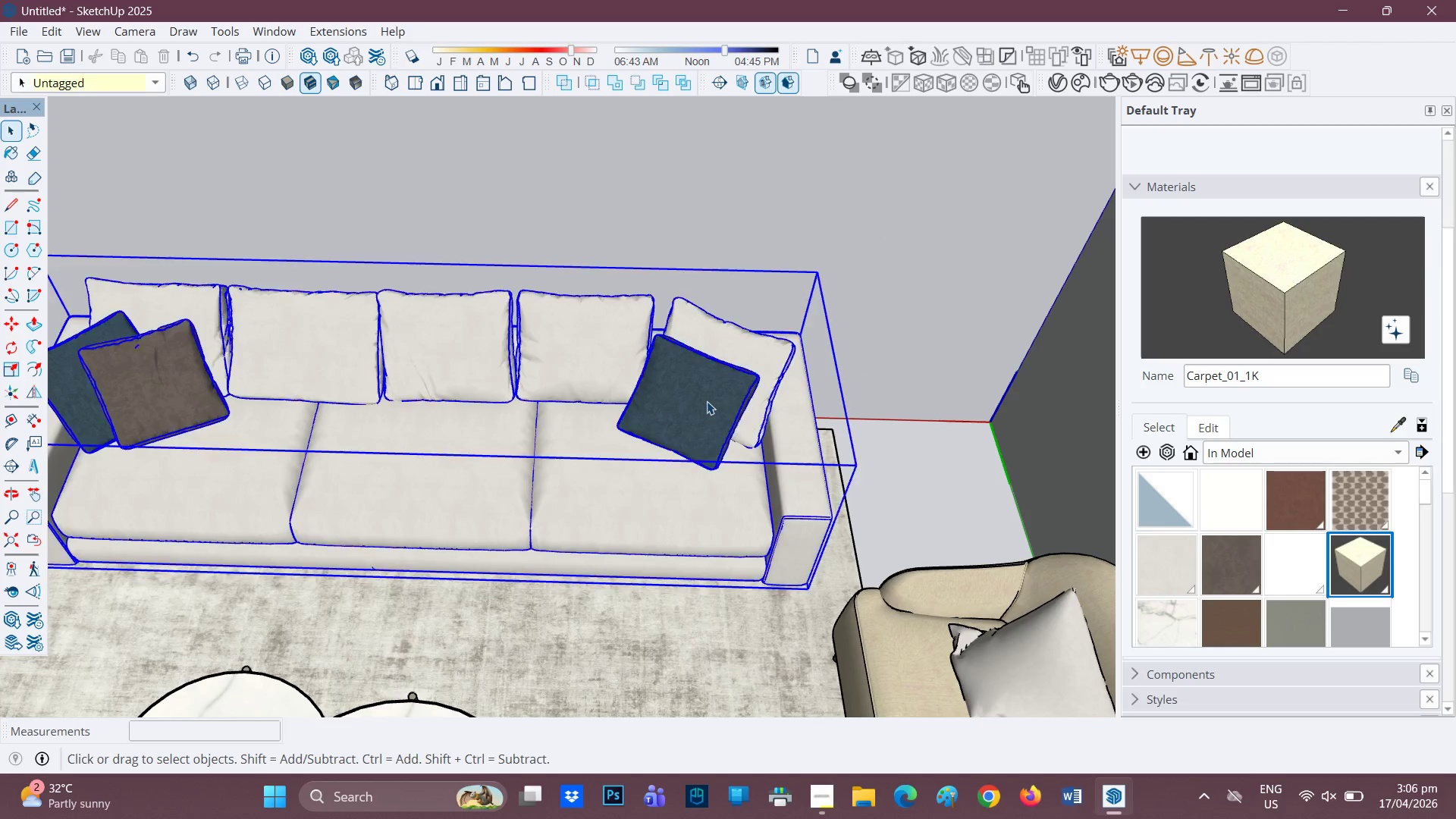 
scroll: coordinate [650, 445], scroll_direction: up, amount: 2.0
 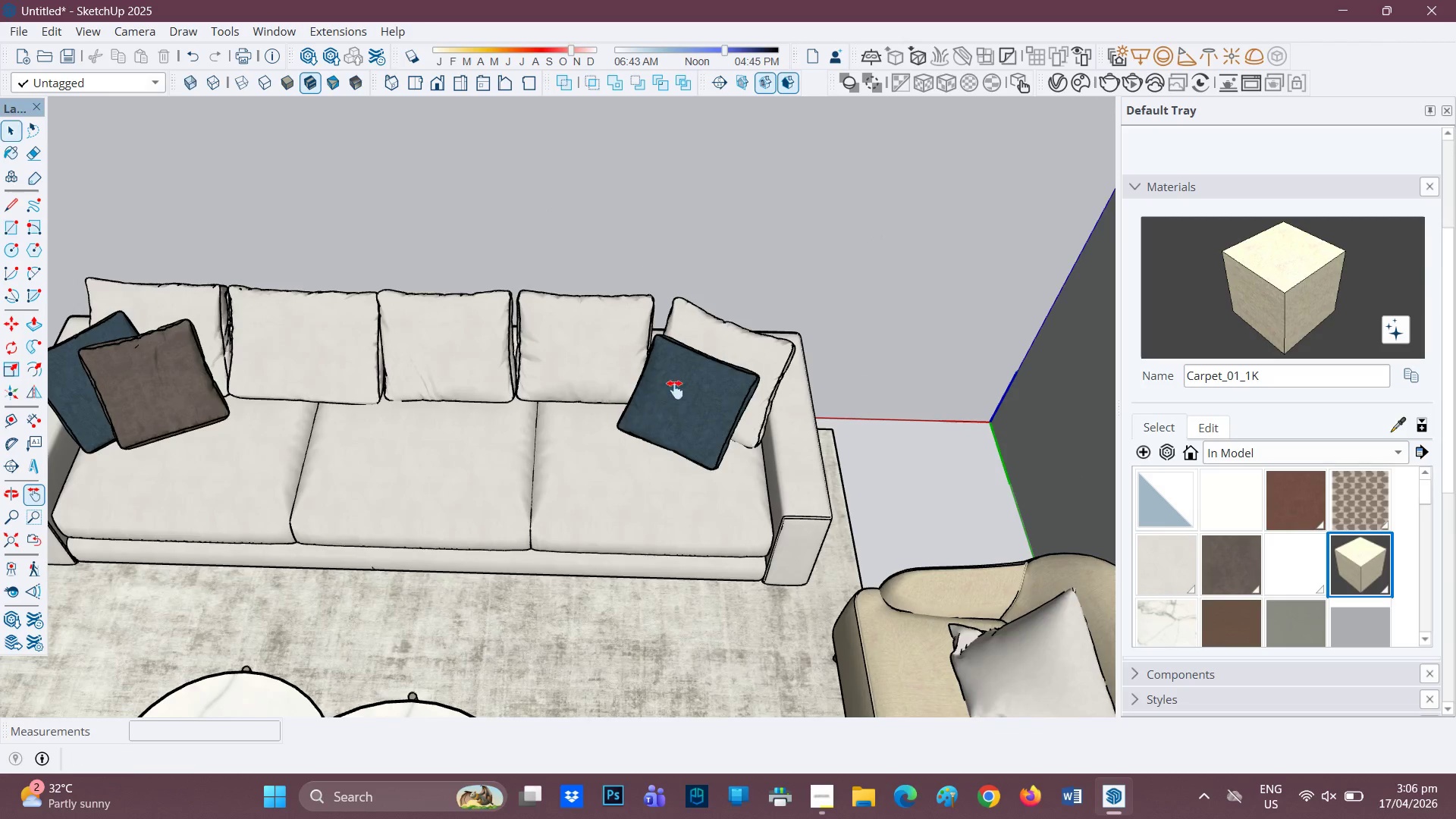 
double_click([707, 401])
 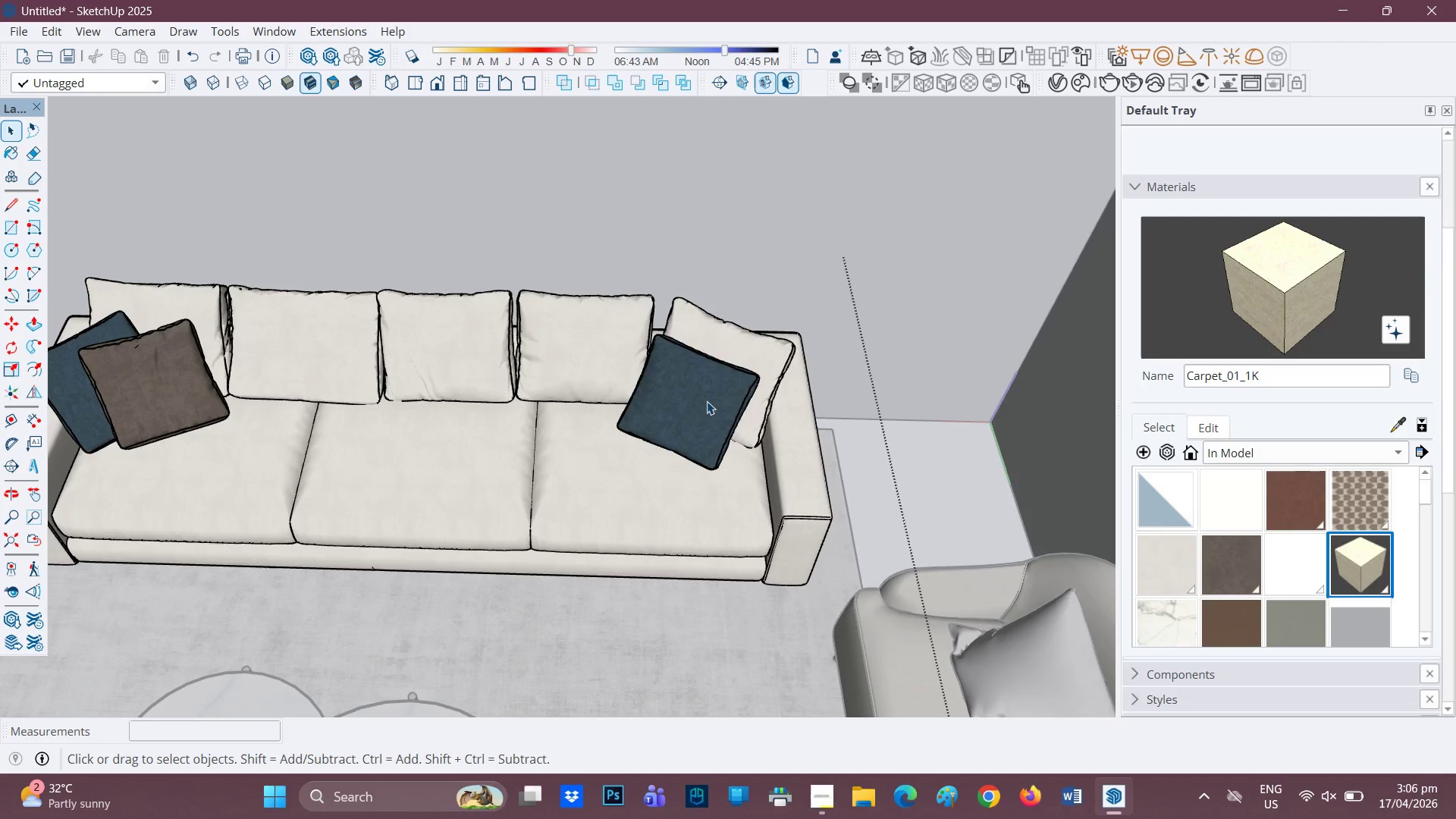 
double_click([707, 401])
 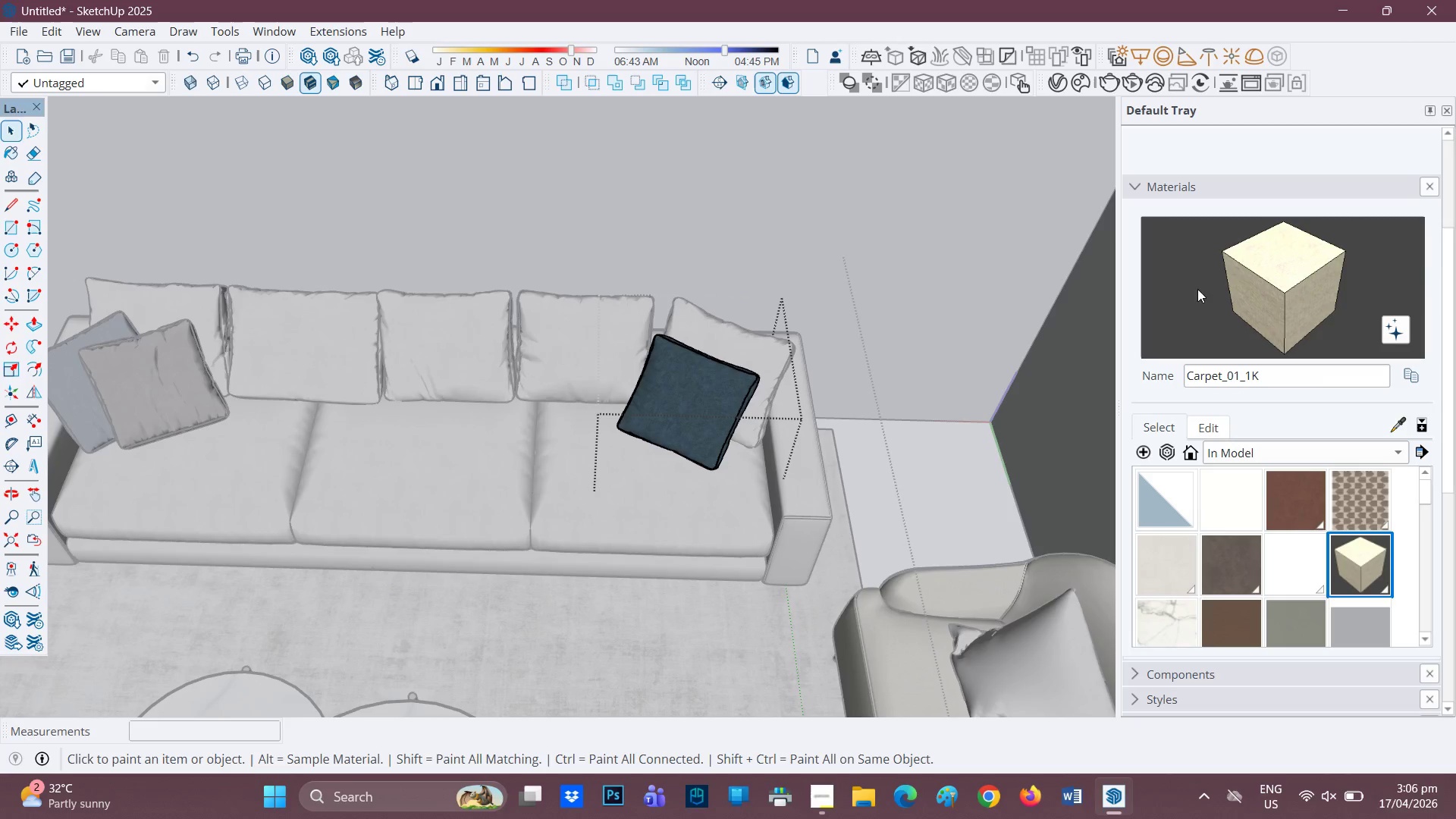 
left_click([705, 396])
 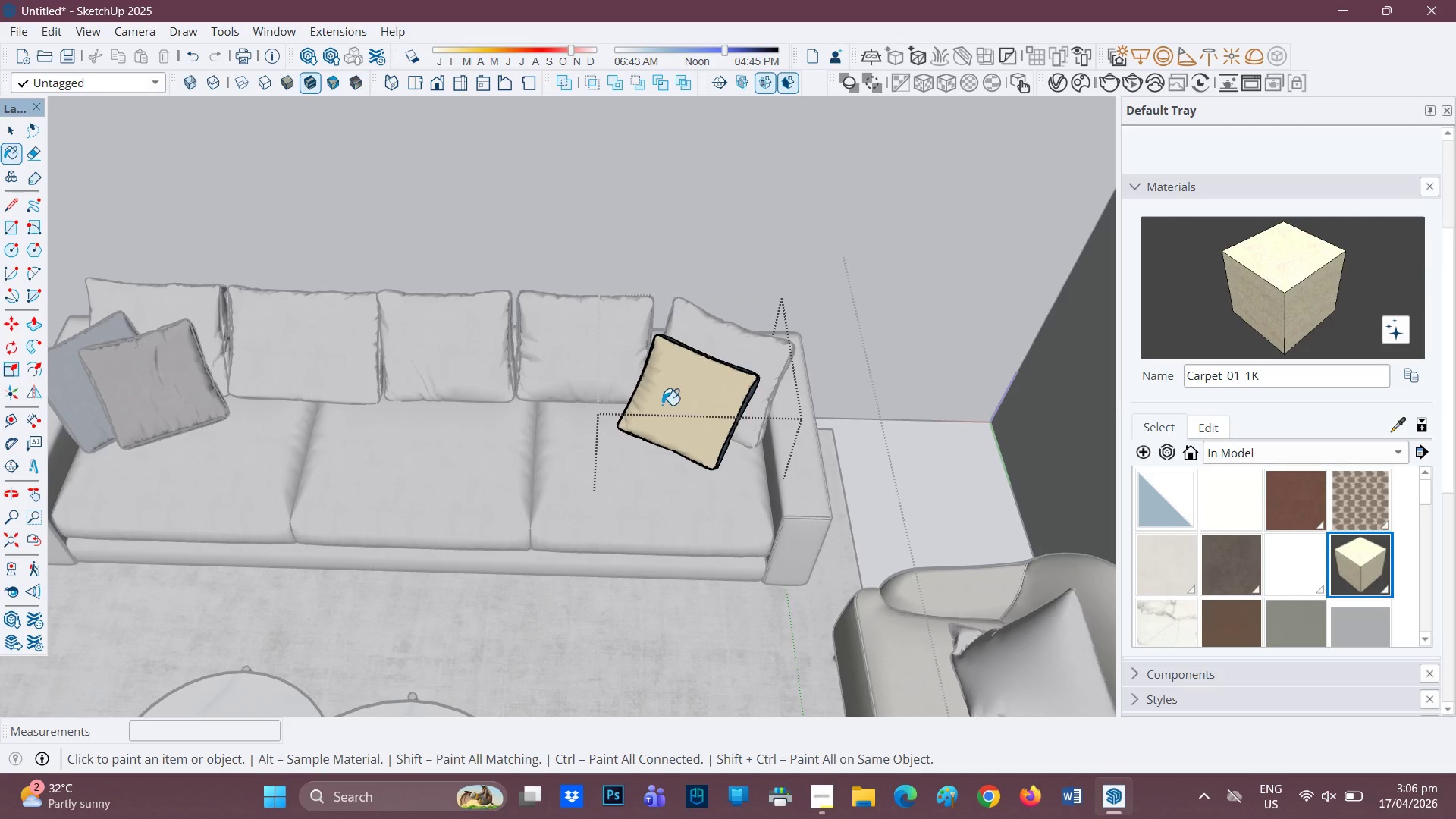 
scroll: coordinate [694, 422], scroll_direction: up, amount: 5.0
 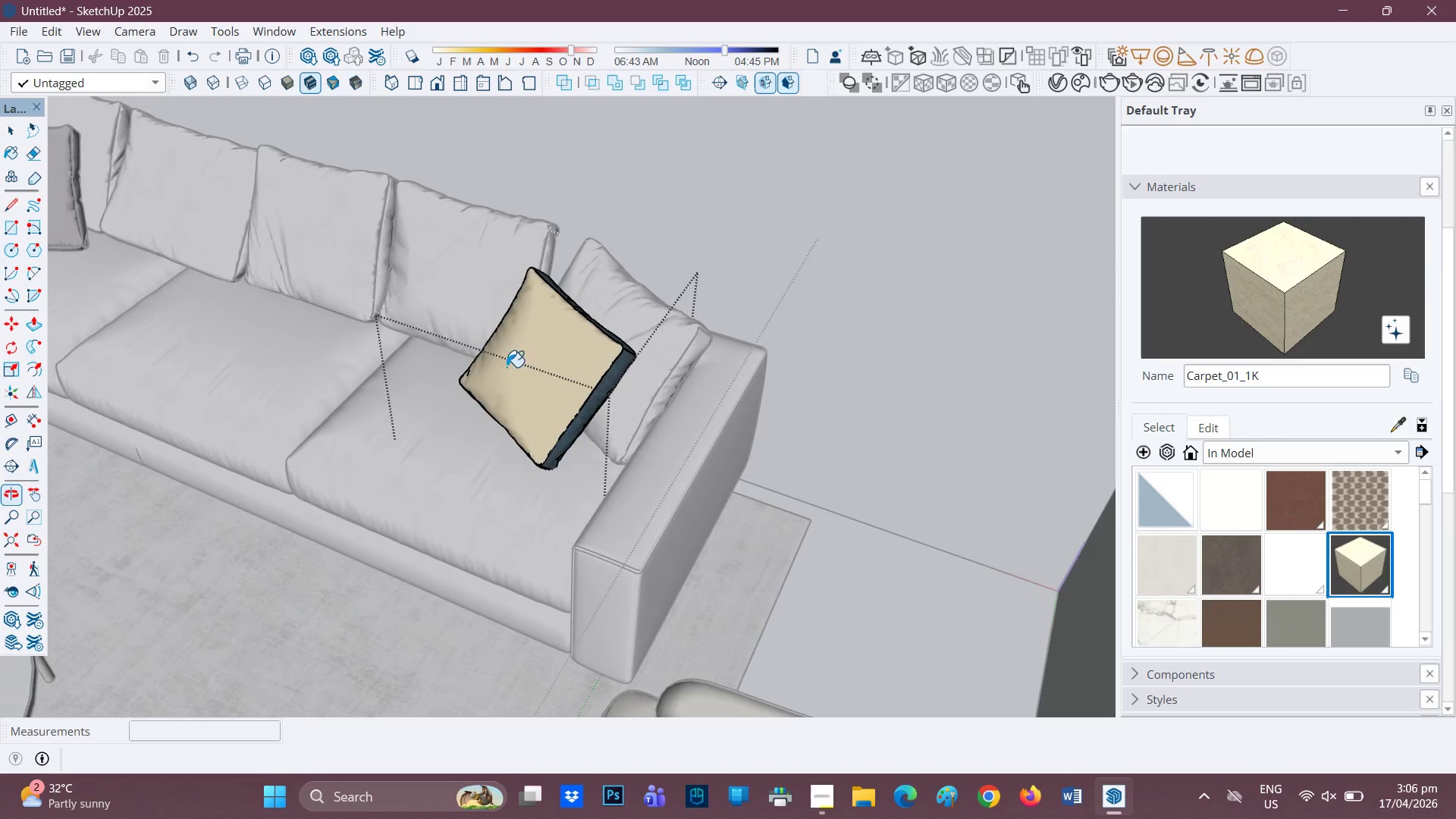 
left_click([615, 367])
 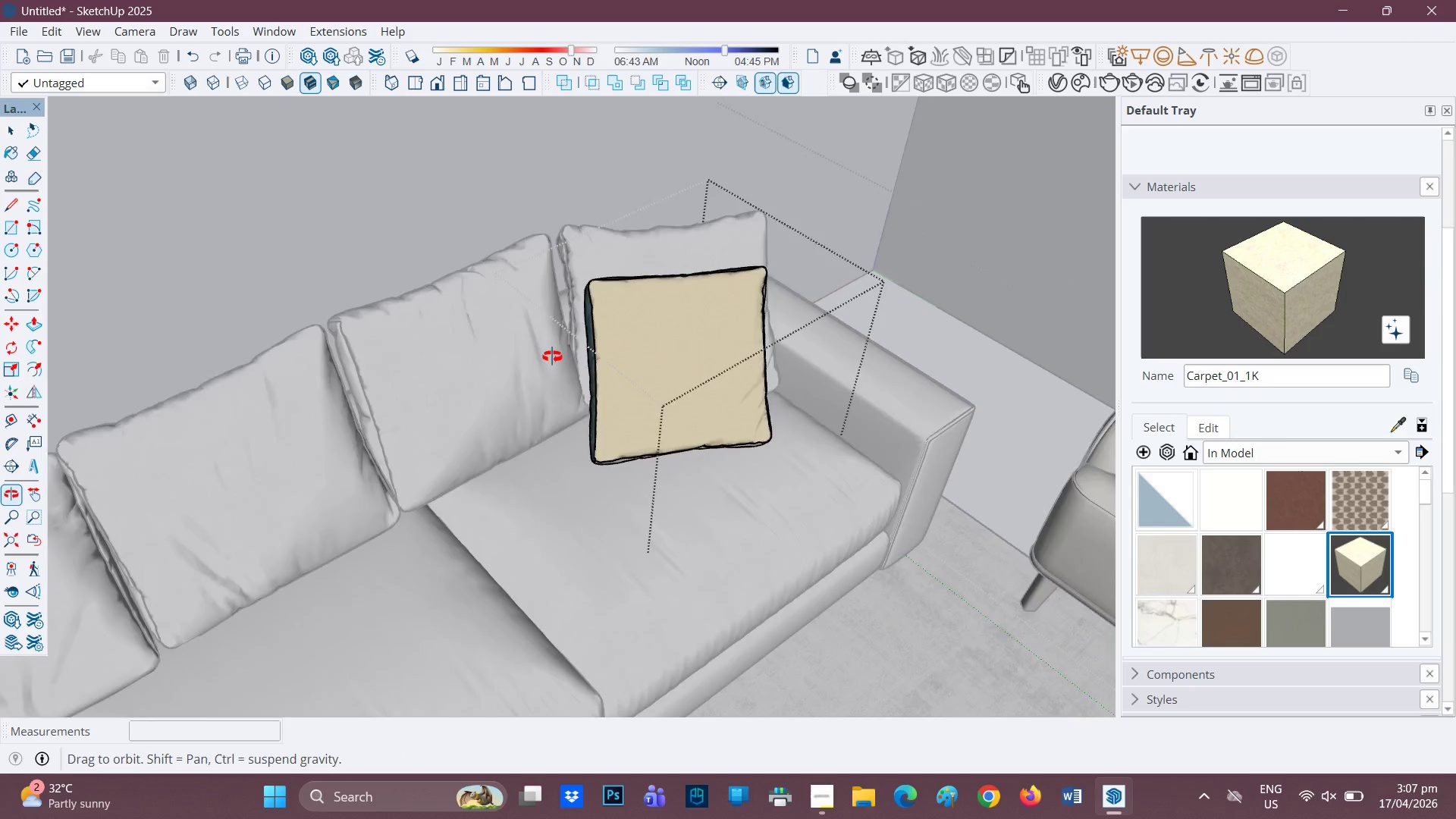 
scroll: coordinate [730, 329], scroll_direction: up, amount: 3.0
 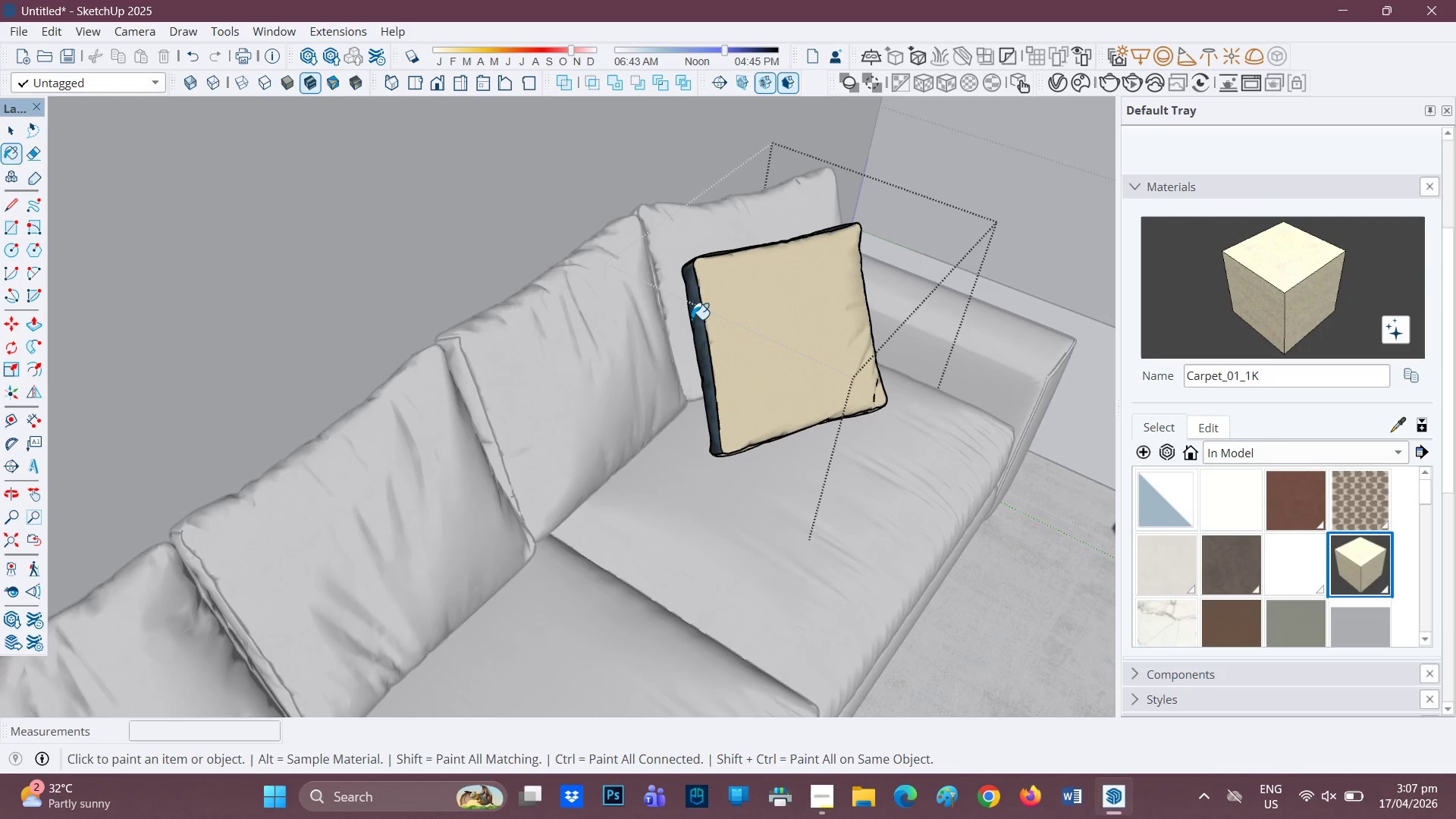 
left_click([694, 319])
 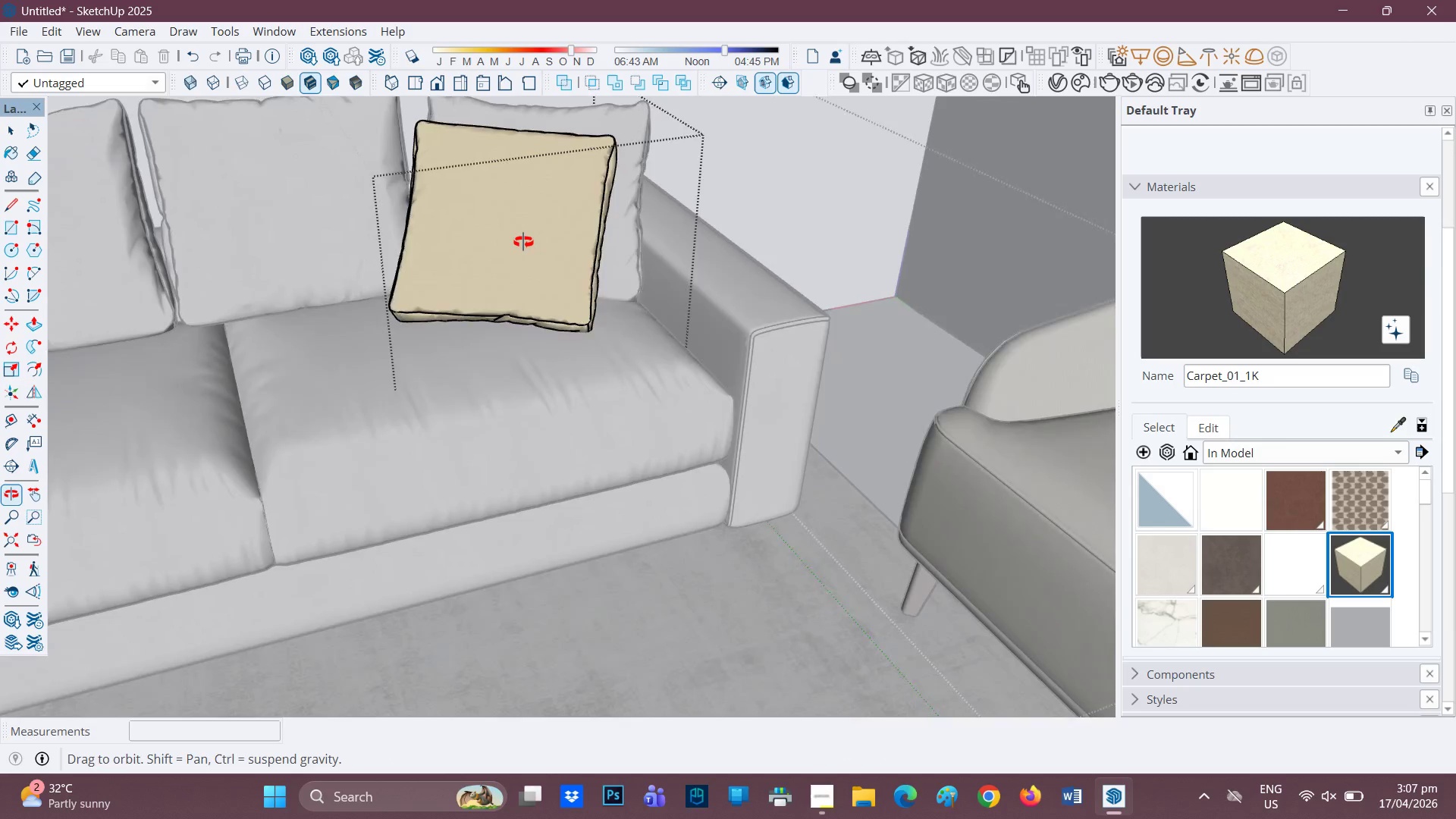 
scroll: coordinate [506, 303], scroll_direction: up, amount: 2.0
 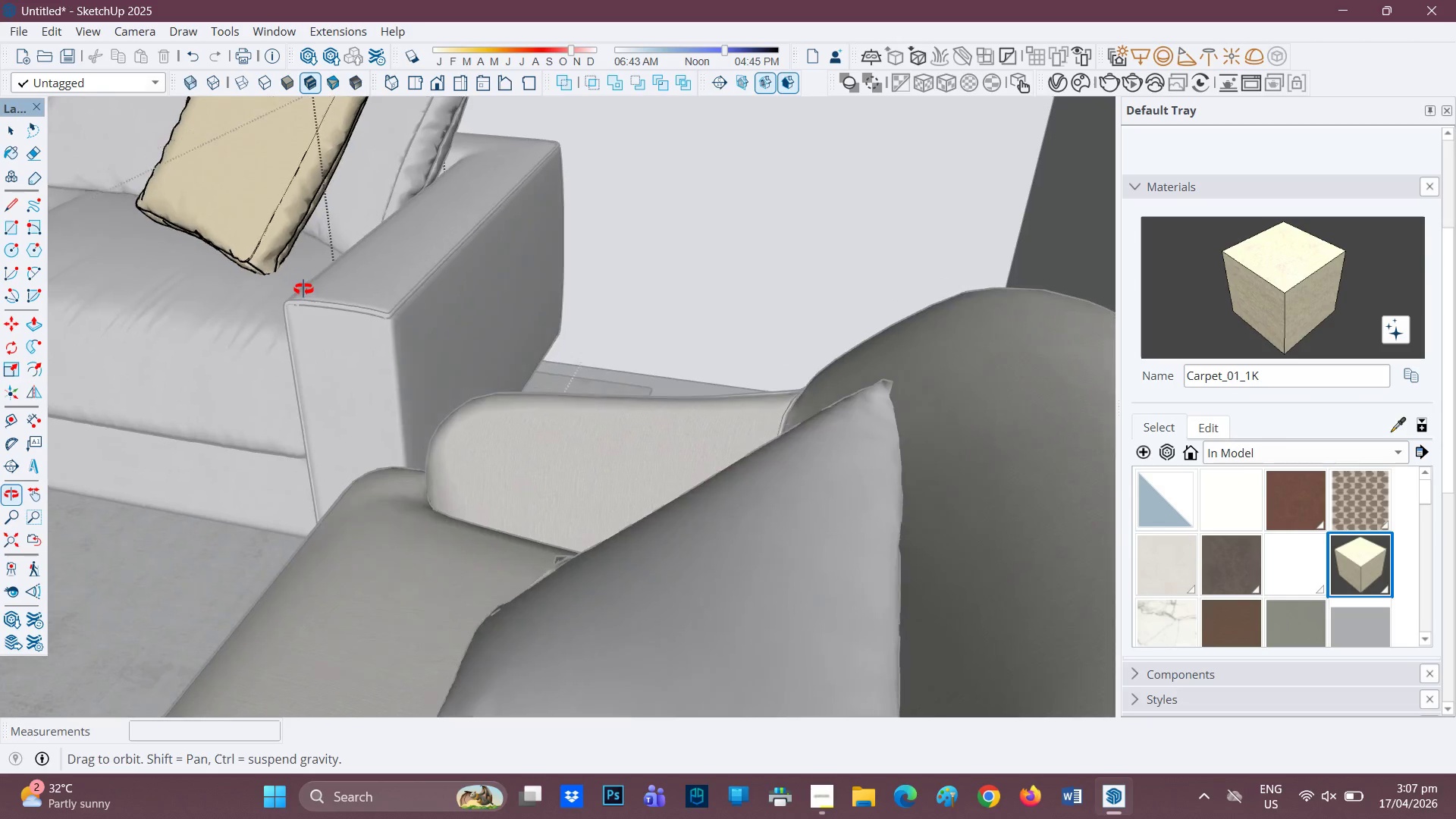 
key(H)
 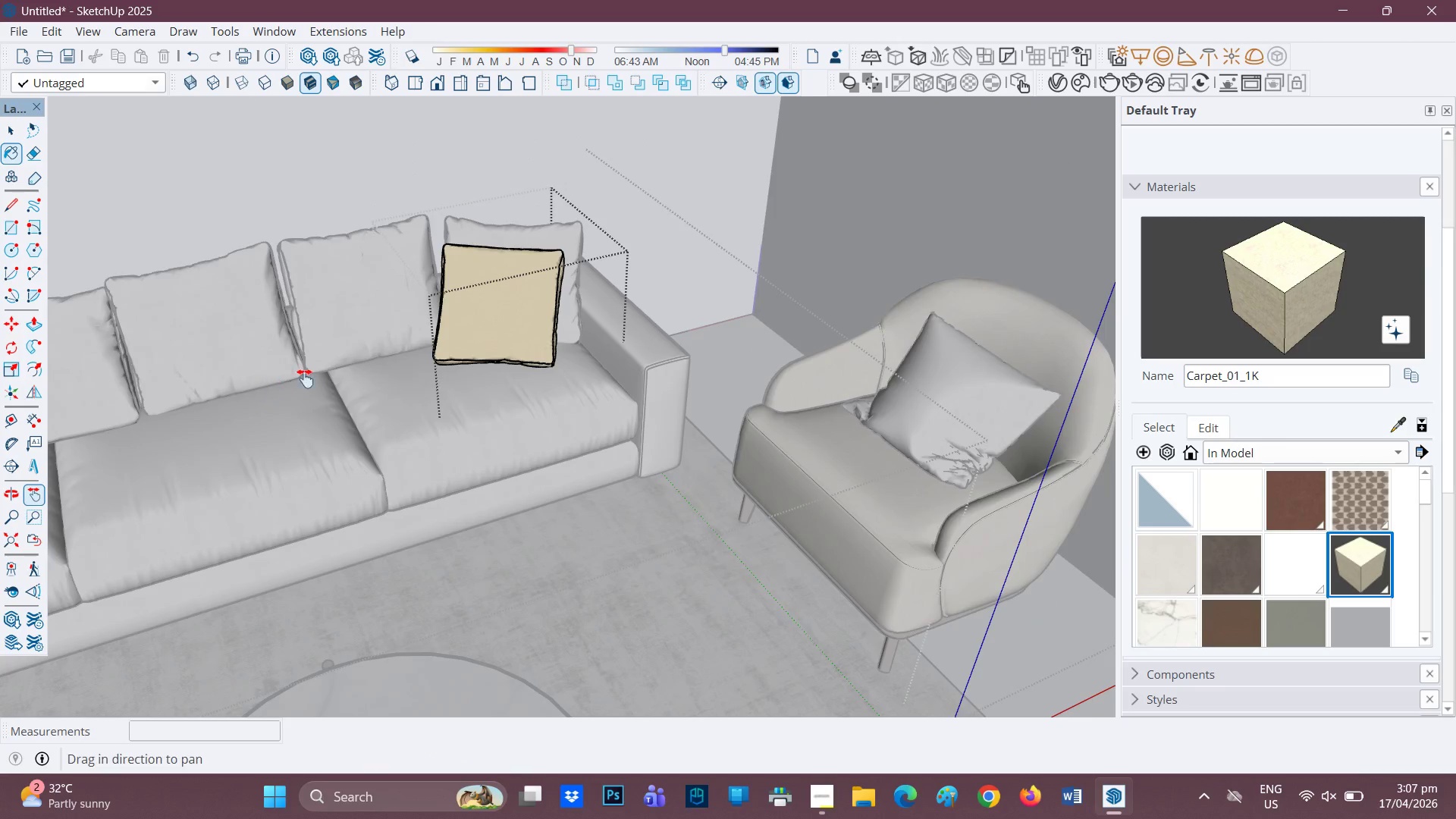 
scroll: coordinate [417, 400], scroll_direction: down, amount: 11.0
 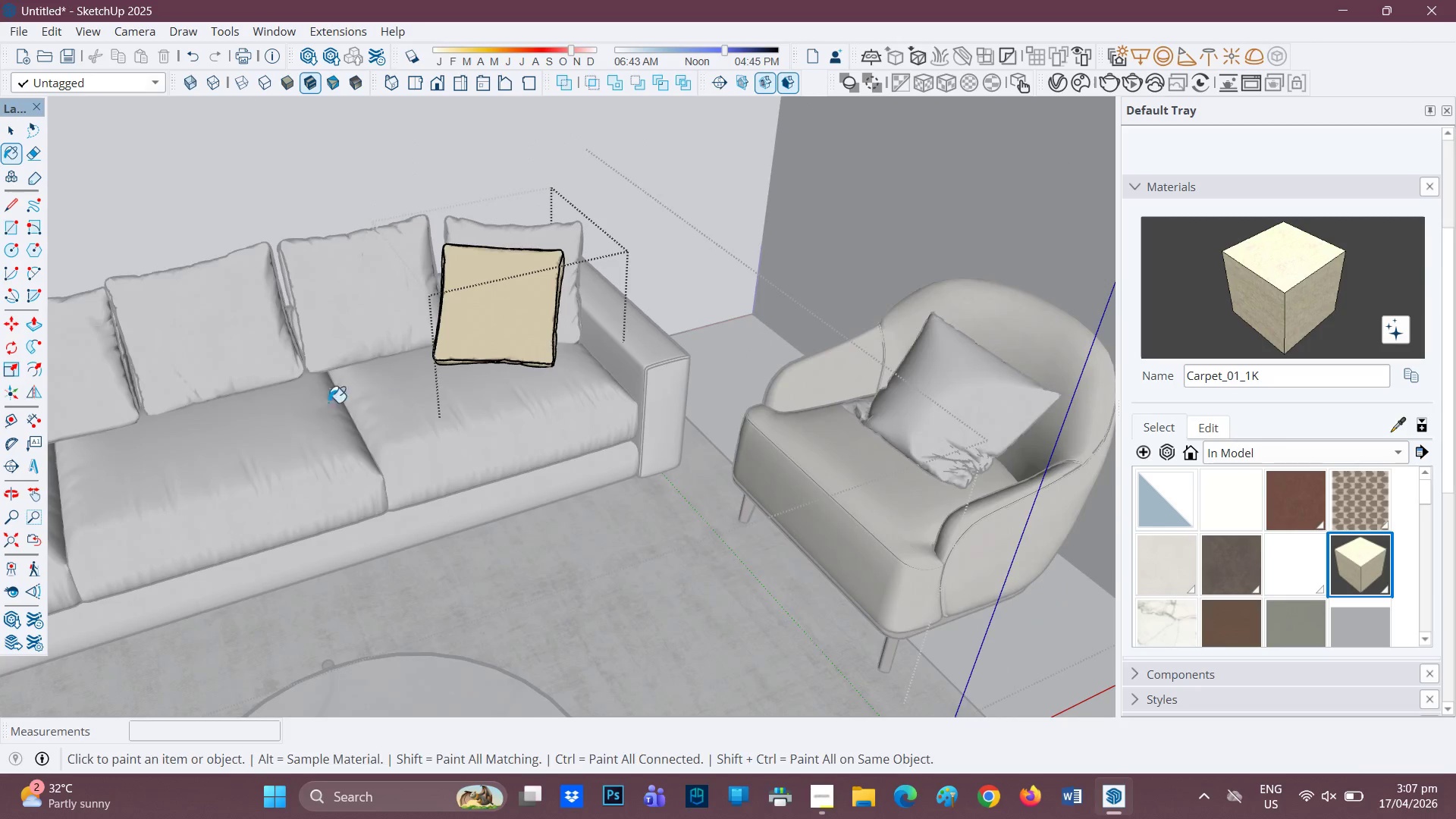 
left_click_drag(start_coordinate=[296, 380], to_coordinate=[697, 300])
 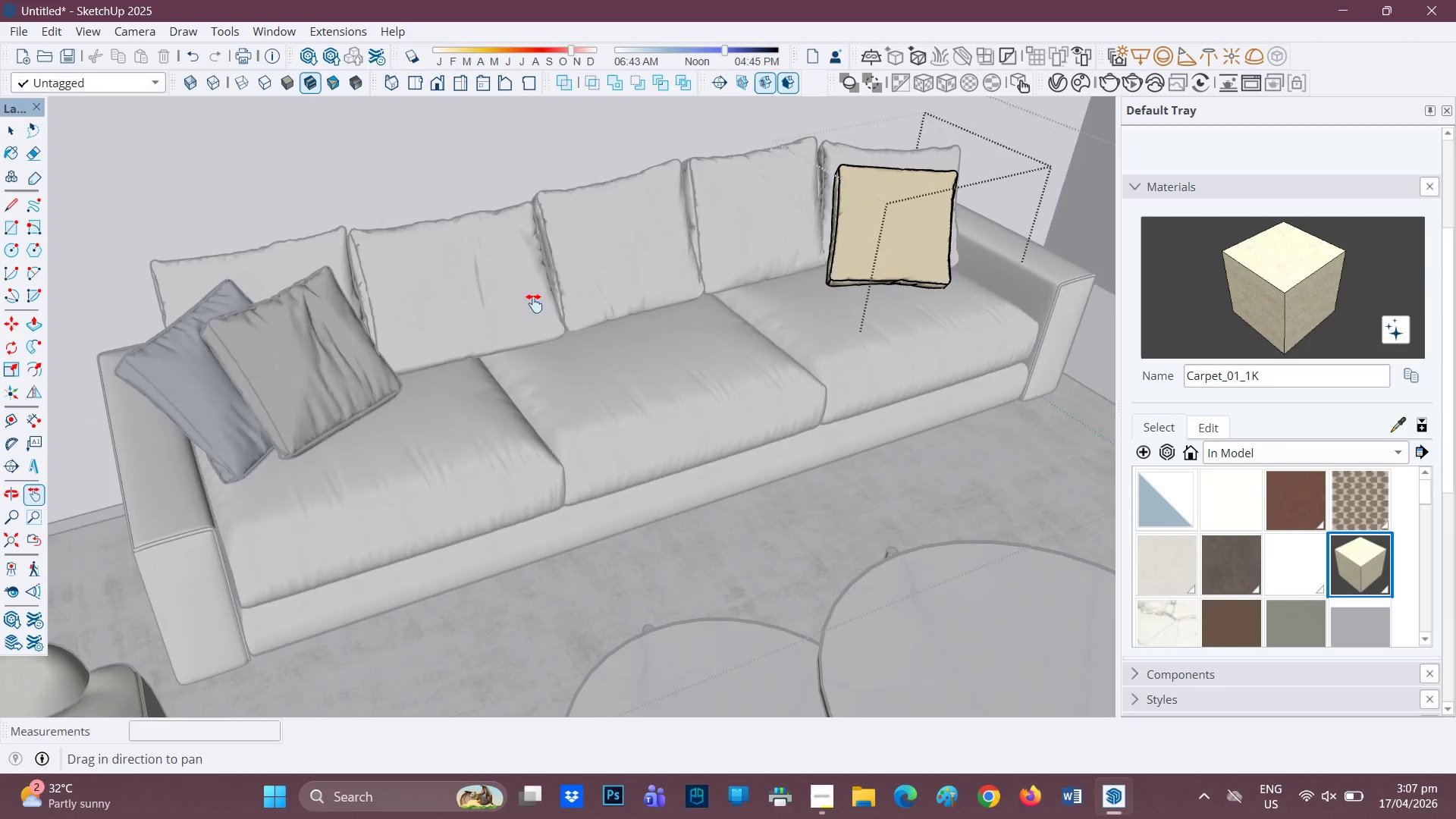 
key(Space)
 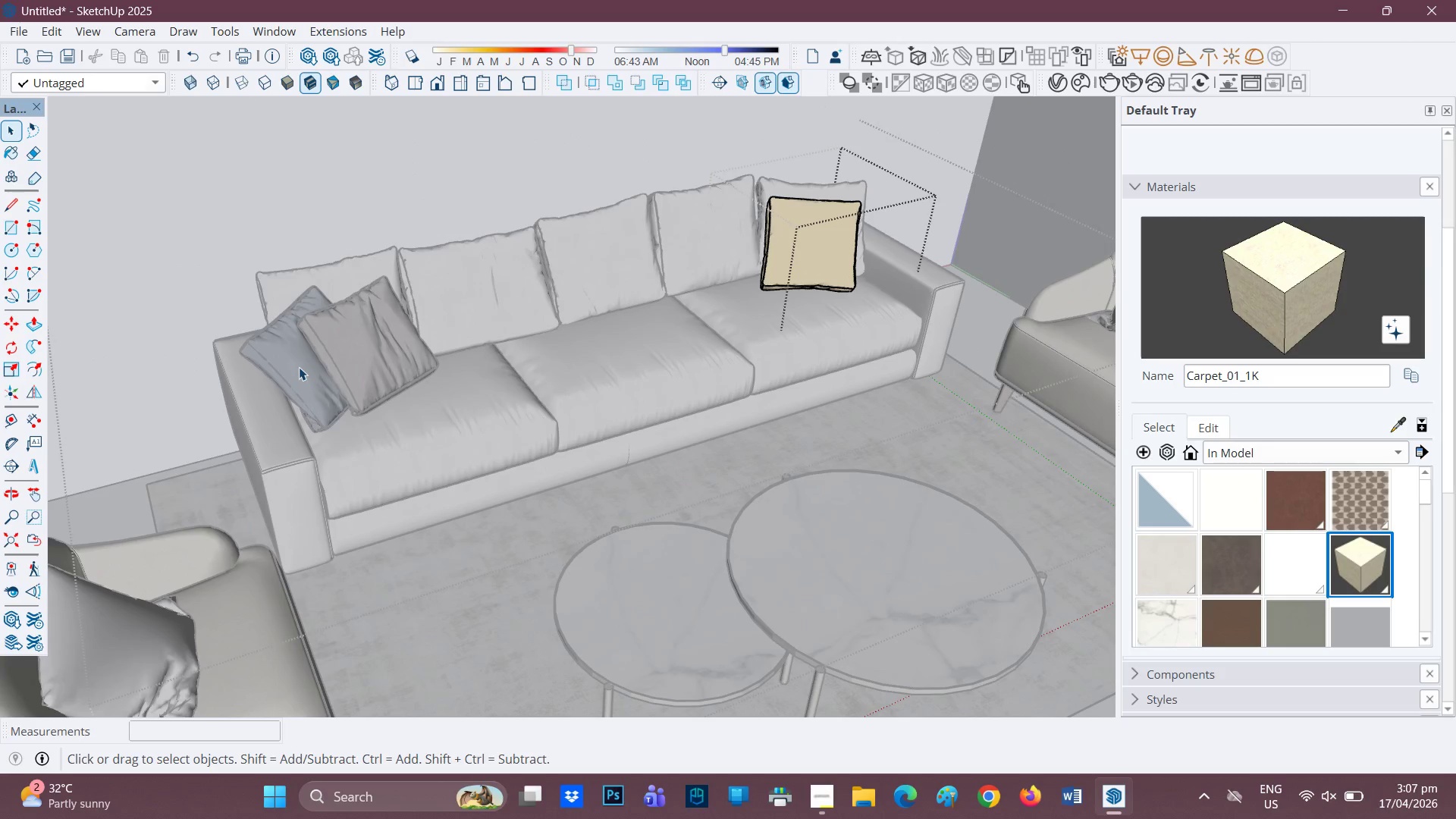 
scroll: coordinate [529, 305], scroll_direction: down, amount: 3.0
 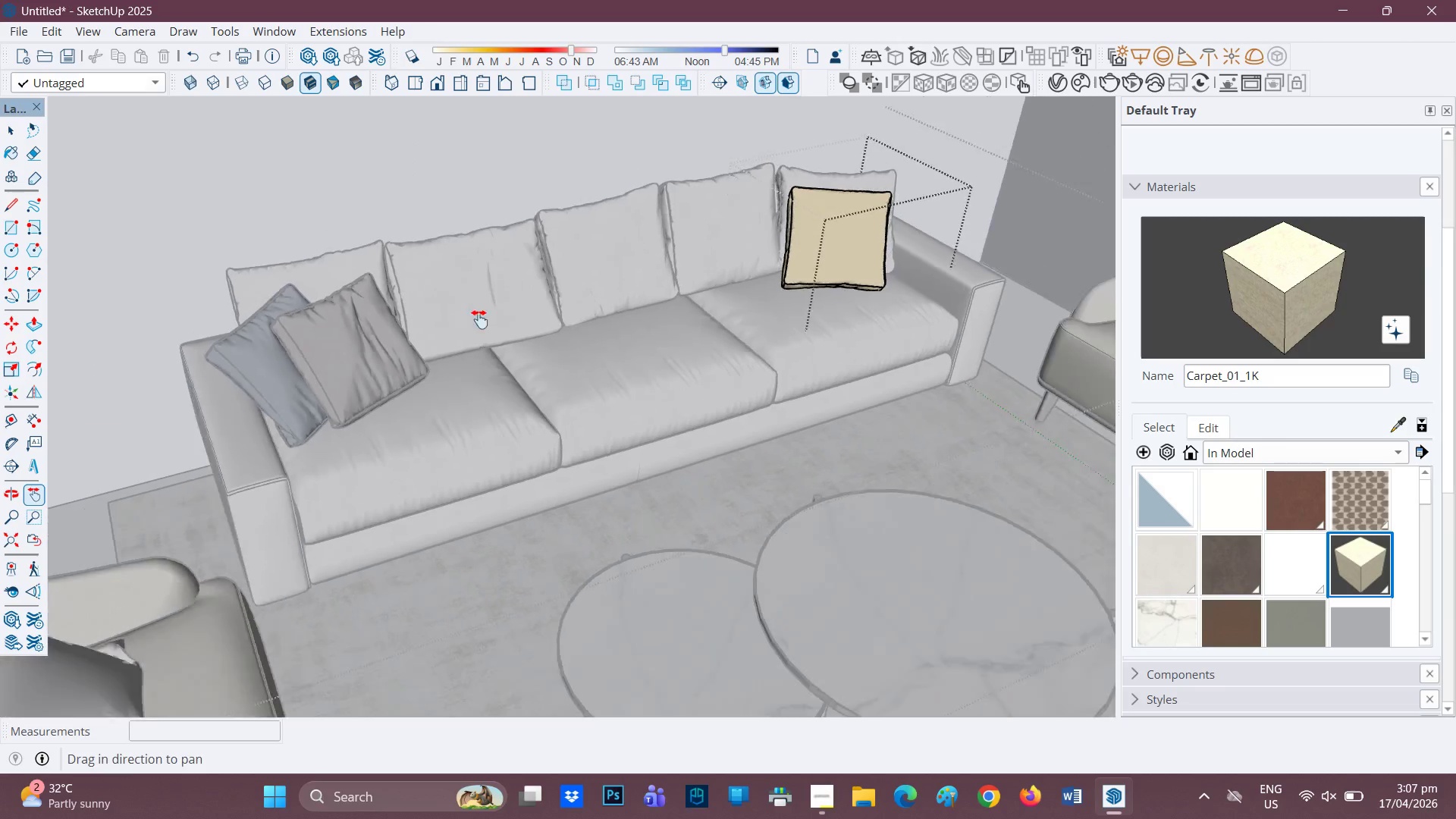 
double_click([297, 367])
 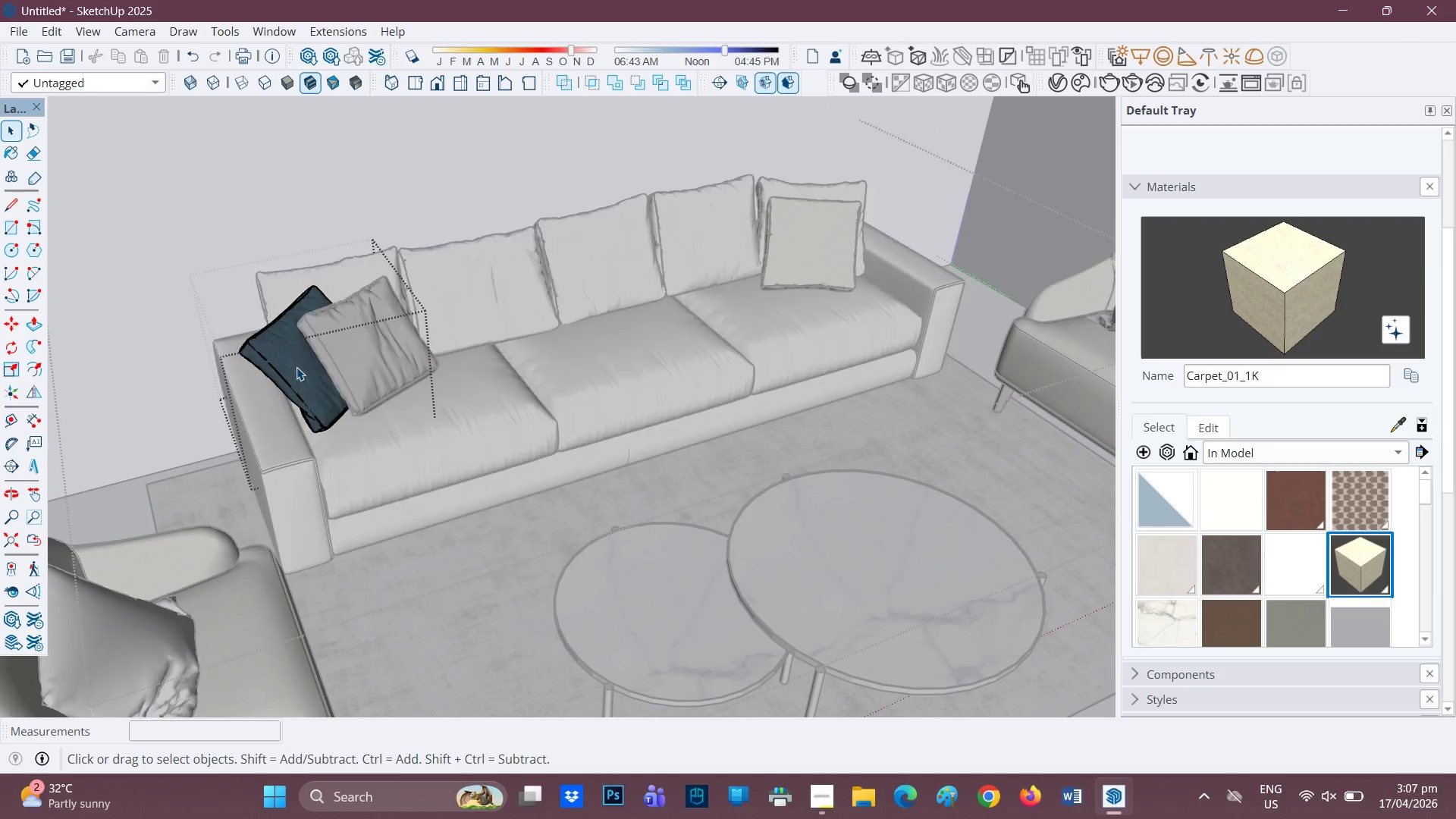 
triple_click([297, 367])
 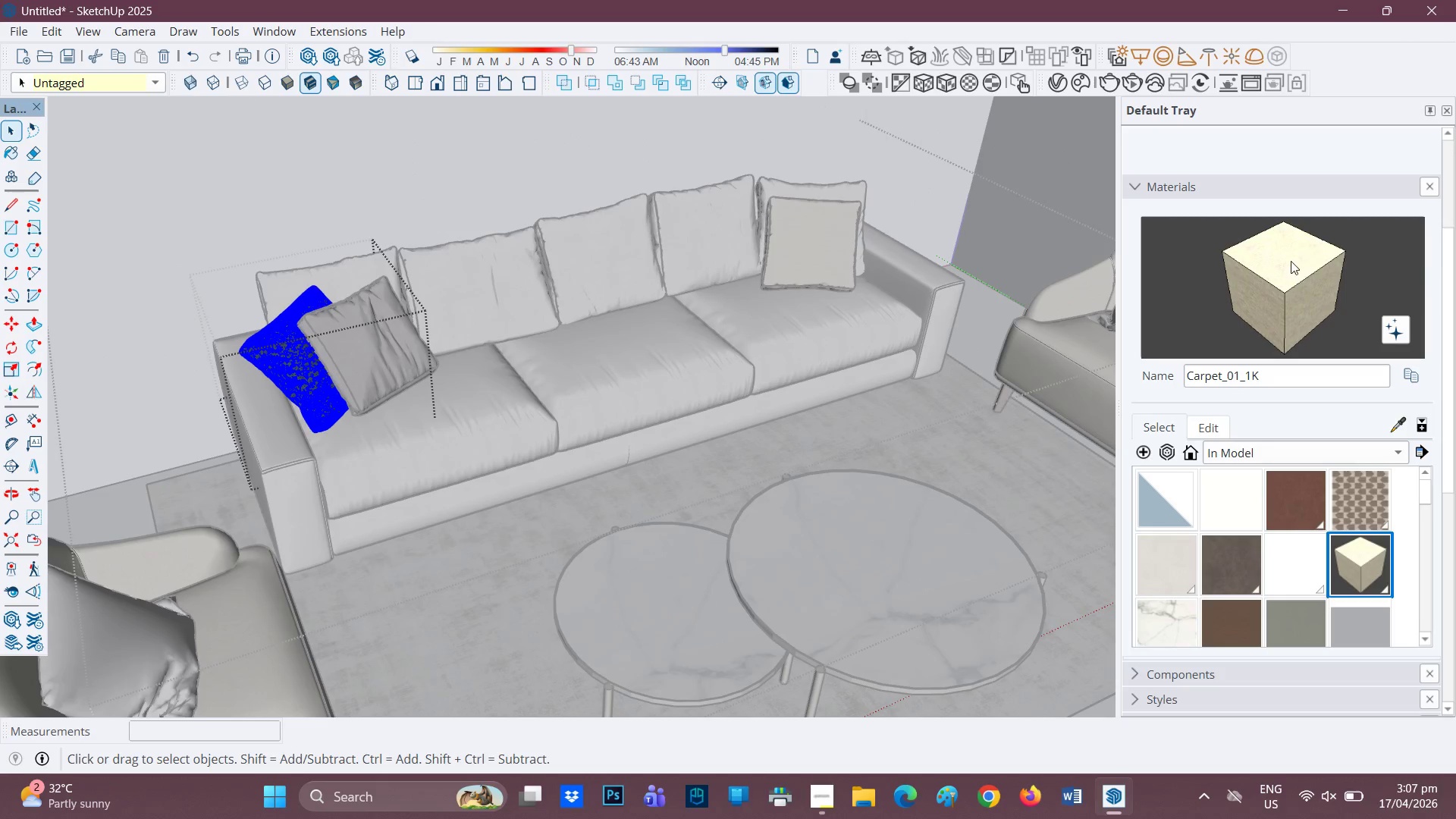 
left_click([1289, 271])
 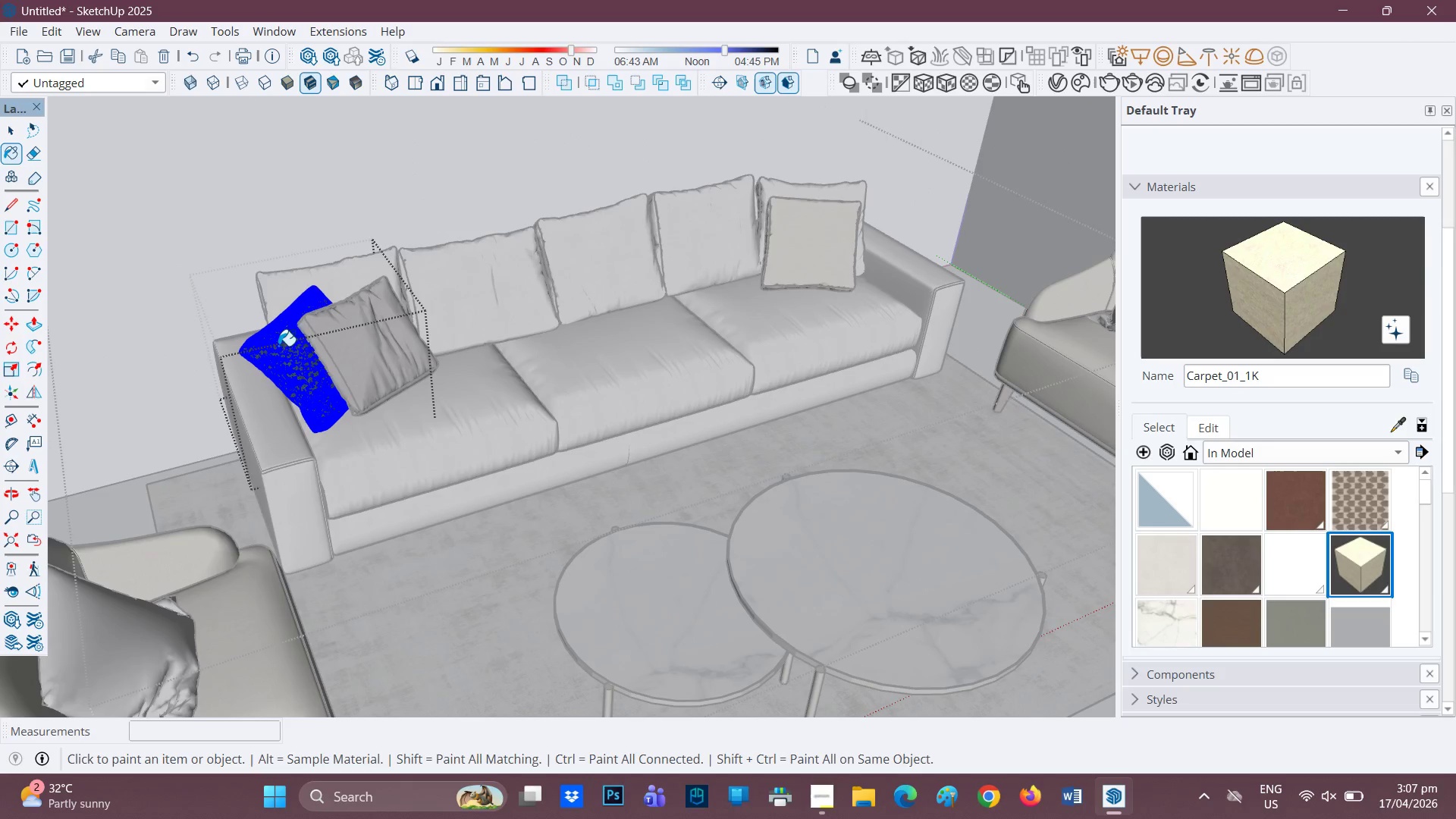 
key(Space)
 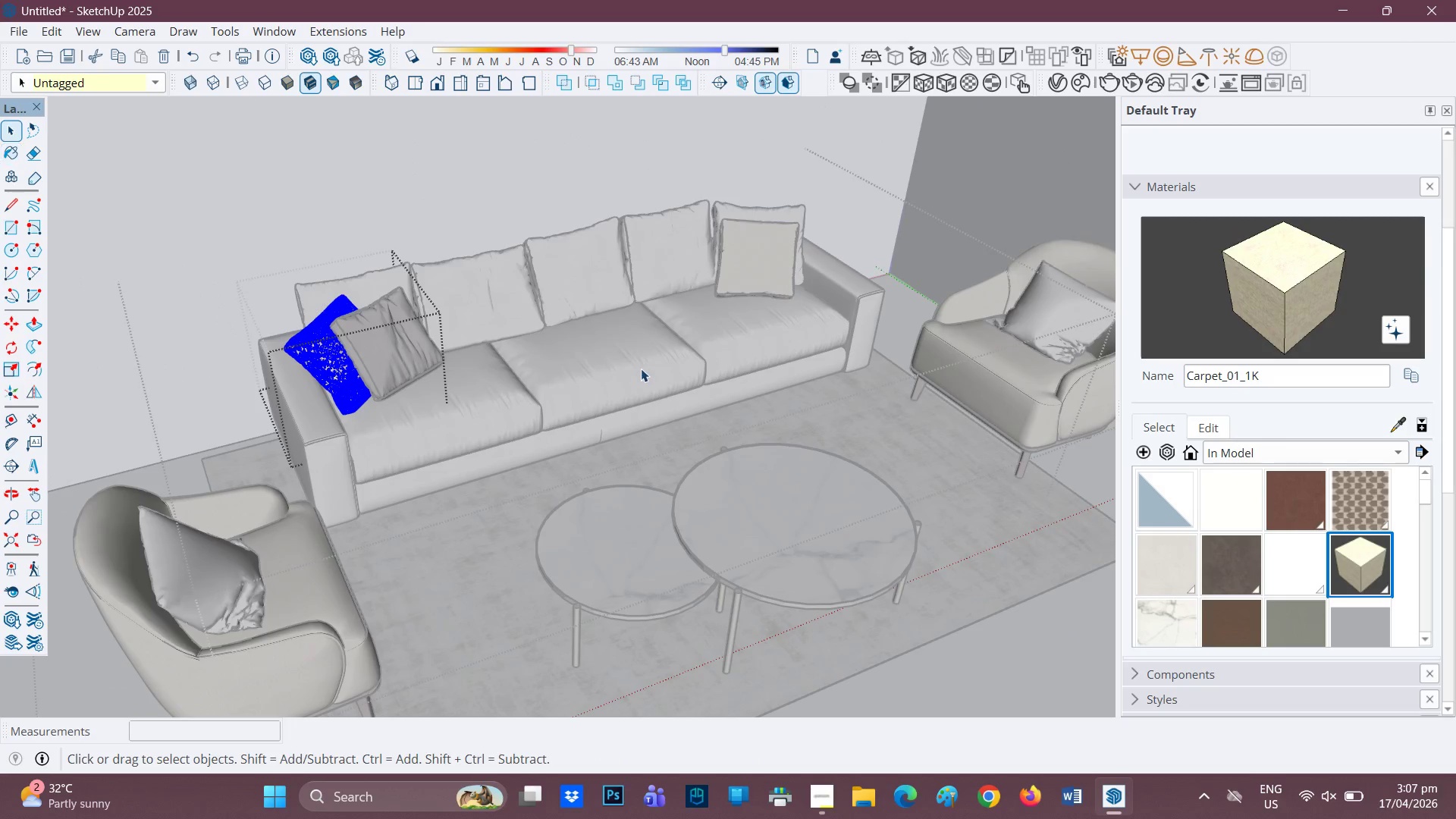 
scroll: coordinate [479, 335], scroll_direction: down, amount: 3.0
 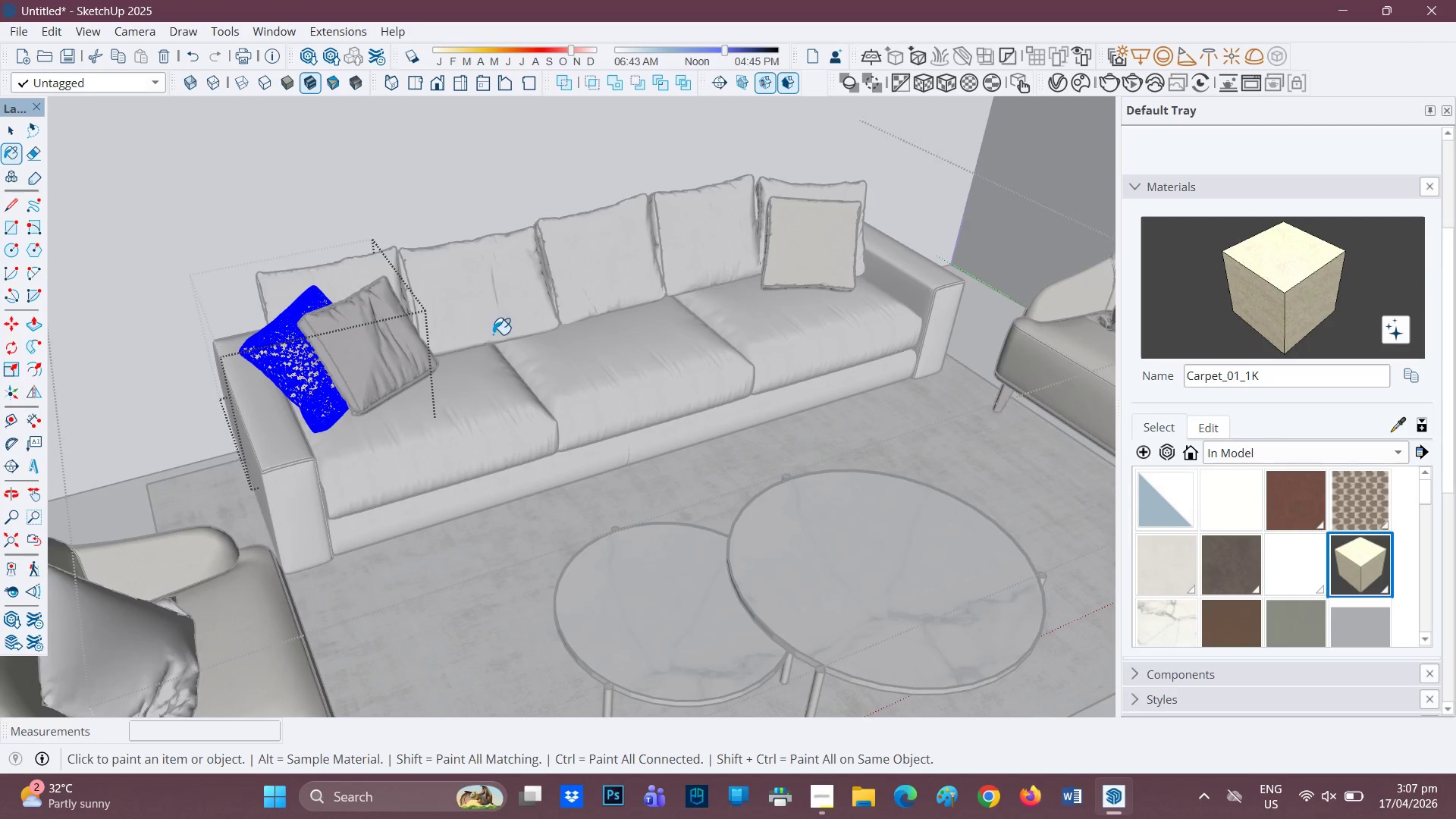 
left_click([641, 370])
 